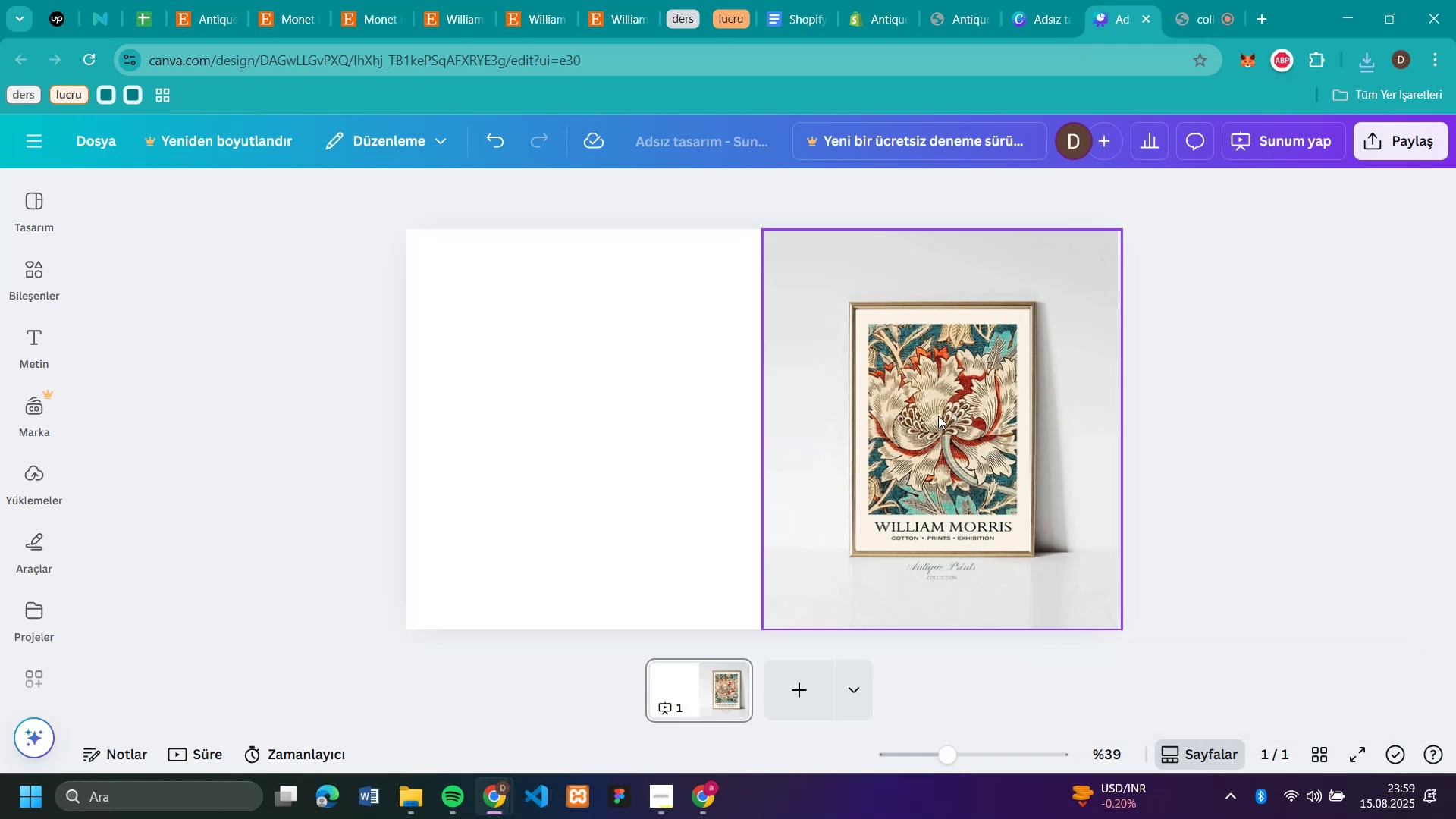 
left_click([939, 416])
 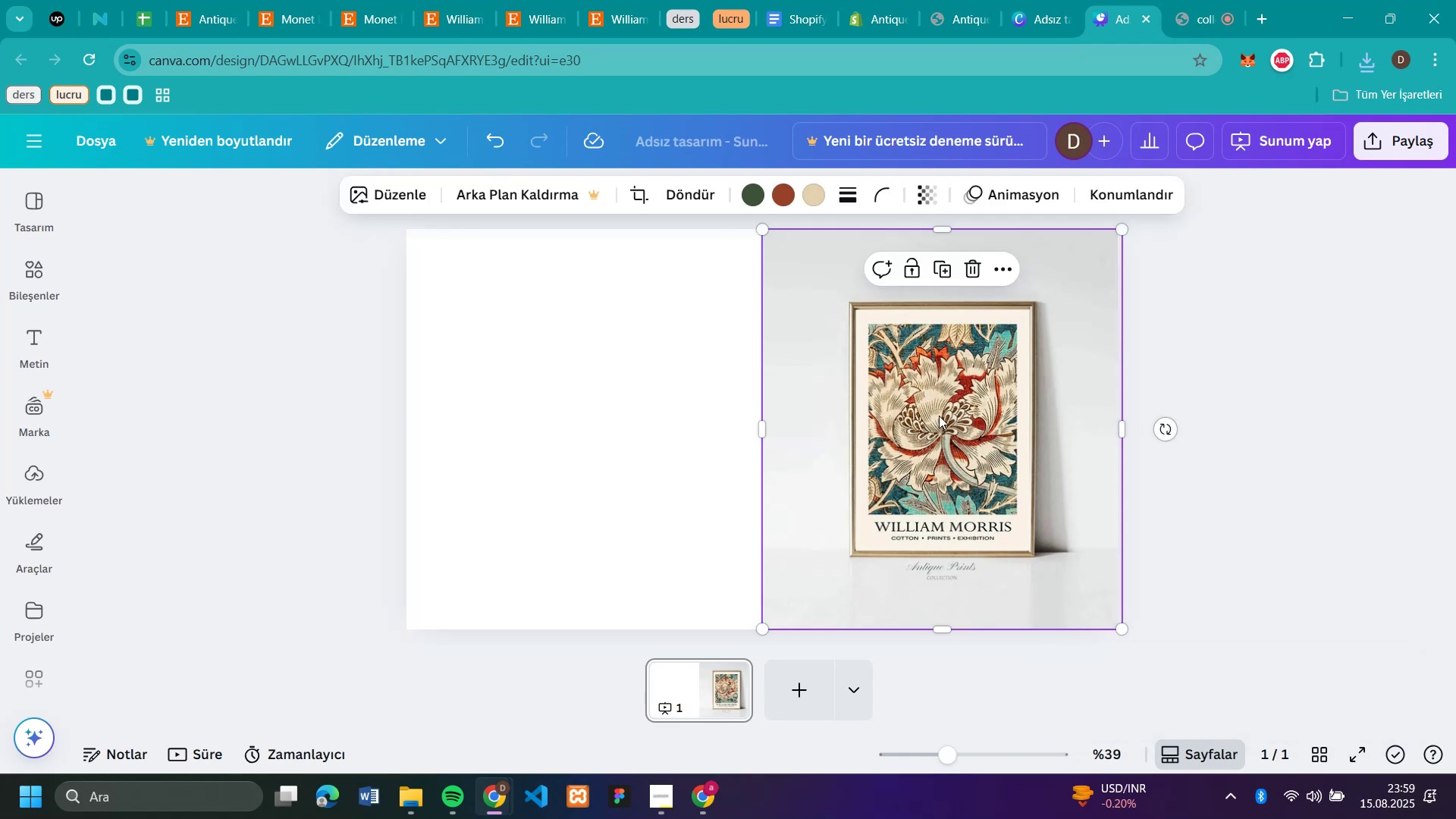 
key(Backspace)
 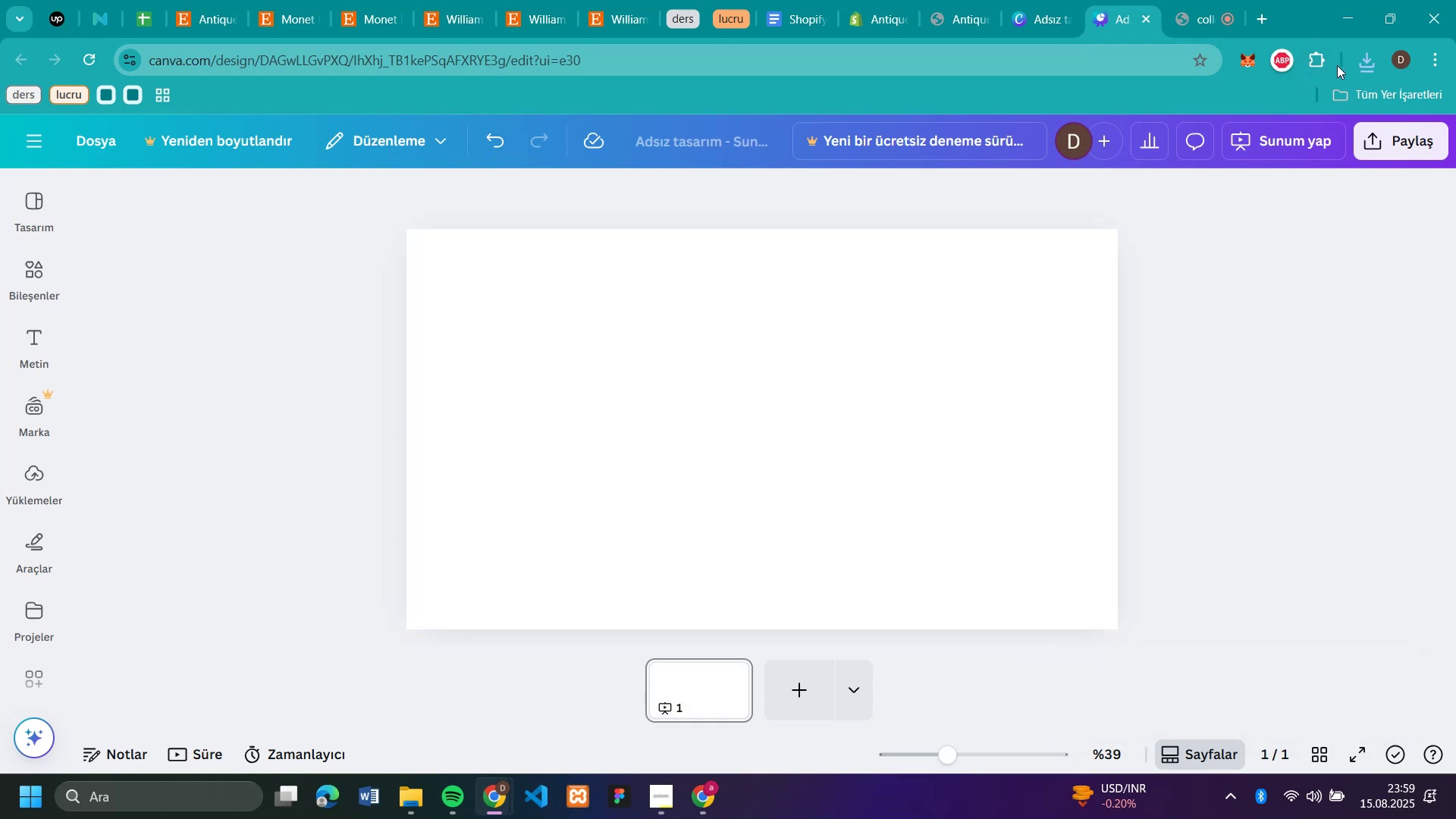 
left_click([1361, 64])
 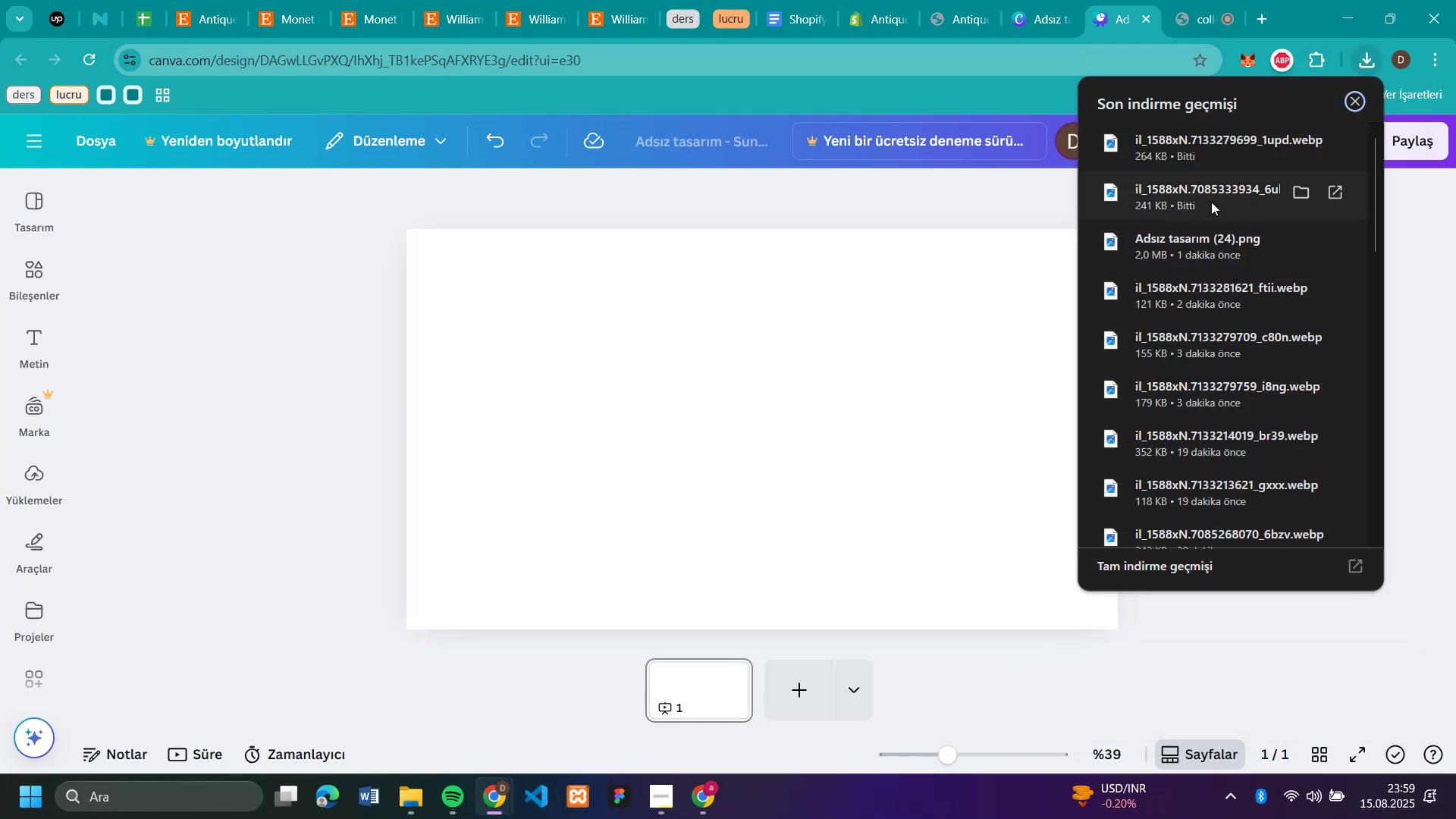 
left_click_drag(start_coordinate=[1205, 205], to_coordinate=[619, 411])
 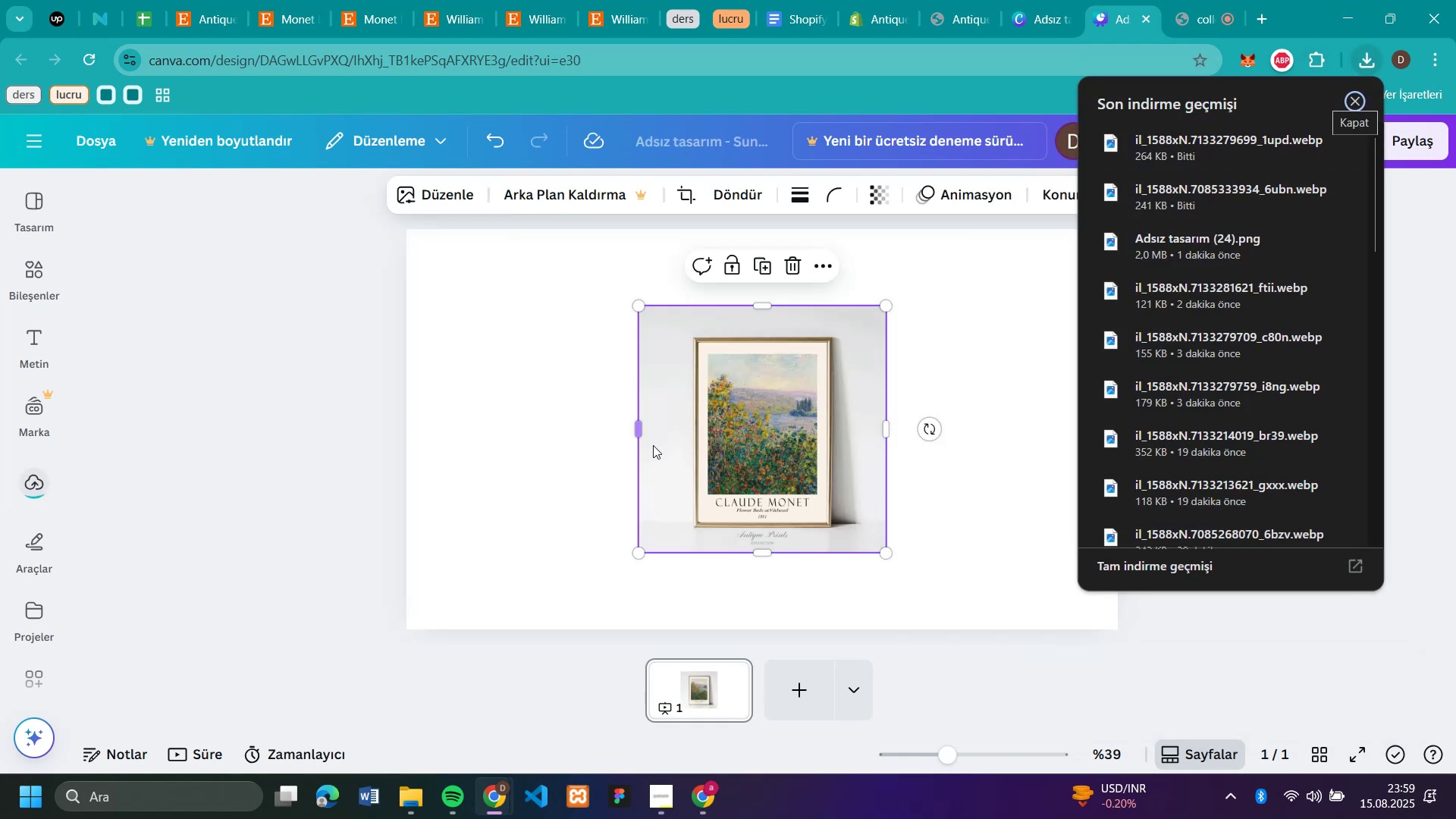 
left_click_drag(start_coordinate=[732, 469], to_coordinate=[498, 395])
 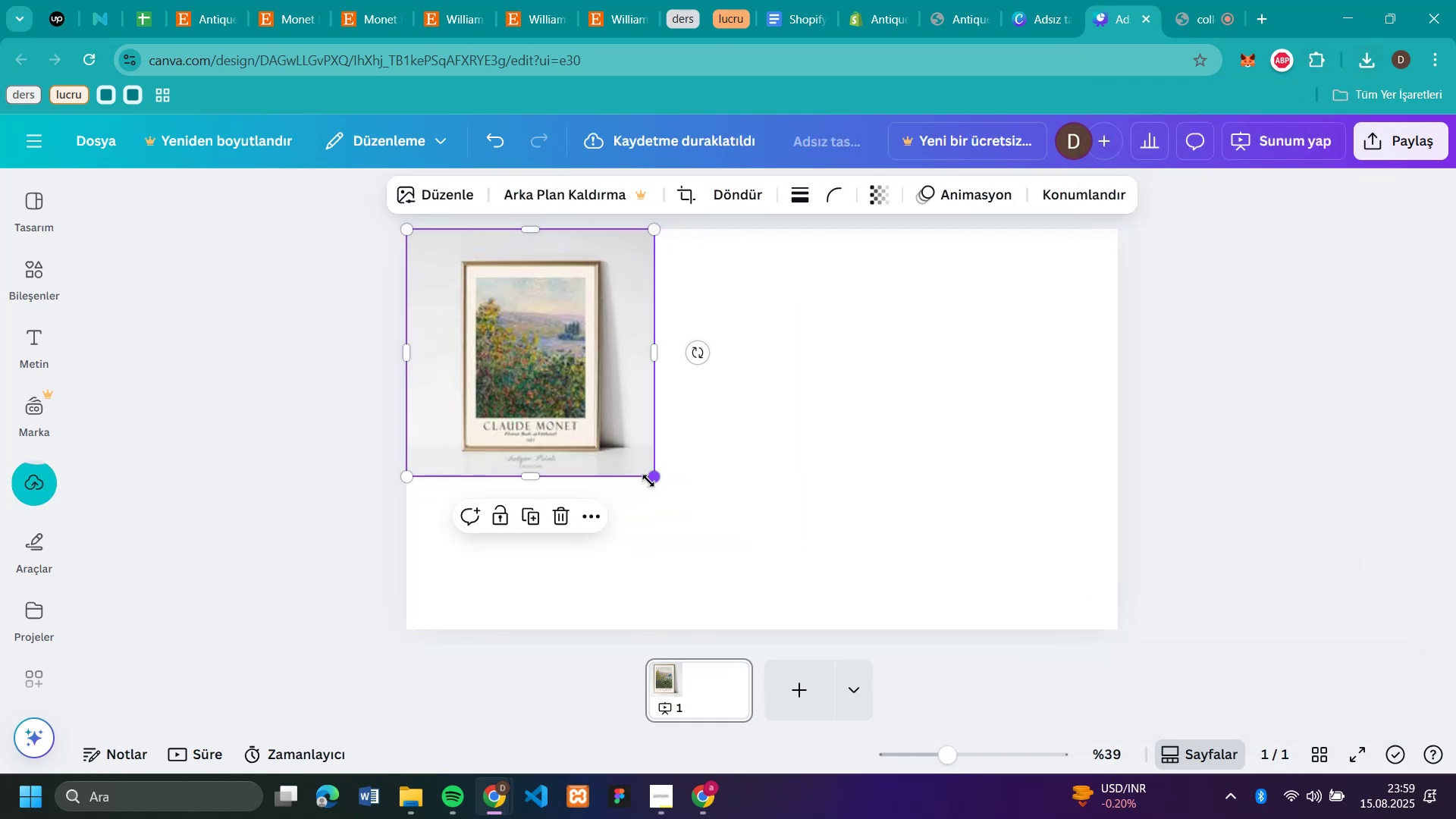 
left_click_drag(start_coordinate=[651, 482], to_coordinate=[712, 589])
 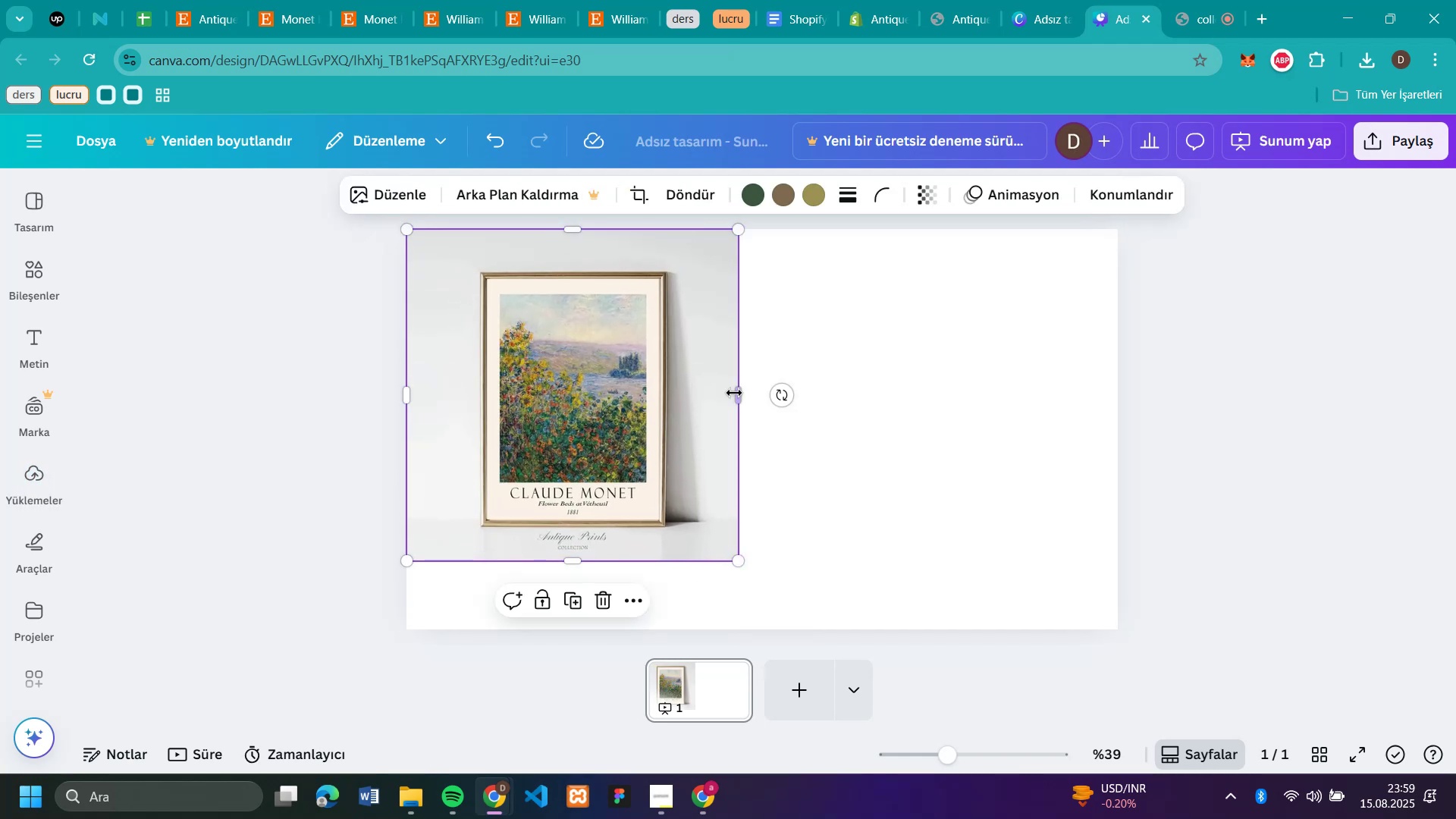 
left_click_drag(start_coordinate=[734, 393], to_coordinate=[717, 392])
 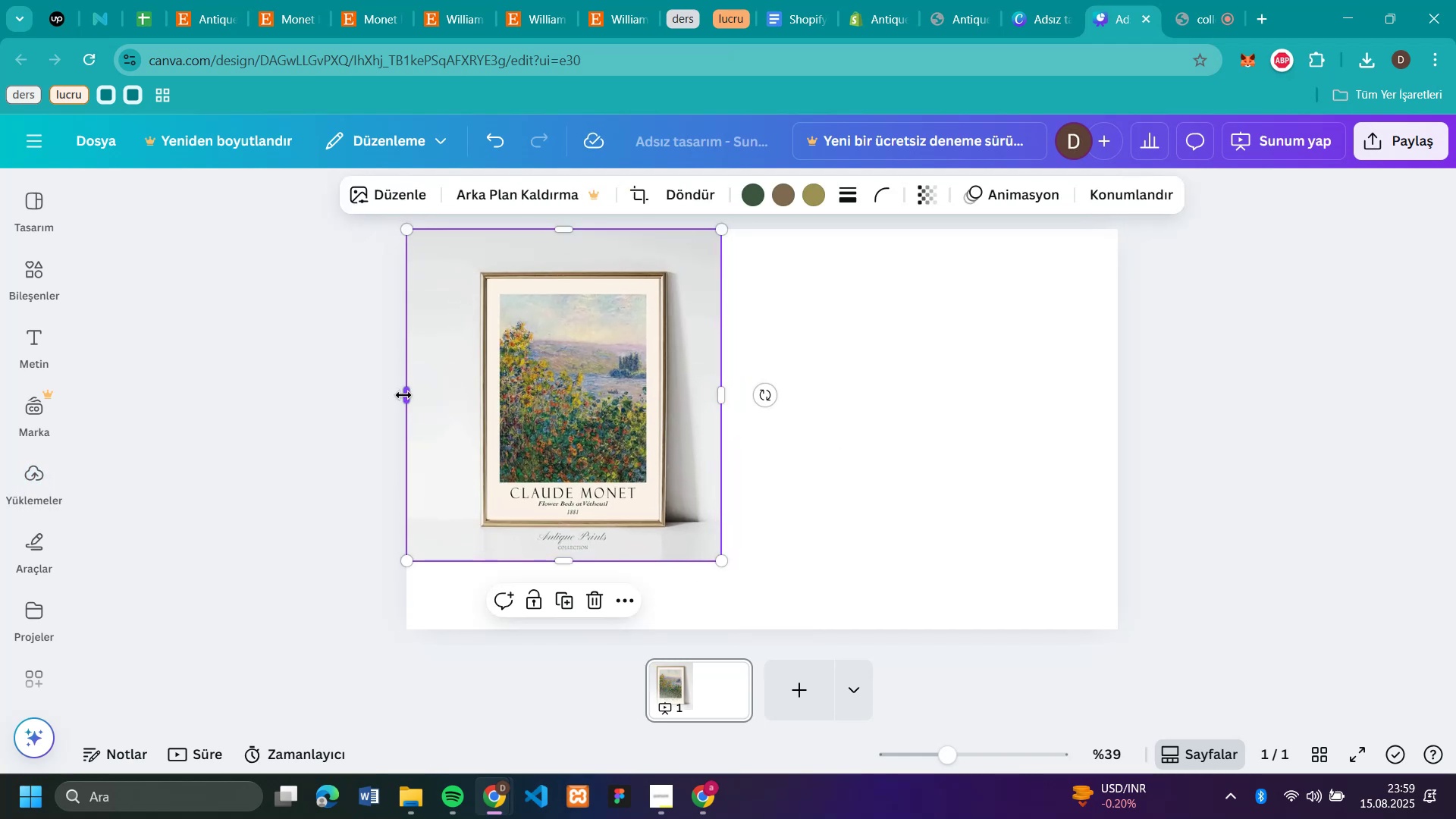 
left_click_drag(start_coordinate=[403, 395], to_coordinate=[399, 394])
 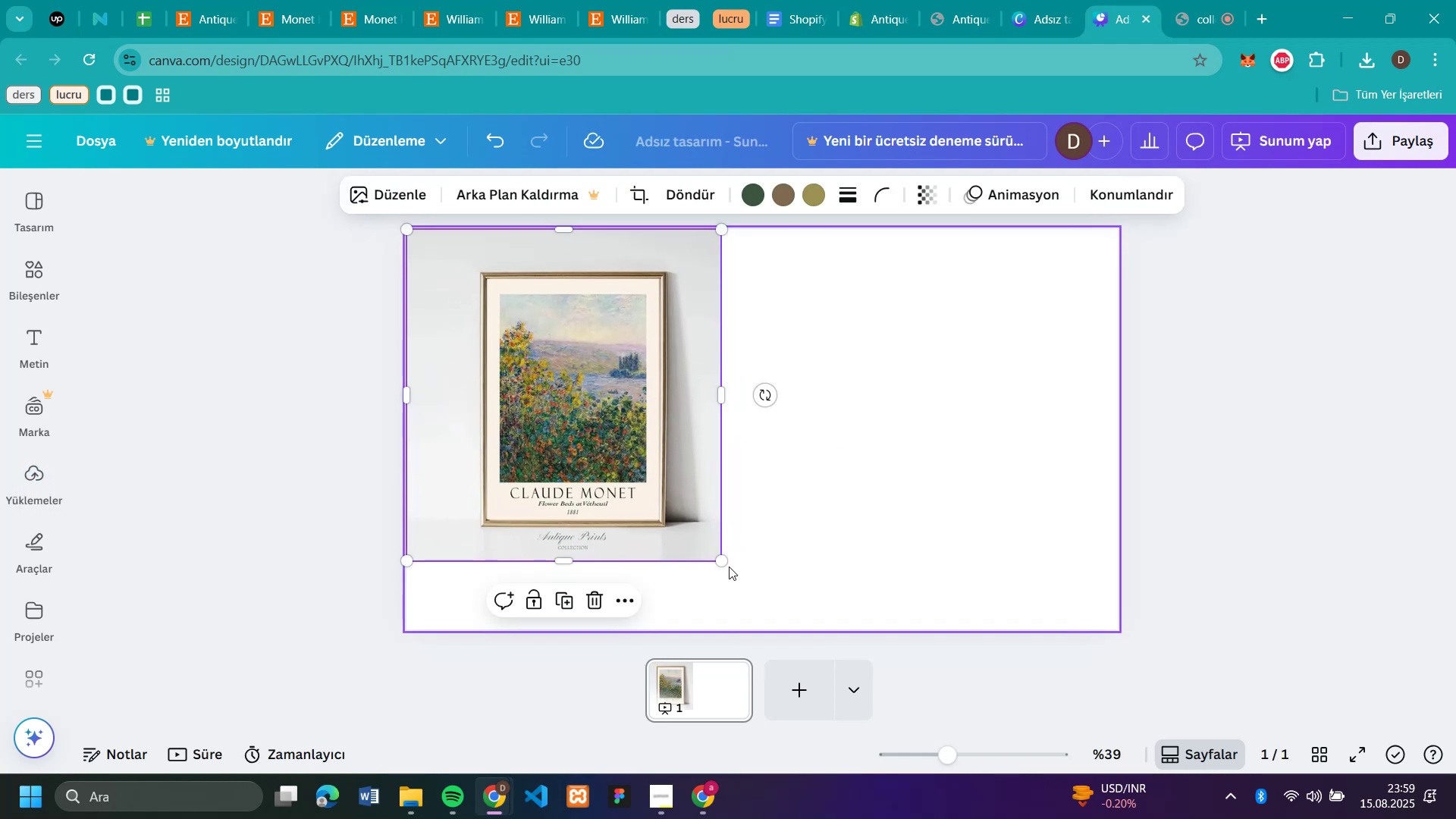 
left_click_drag(start_coordinate=[723, 561], to_coordinate=[780, 637])
 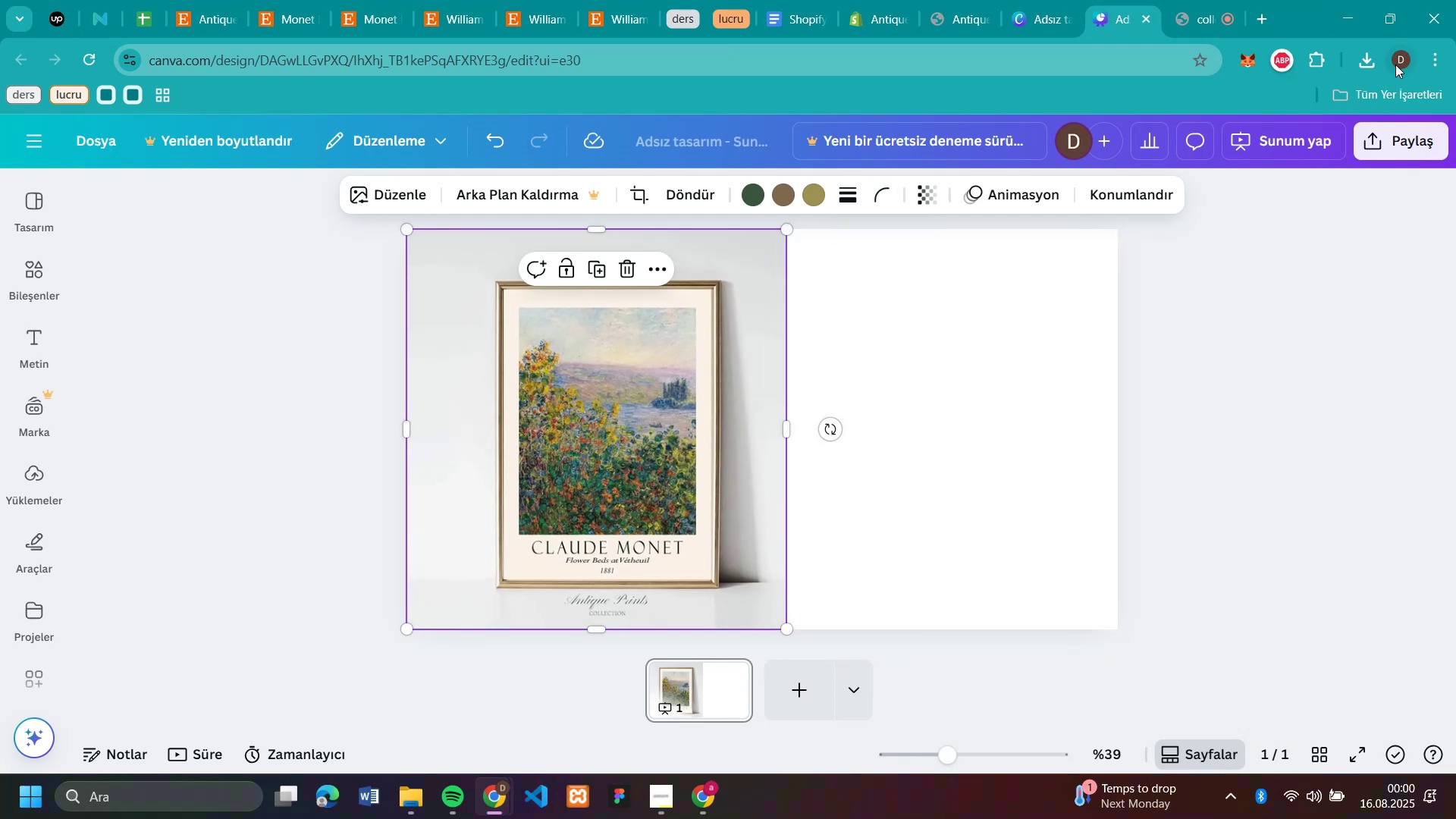 
left_click([1366, 61])
 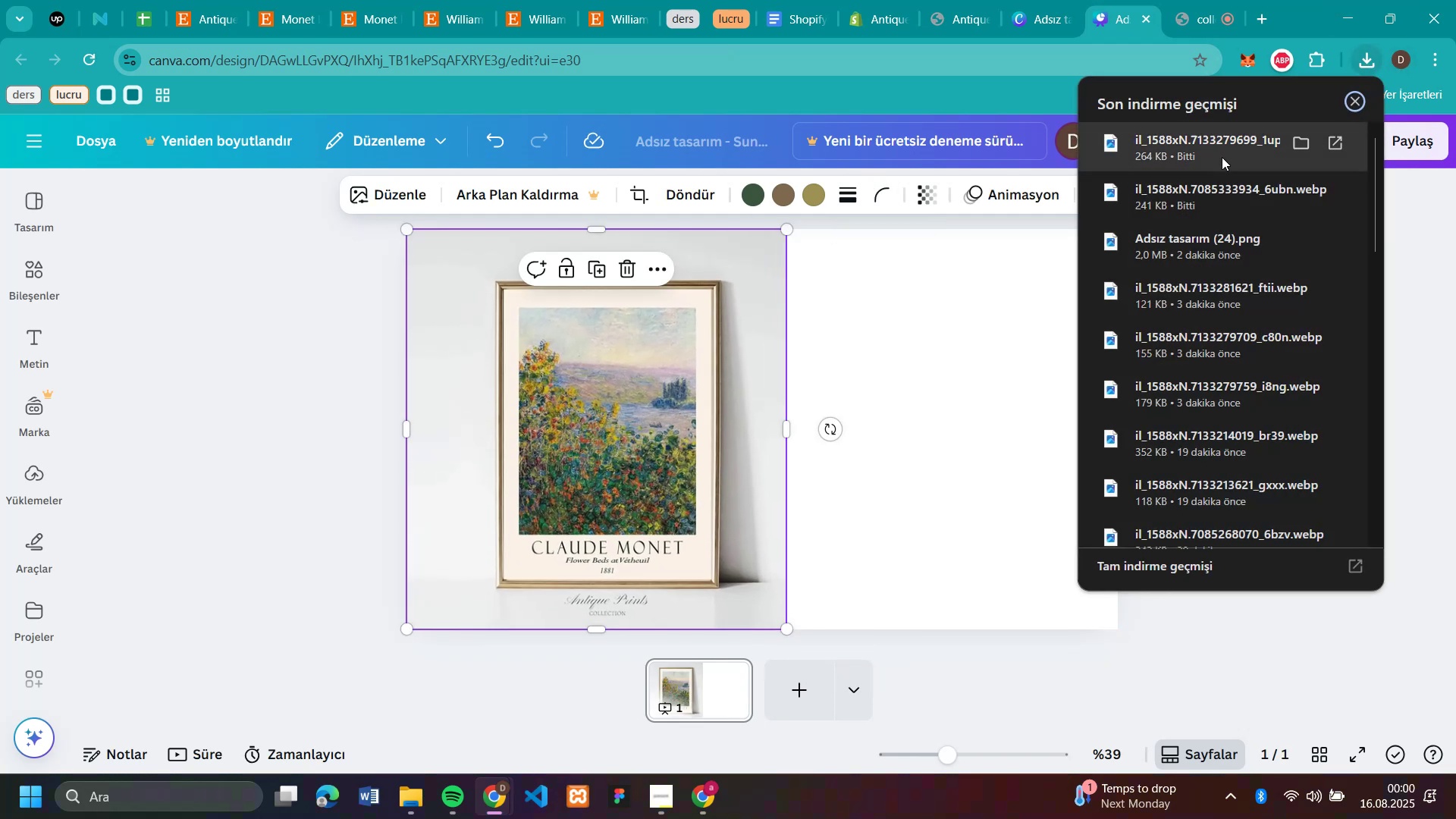 
left_click_drag(start_coordinate=[1217, 153], to_coordinate=[987, 435])
 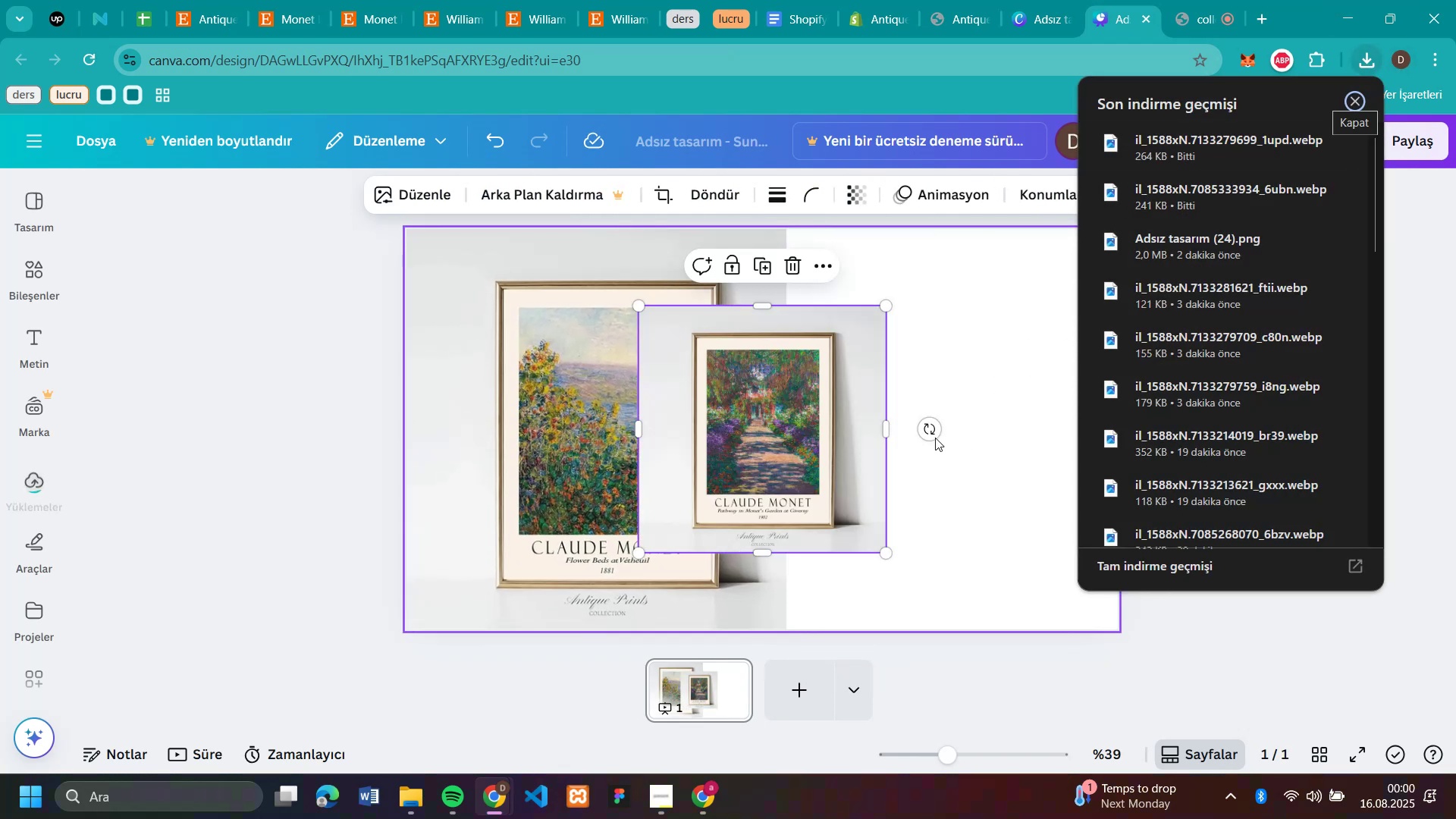 
left_click_drag(start_coordinate=[756, 470], to_coordinate=[982, 397])
 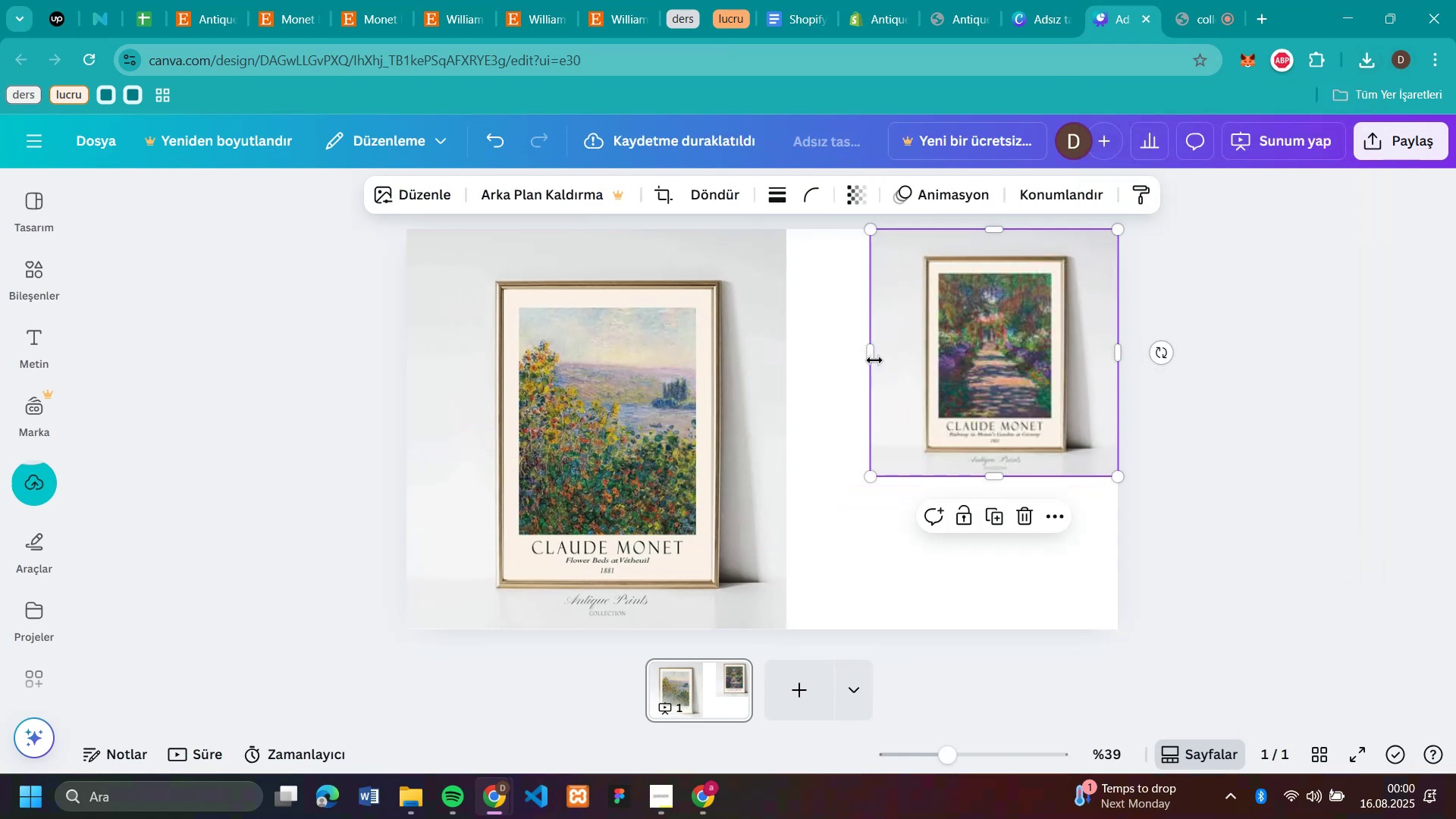 
left_click_drag(start_coordinate=[871, 354], to_coordinate=[897, 359])
 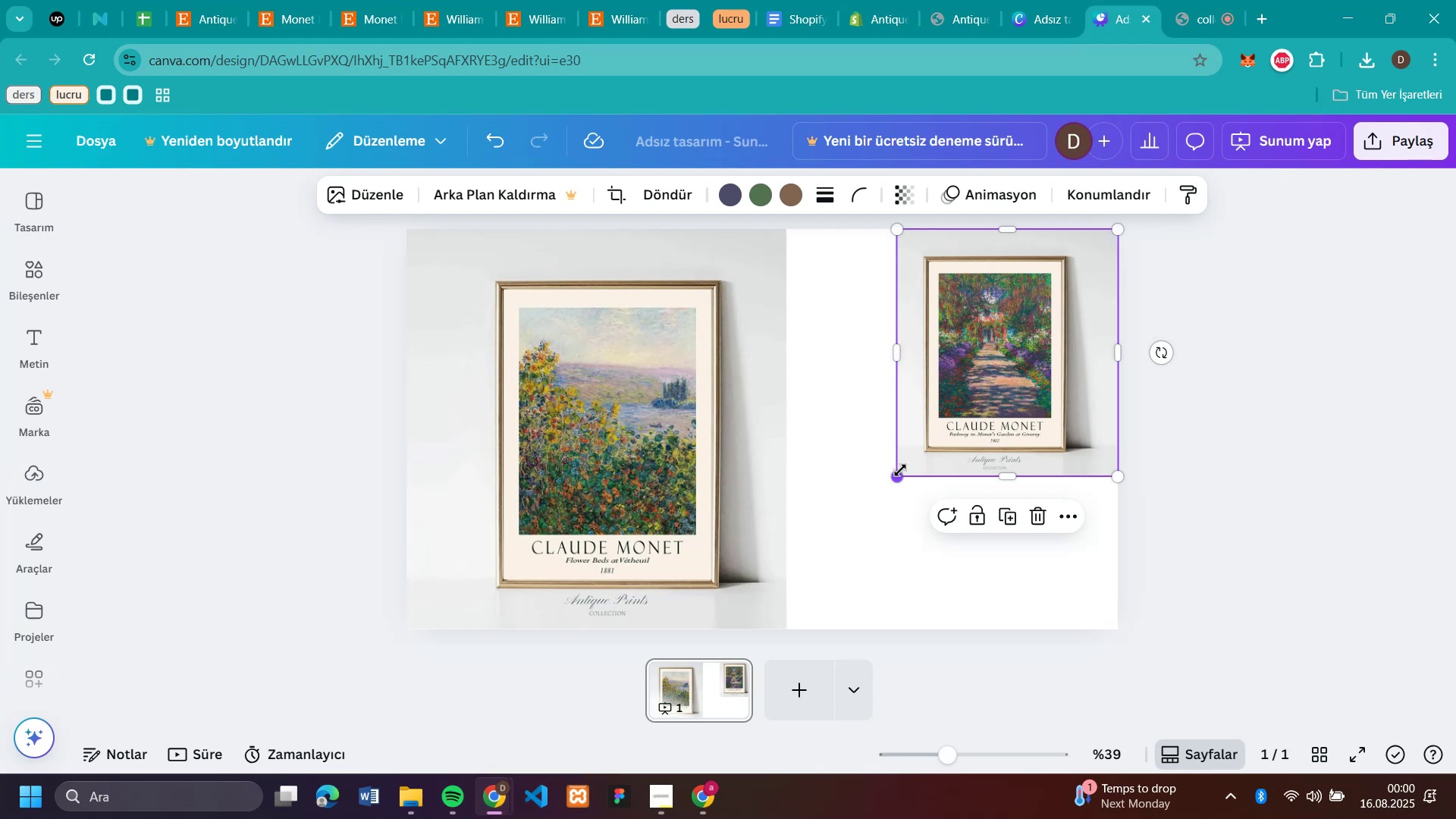 
left_click_drag(start_coordinate=[899, 473], to_coordinate=[849, 642])
 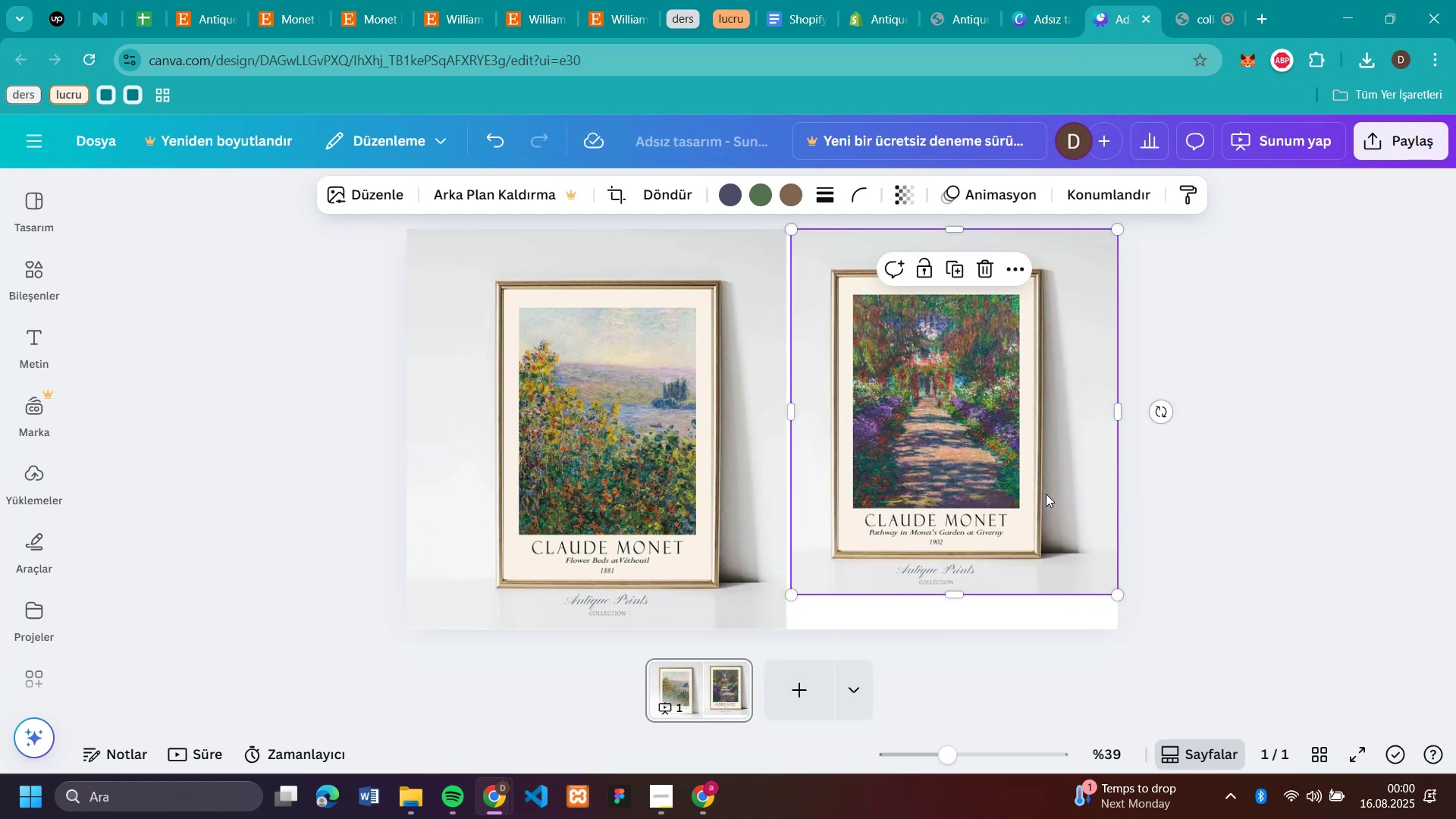 
left_click_drag(start_coordinate=[1119, 419], to_coordinate=[1105, 422])
 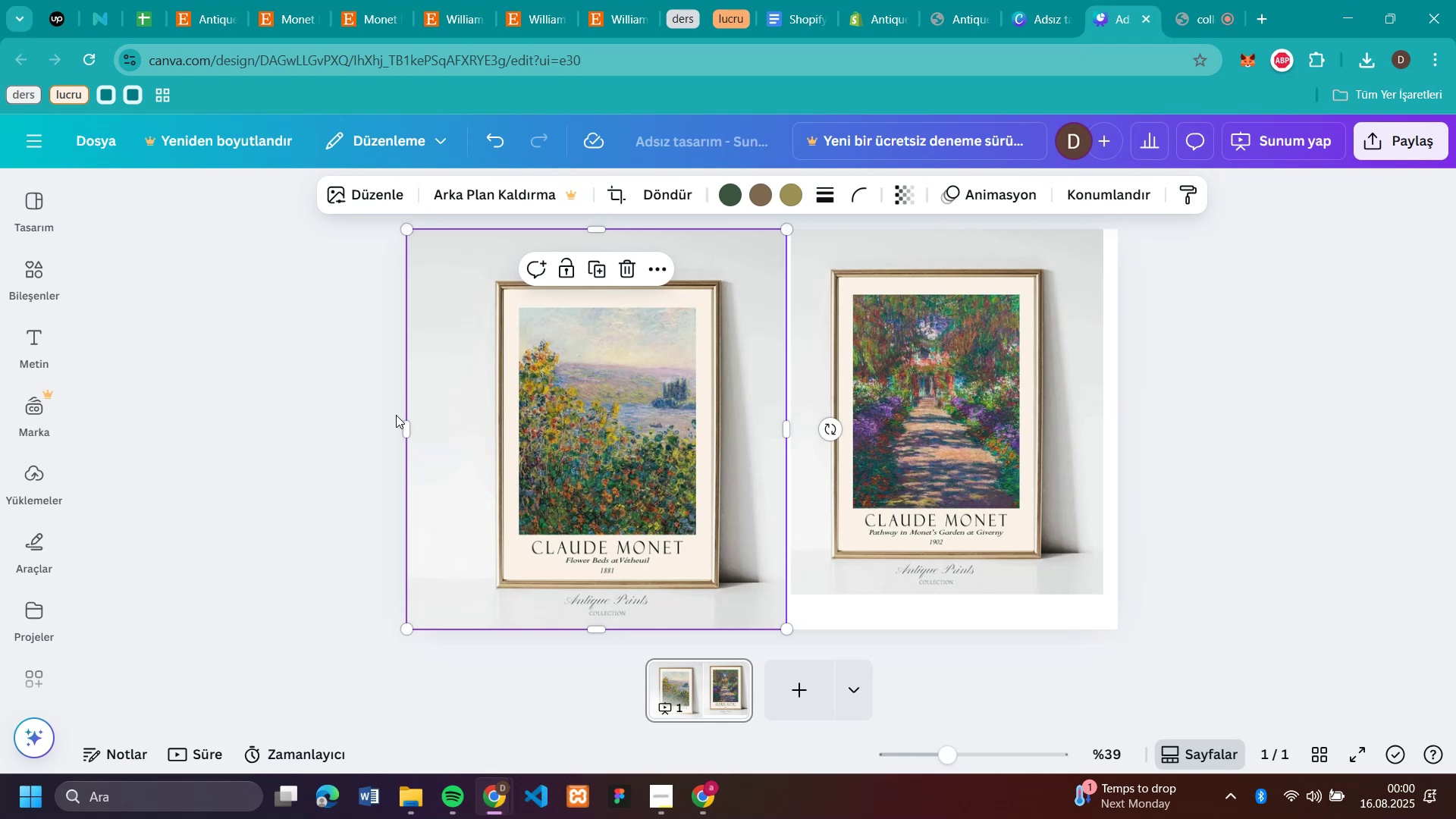 
left_click_drag(start_coordinate=[403, 425], to_coordinate=[425, 432])
 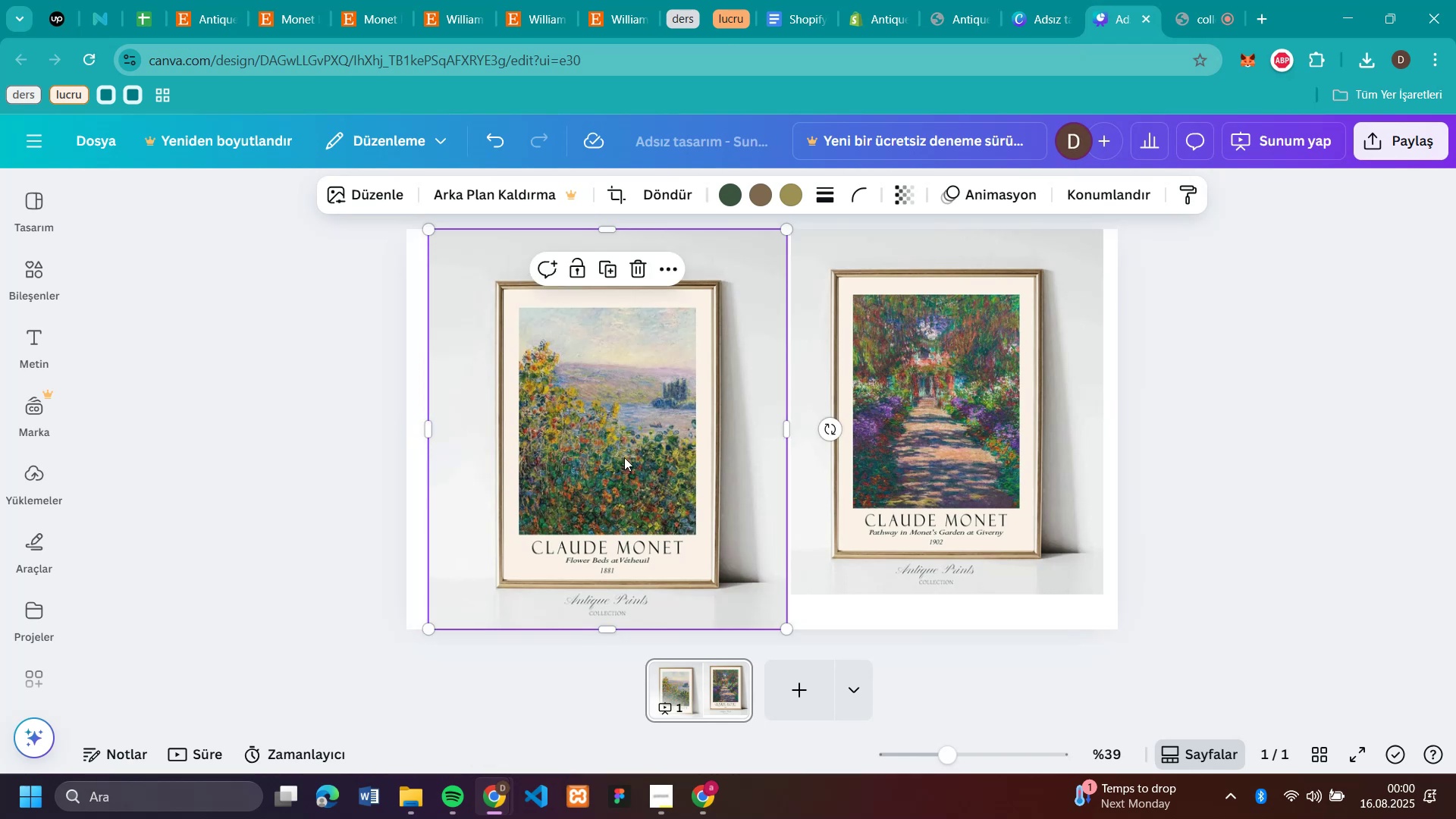 
left_click_drag(start_coordinate=[626, 457], to_coordinate=[604, 458])
 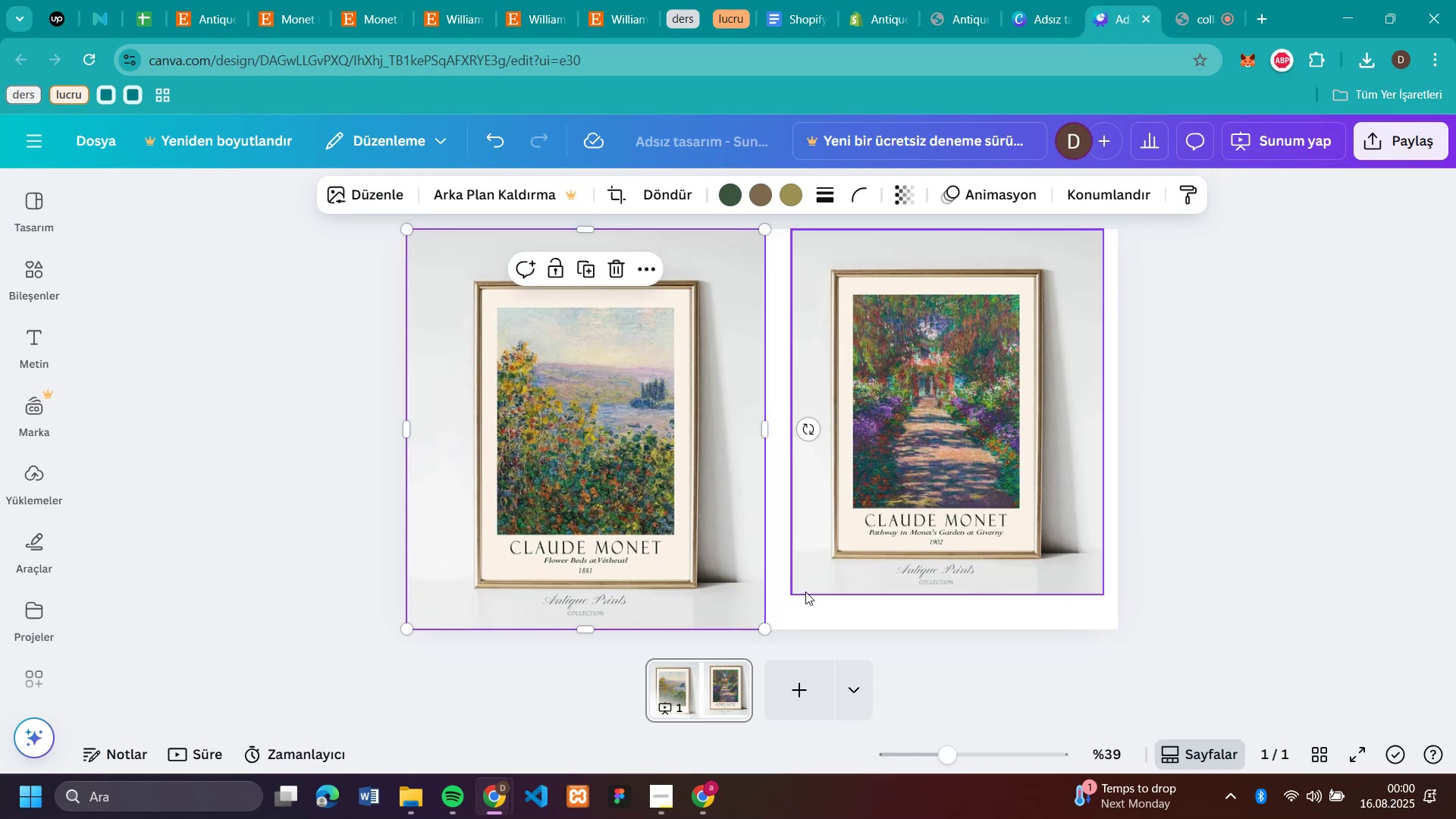 
left_click([795, 589])
 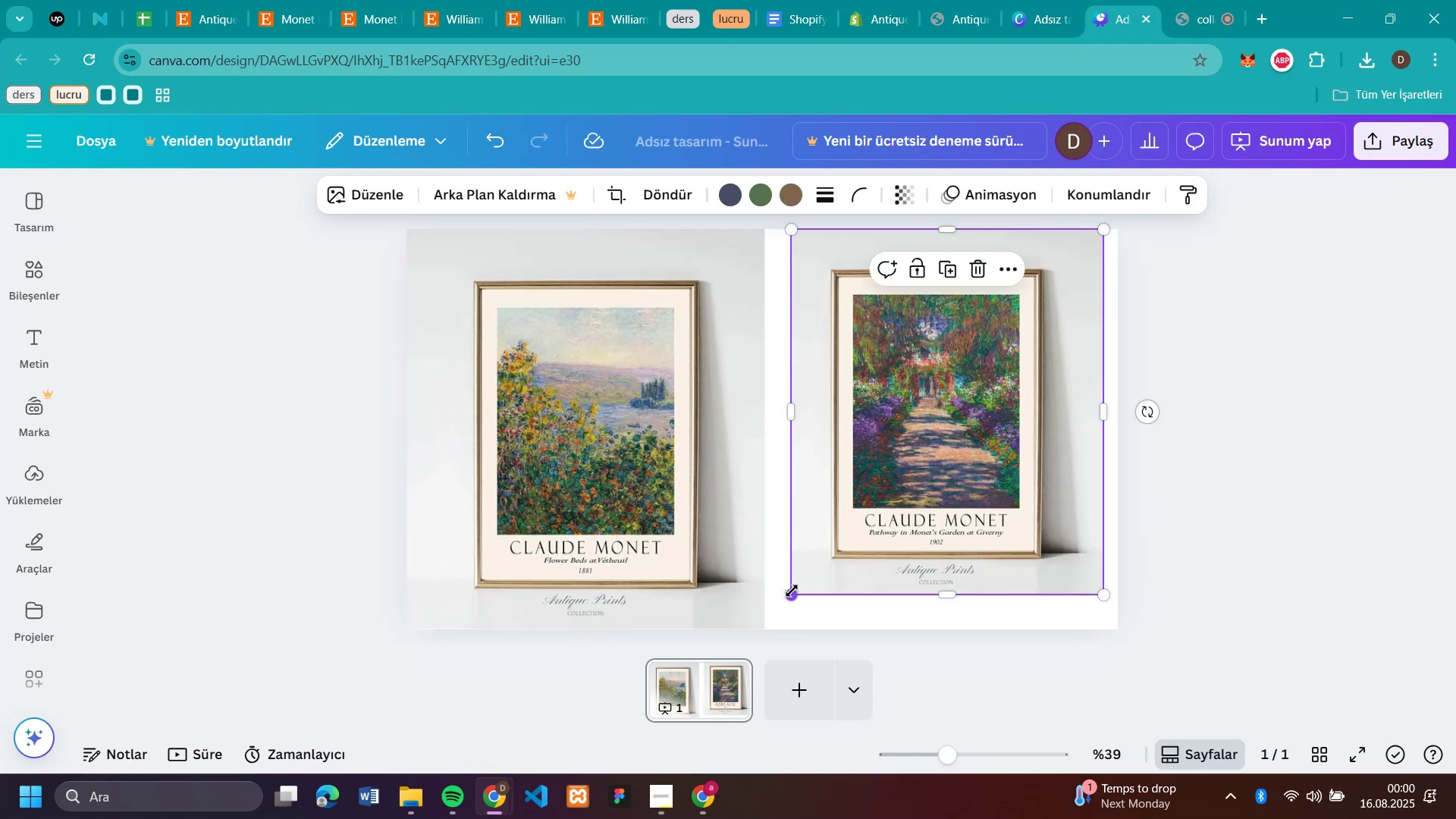 
left_click_drag(start_coordinate=[792, 591], to_coordinate=[777, 627])
 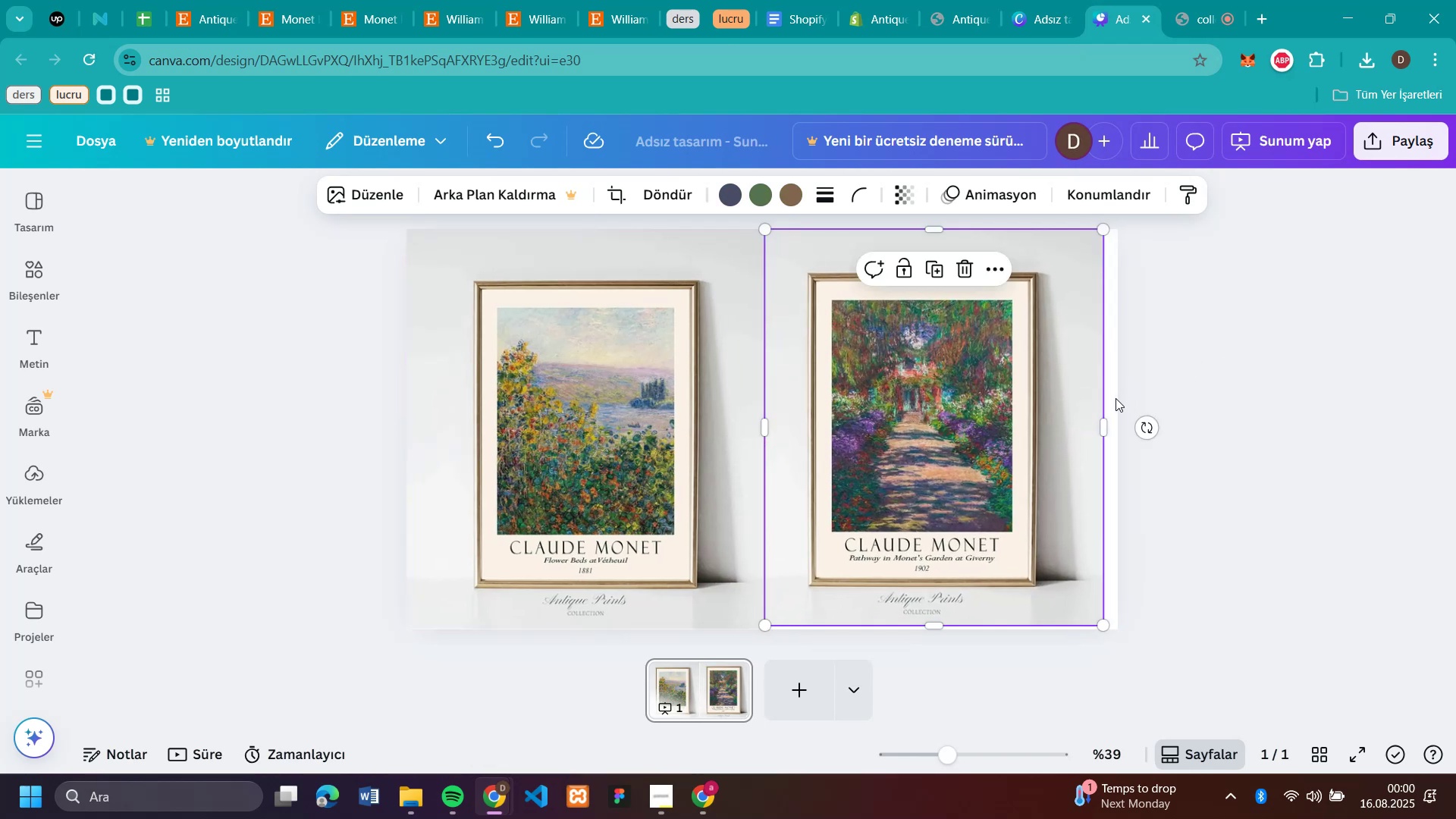 
left_click_drag(start_coordinate=[1044, 433], to_coordinate=[1053, 441])
 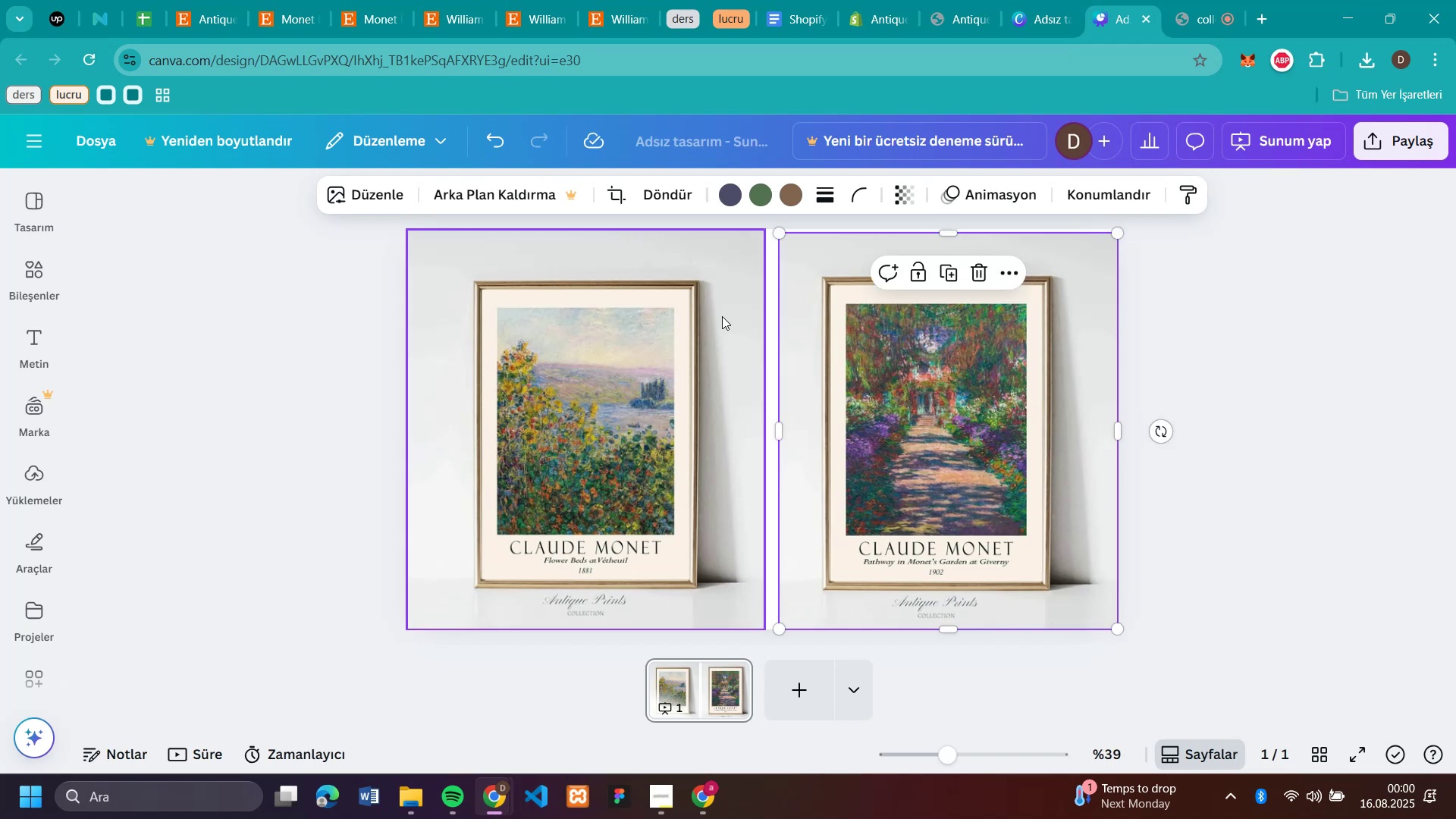 
left_click([722, 316])
 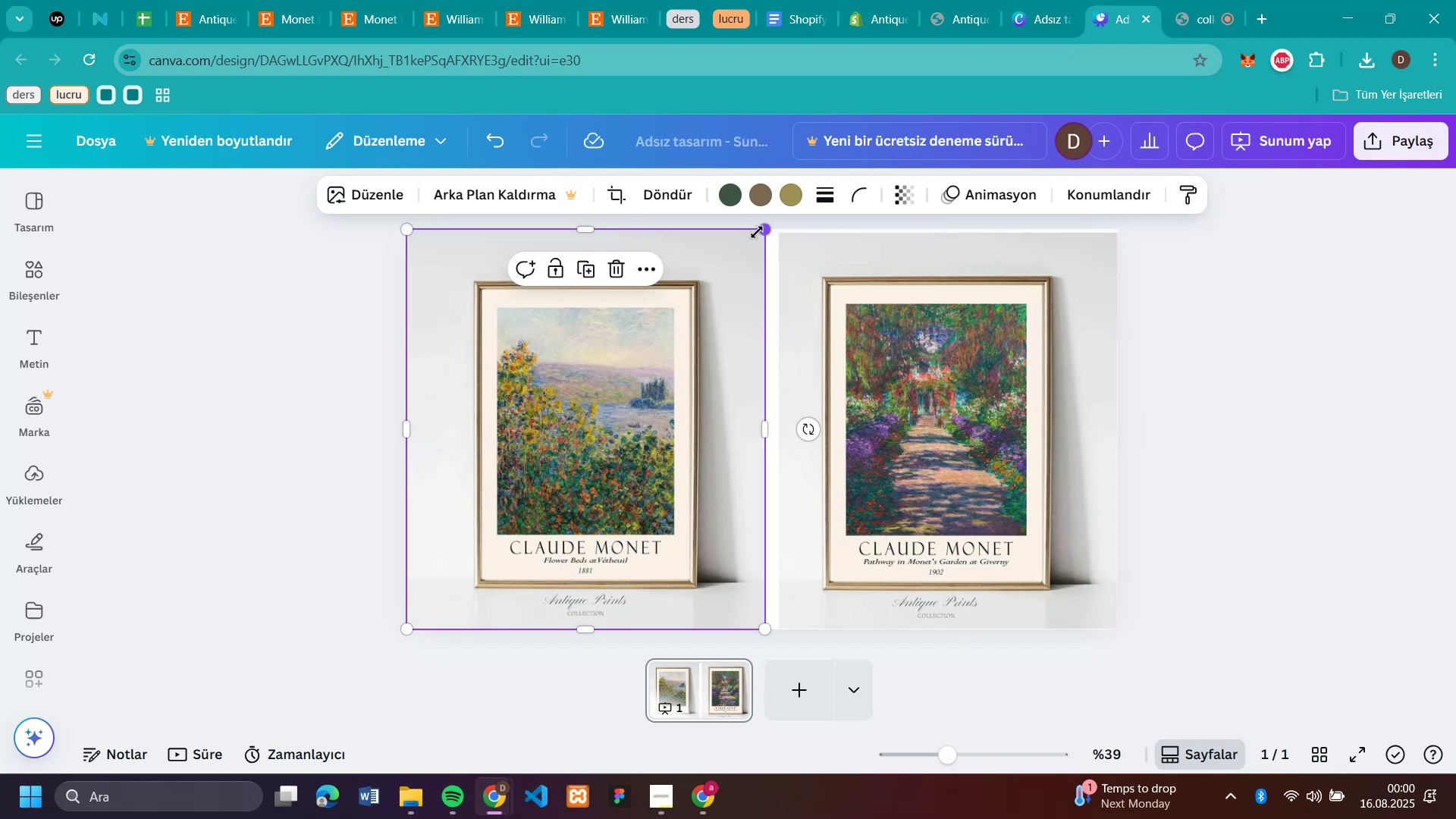 
left_click_drag(start_coordinate=[759, 232], to_coordinate=[771, 231])
 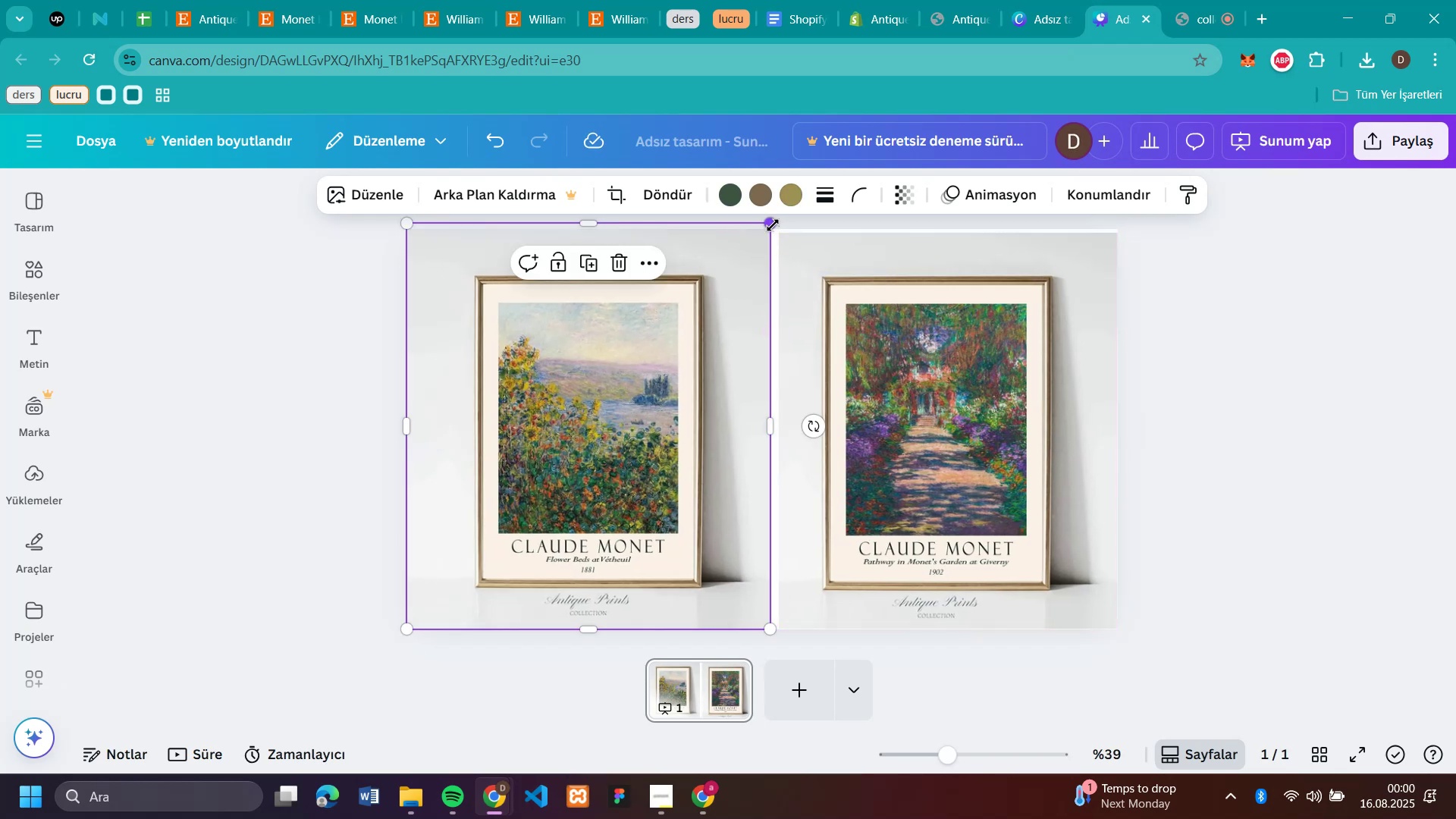 
left_click_drag(start_coordinate=[773, 225], to_coordinate=[781, 225])
 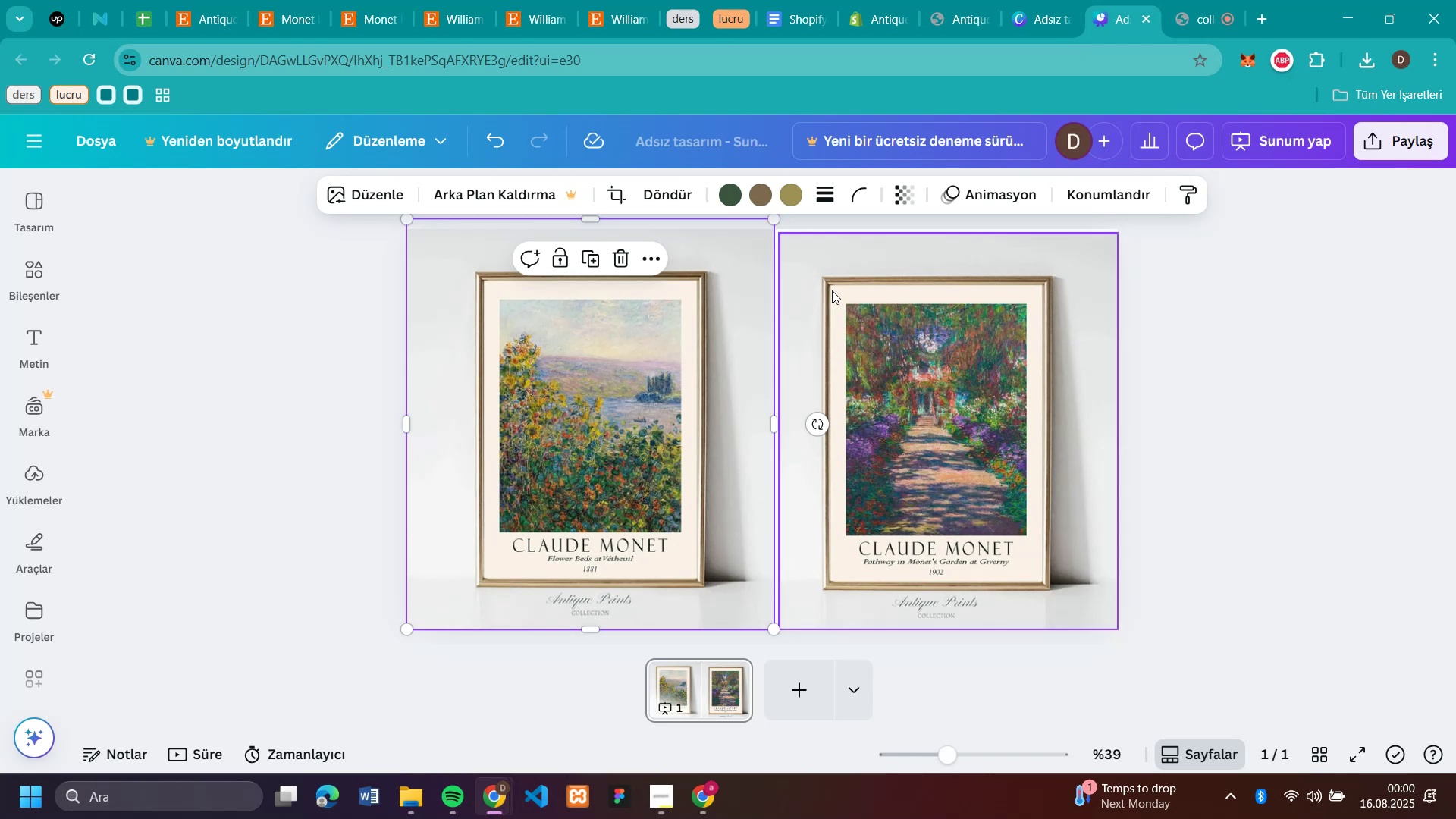 
left_click([833, 291])
 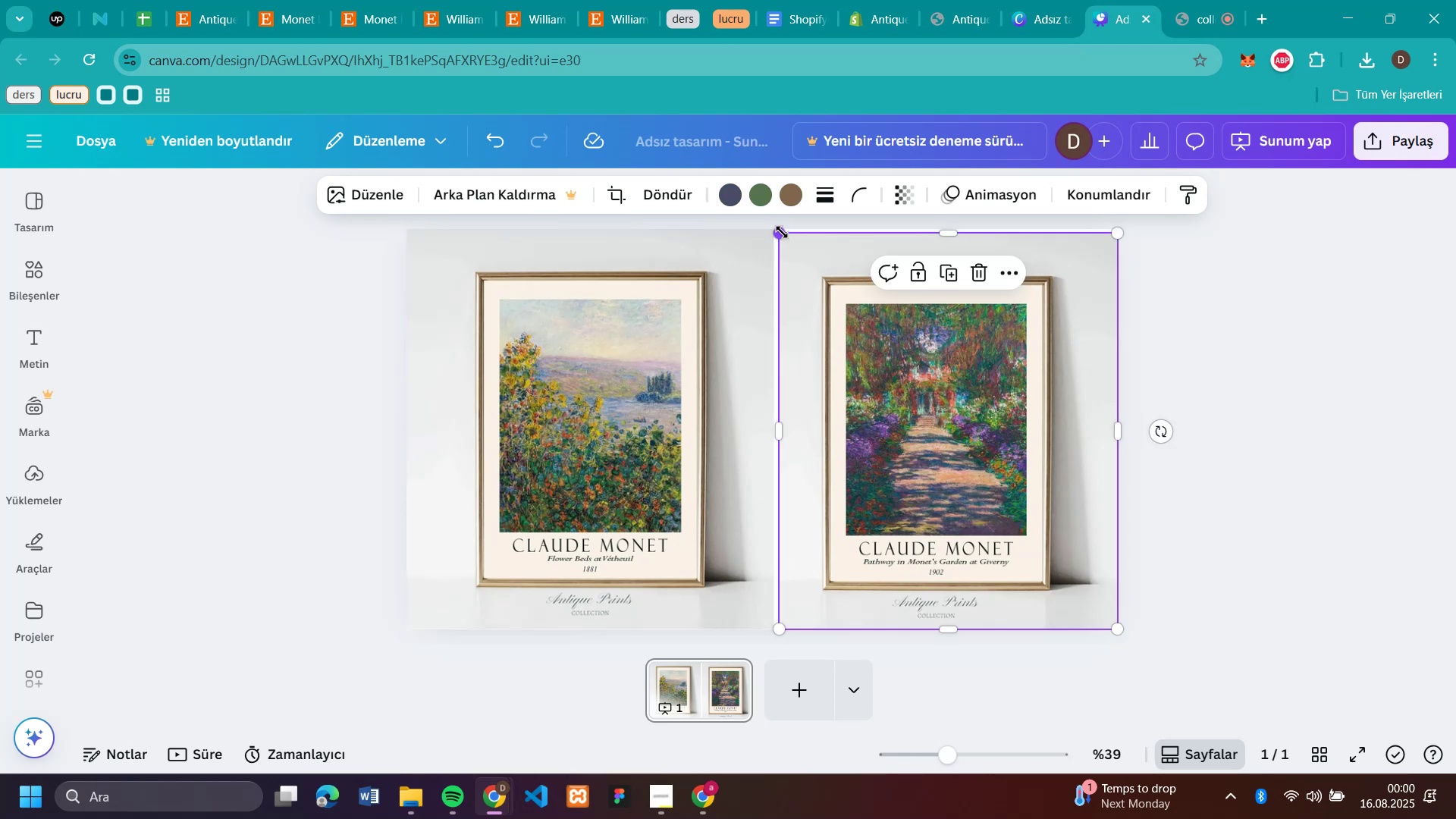 
left_click_drag(start_coordinate=[782, 232], to_coordinate=[777, 229])
 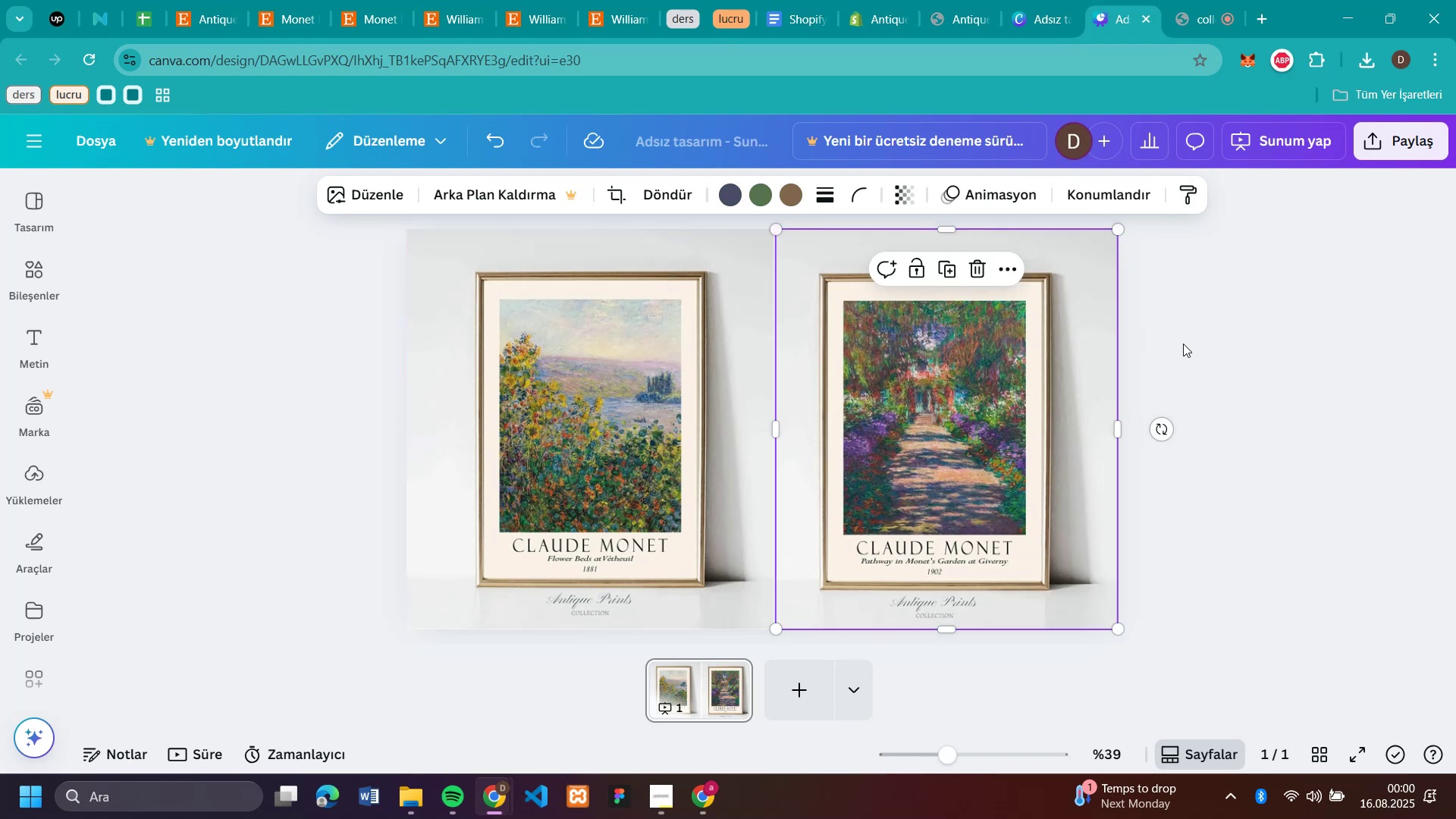 
left_click([1186, 344])
 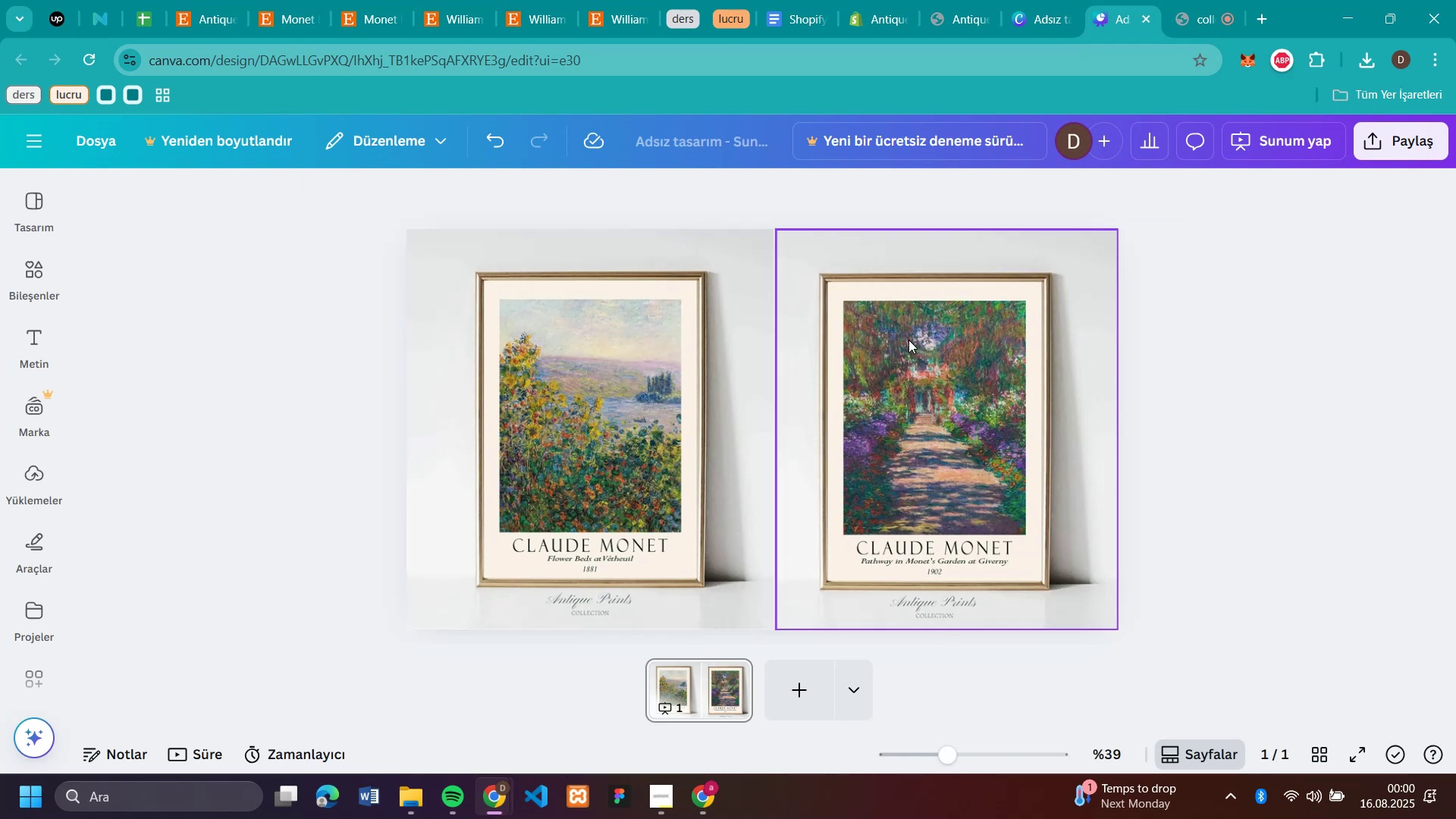 
left_click([906, 346])
 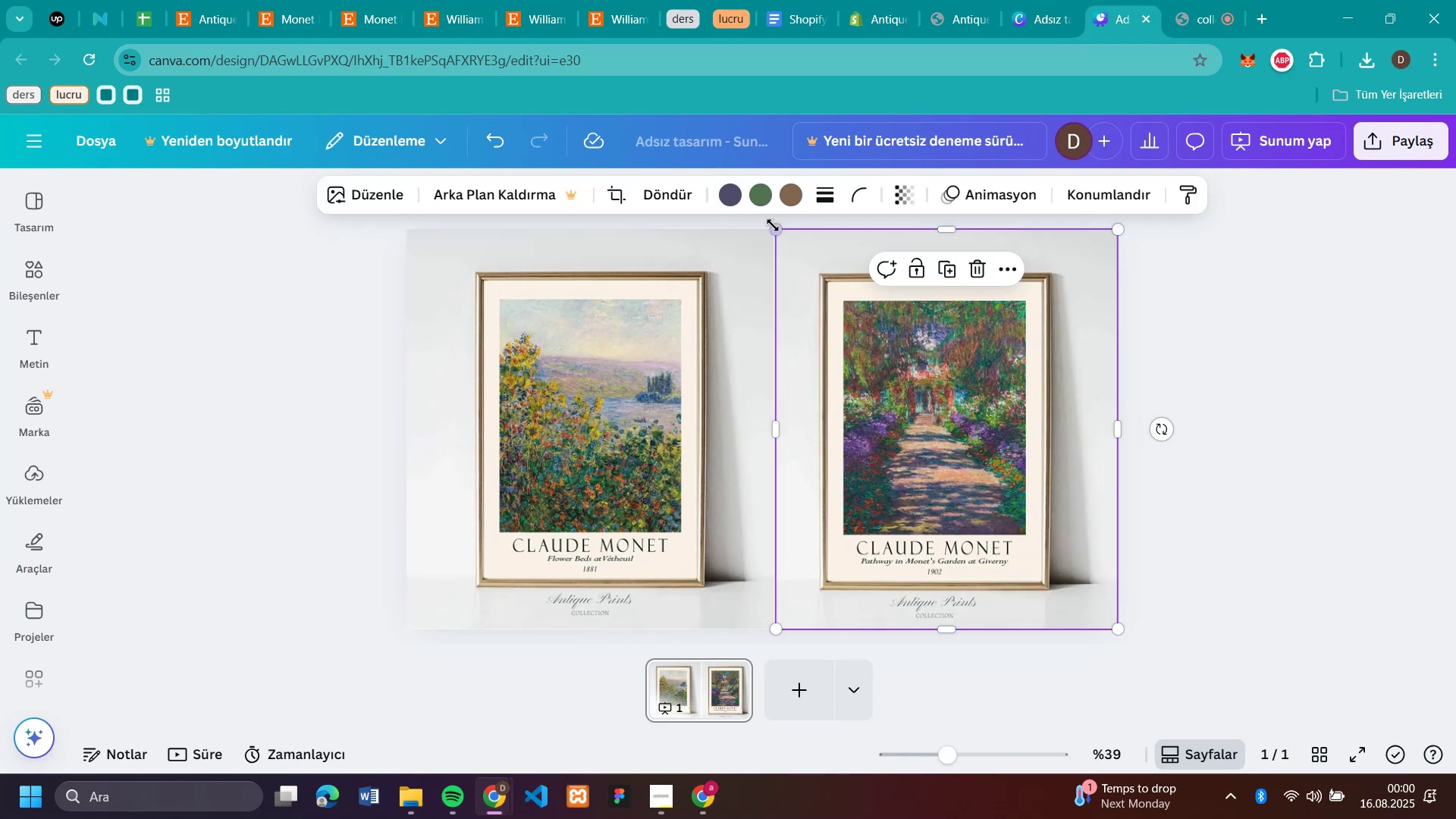 
left_click_drag(start_coordinate=[776, 227], to_coordinate=[770, 225])
 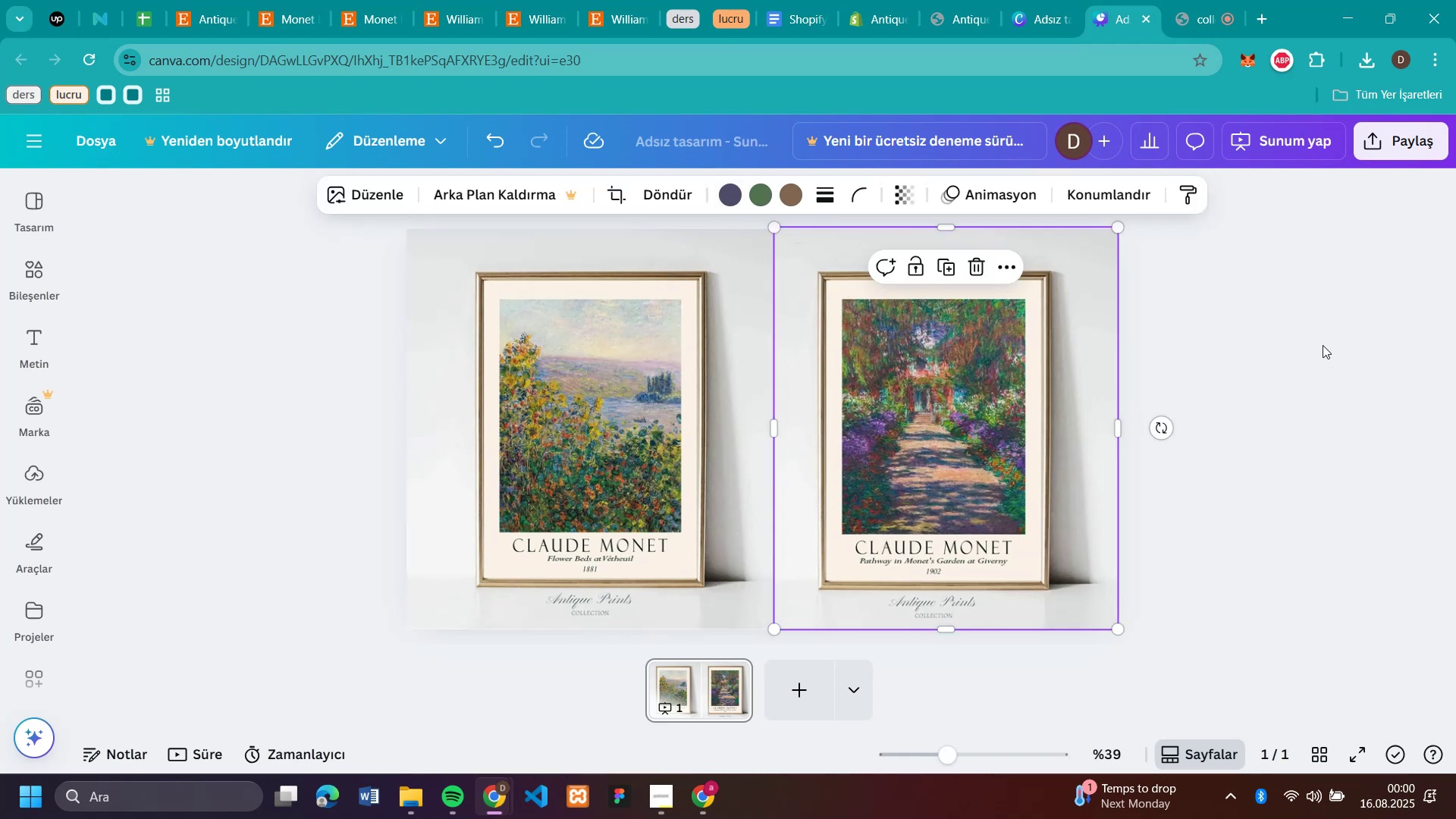 
left_click([1323, 345])
 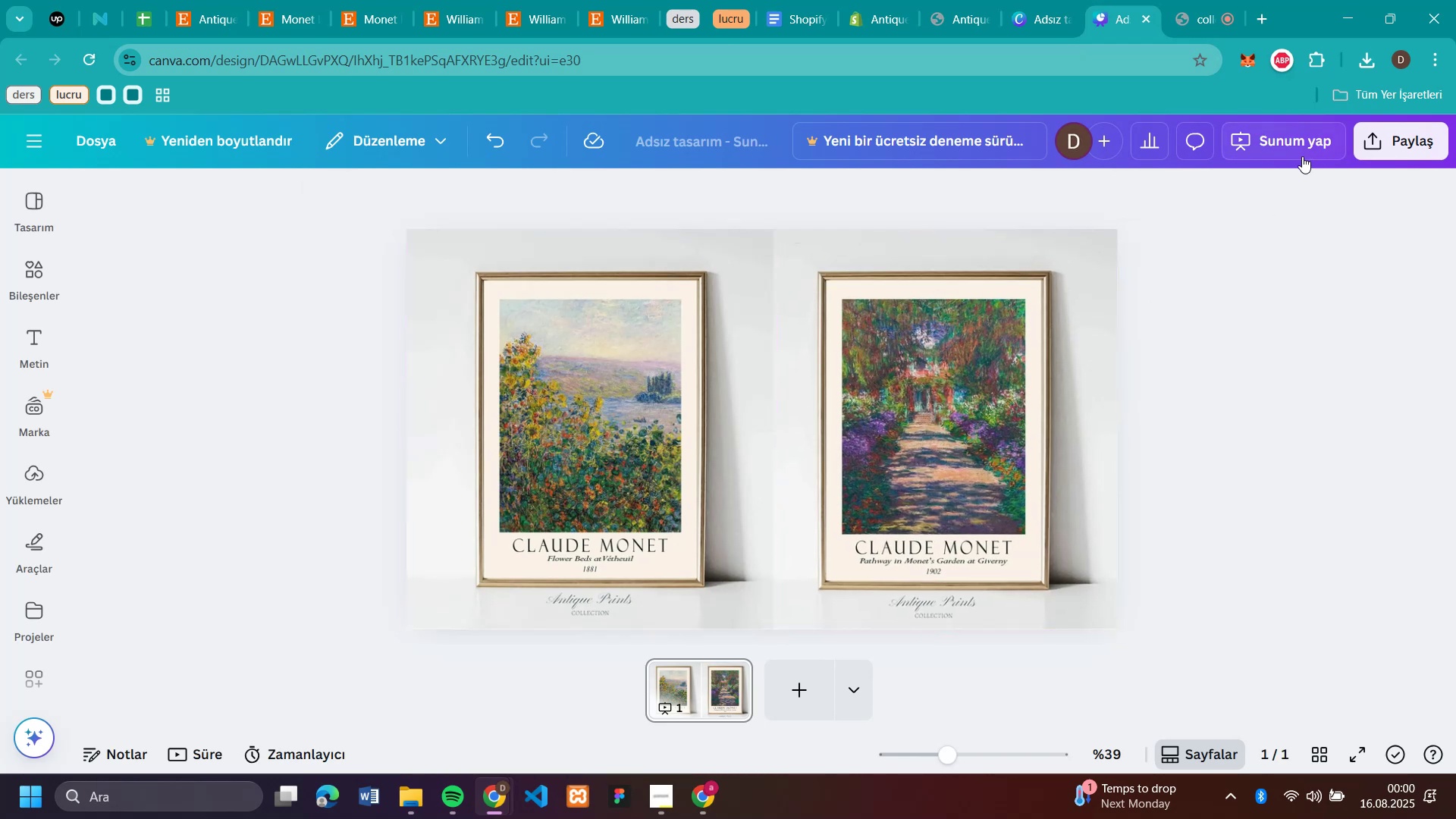 
left_click([1391, 150])
 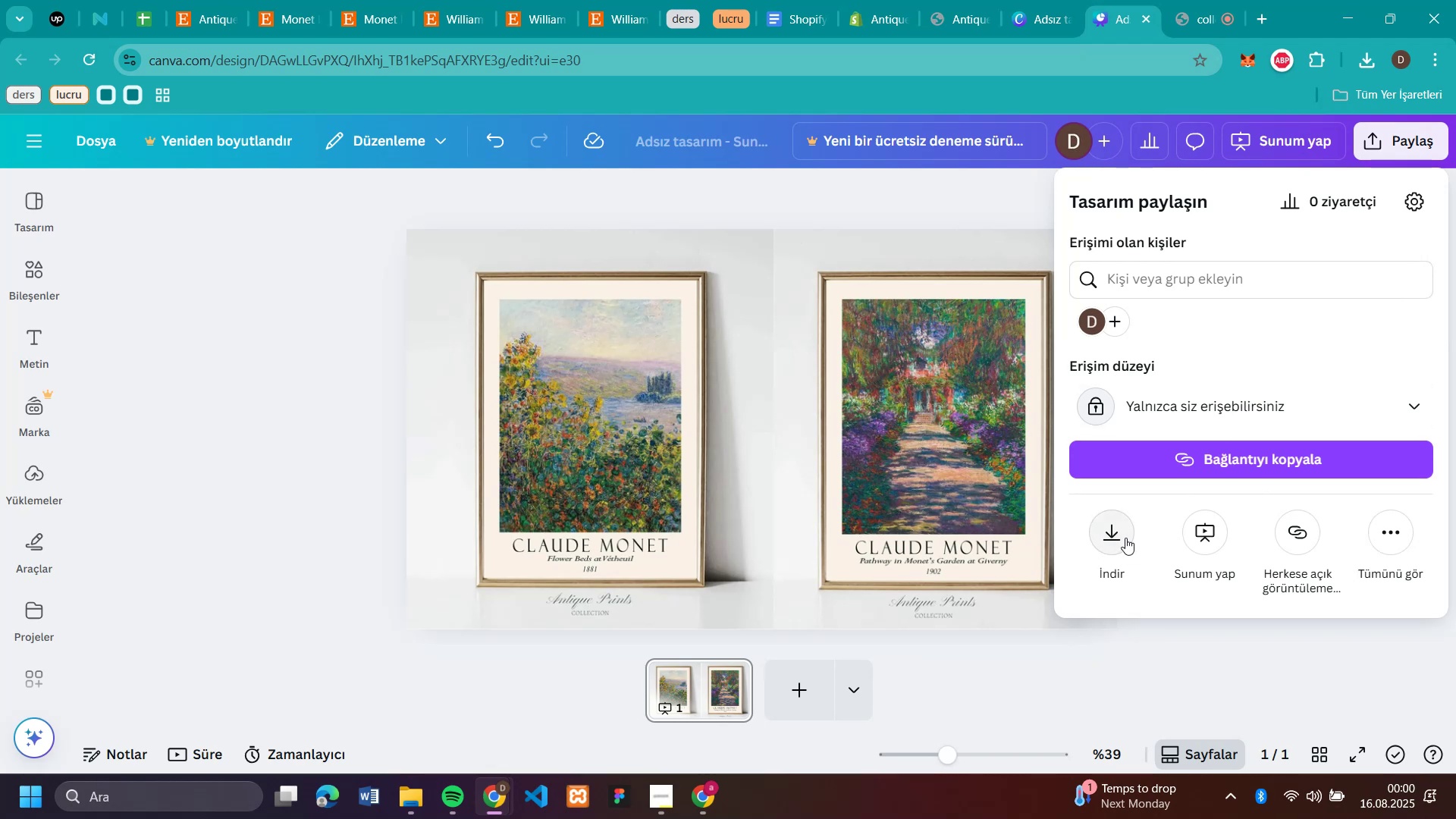 
left_click([1125, 538])
 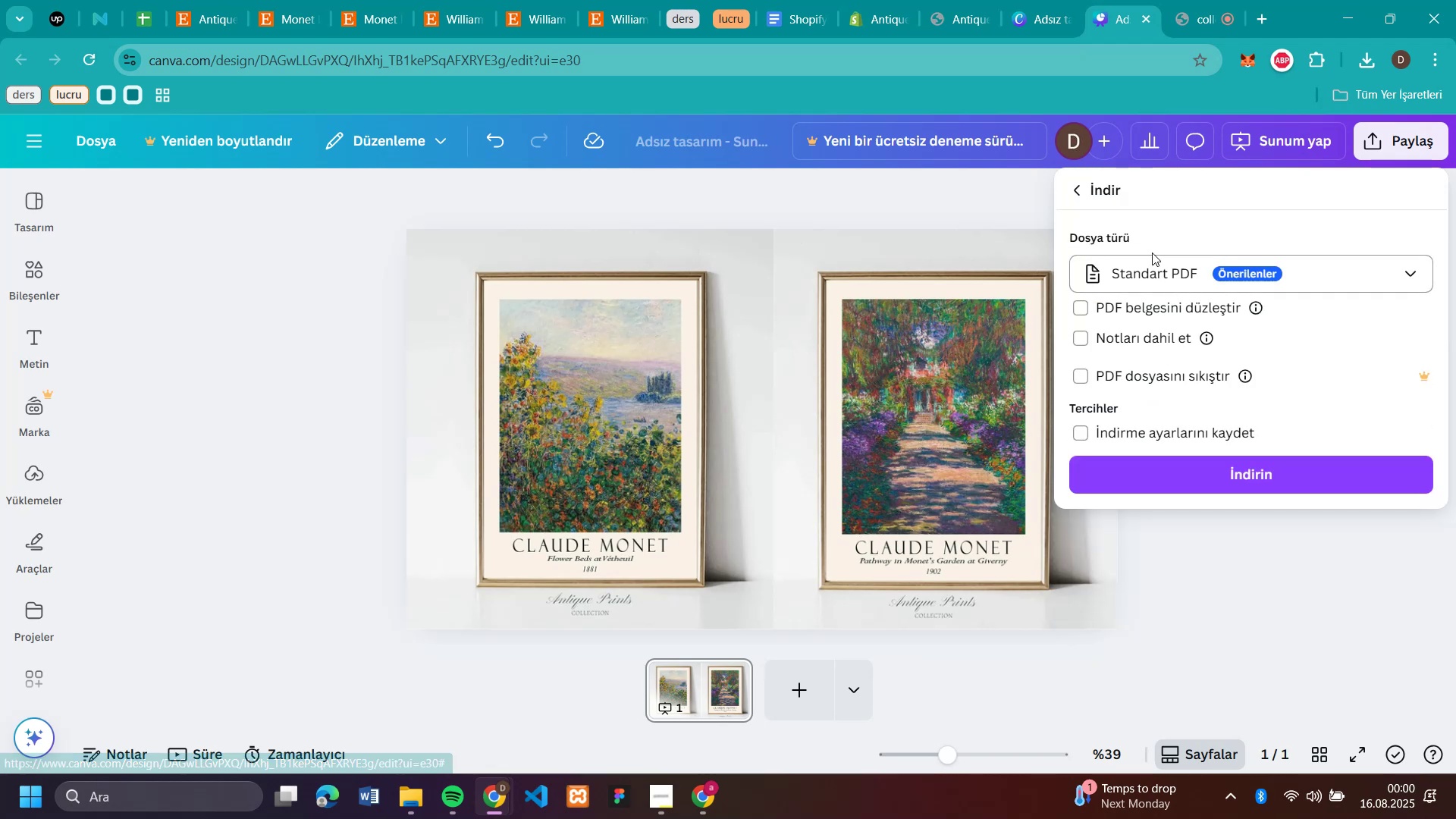 
left_click([1155, 267])
 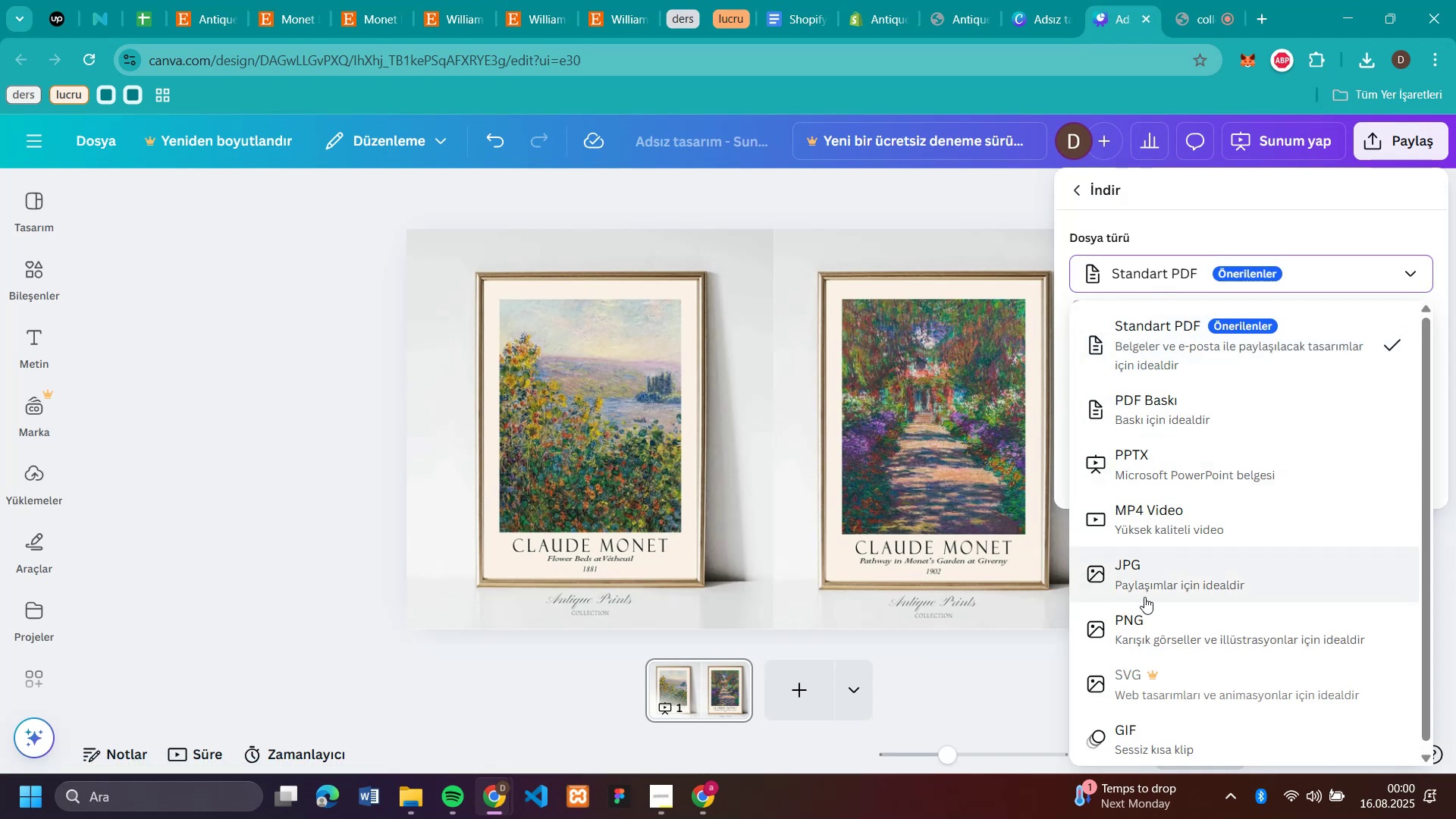 
left_click([1134, 620])
 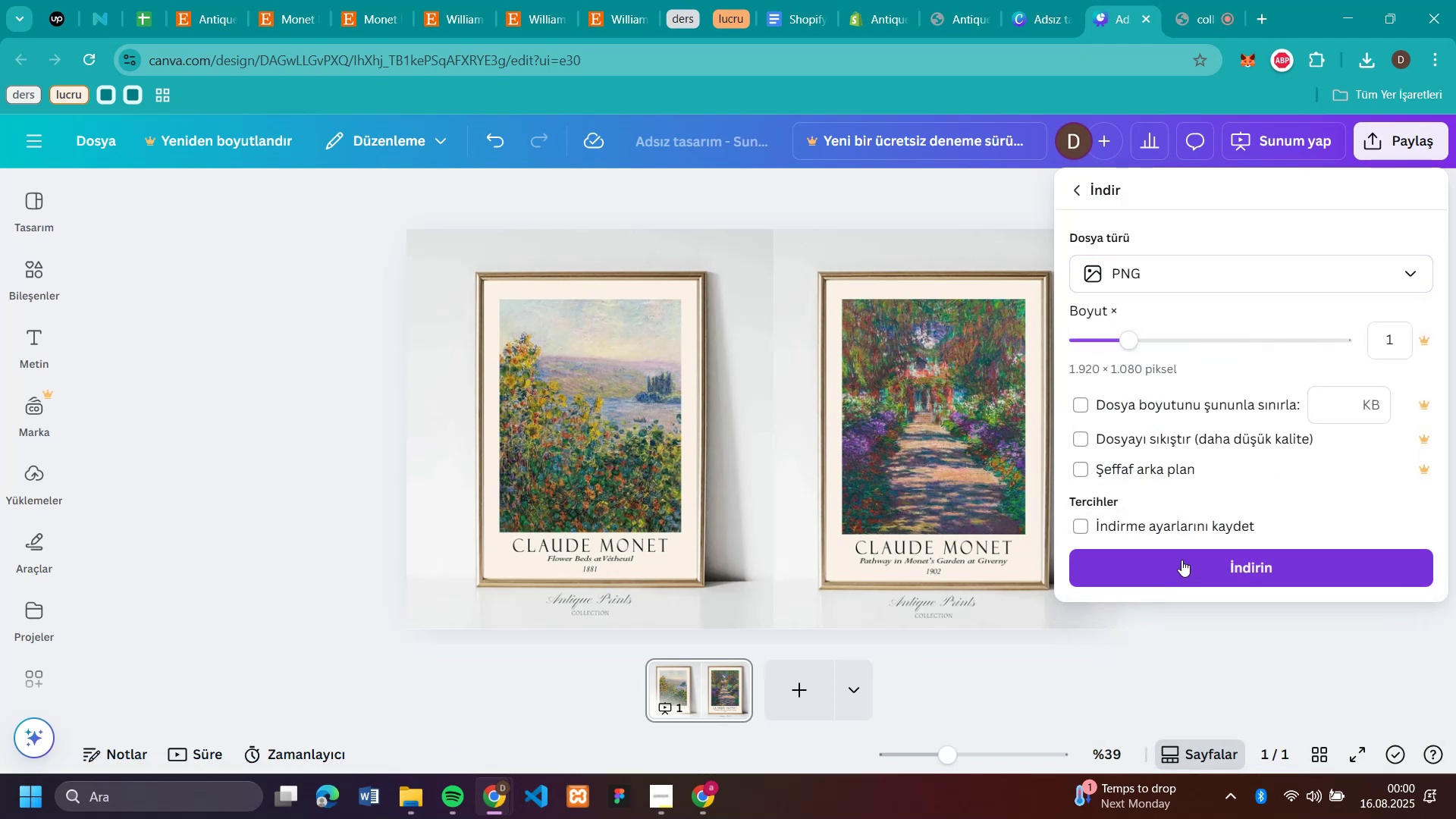 
left_click([1181, 561])
 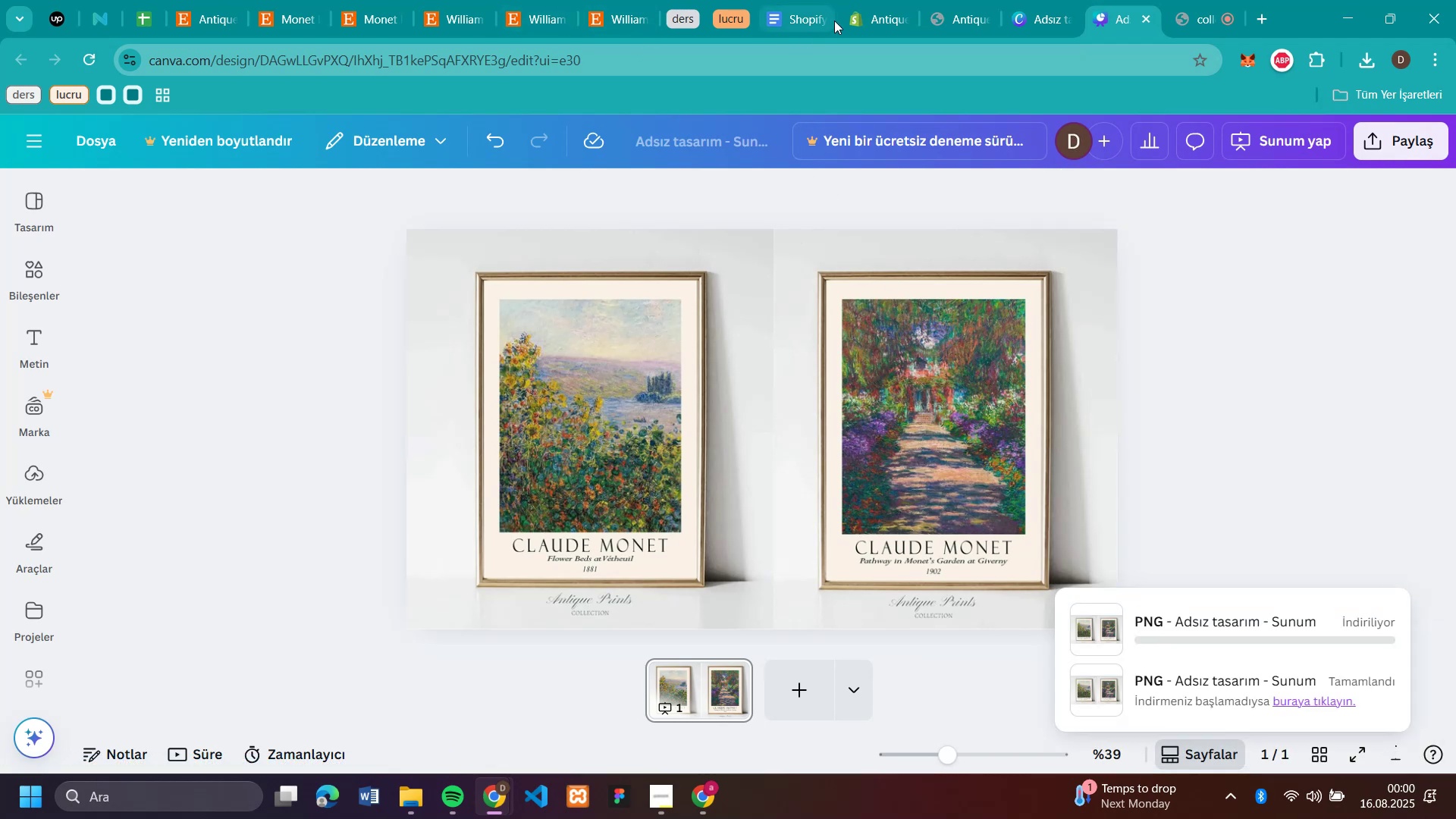 
left_click([874, 17])
 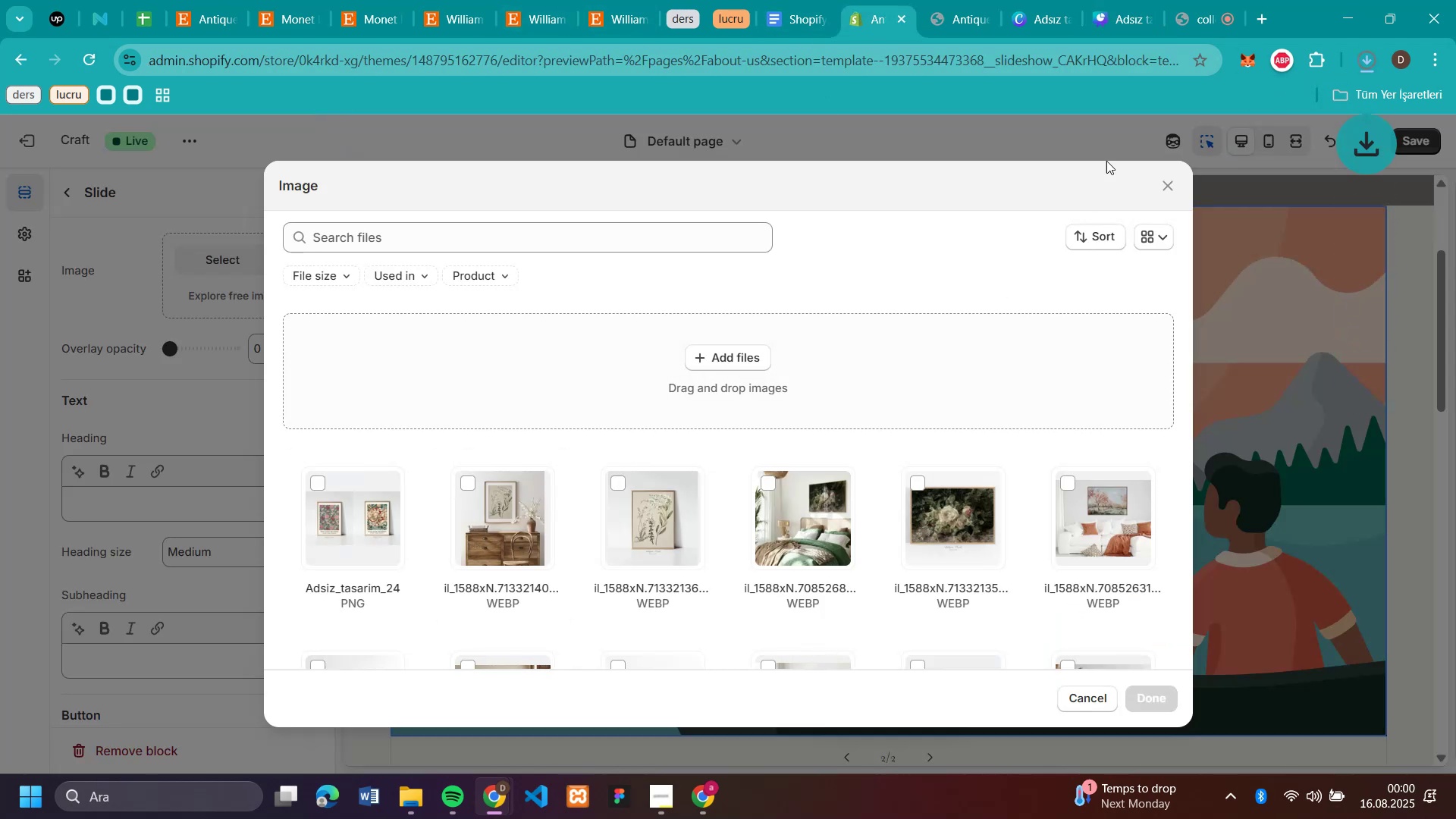 
left_click_drag(start_coordinate=[1250, 101], to_coordinate=[684, 391])
 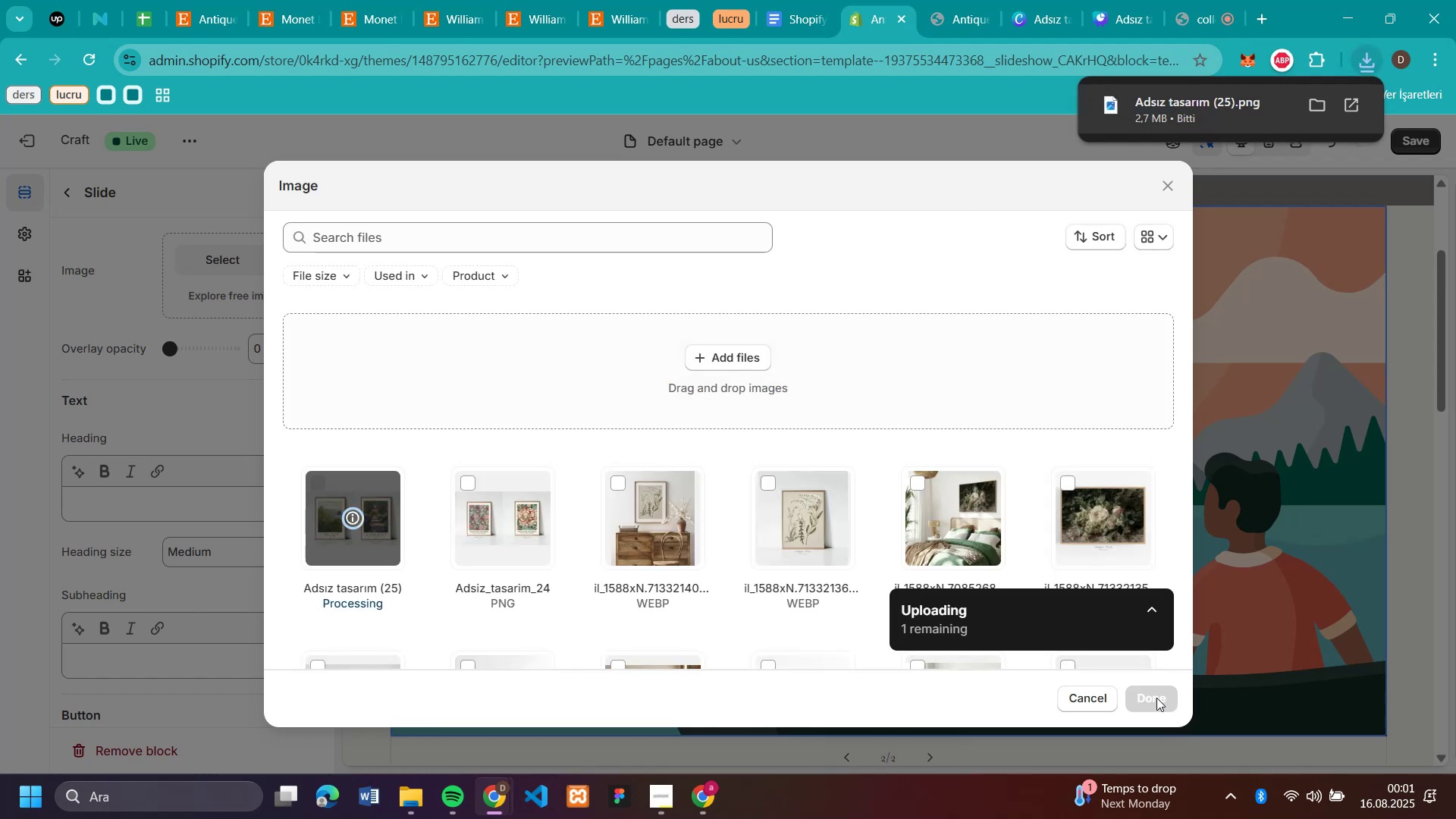 
wait(6.42)
 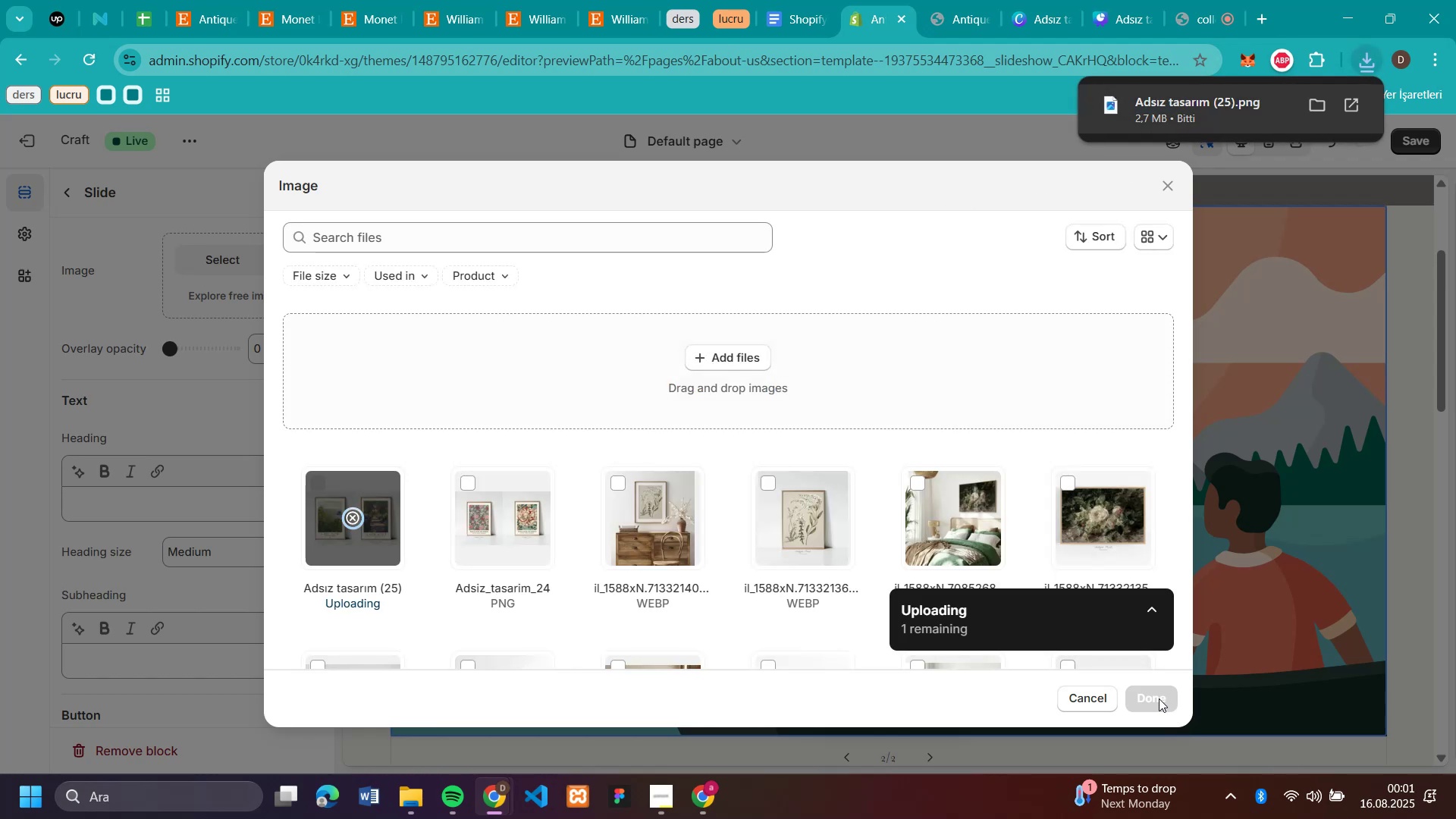 
left_click([1156, 698])
 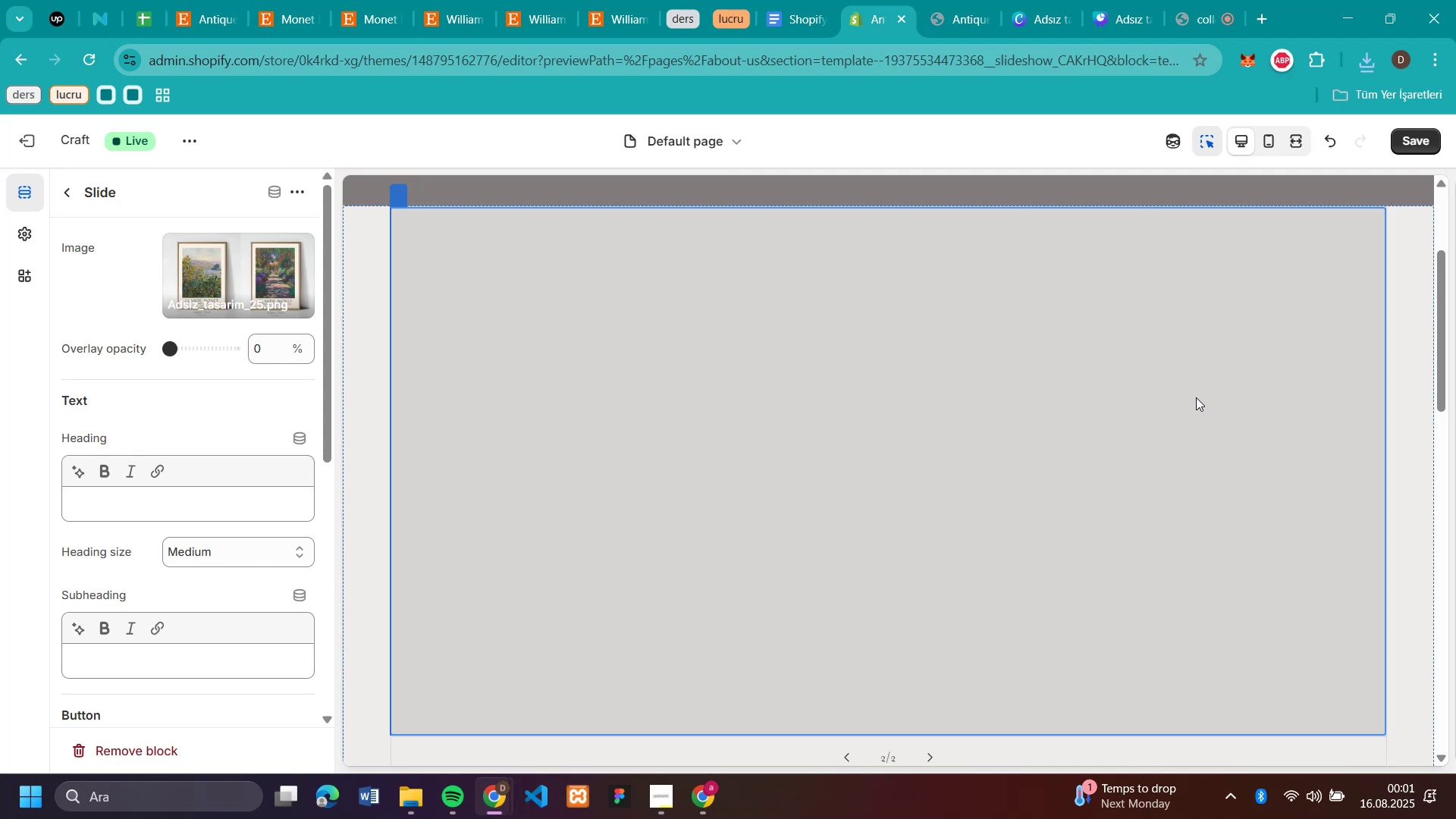 
scroll: coordinate [1096, 359], scroll_direction: up, amount: 5.0
 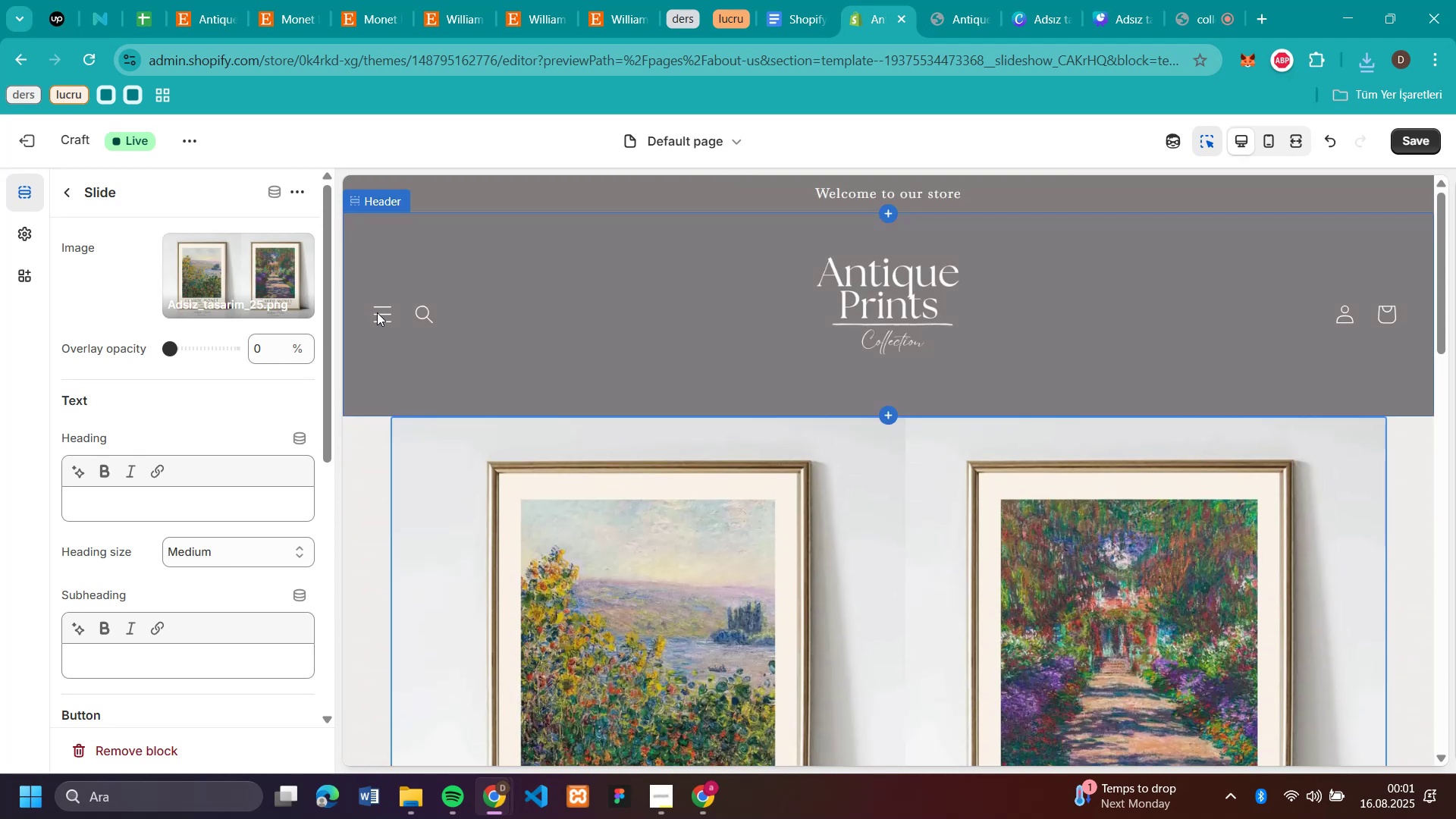 
left_click([377, 312])
 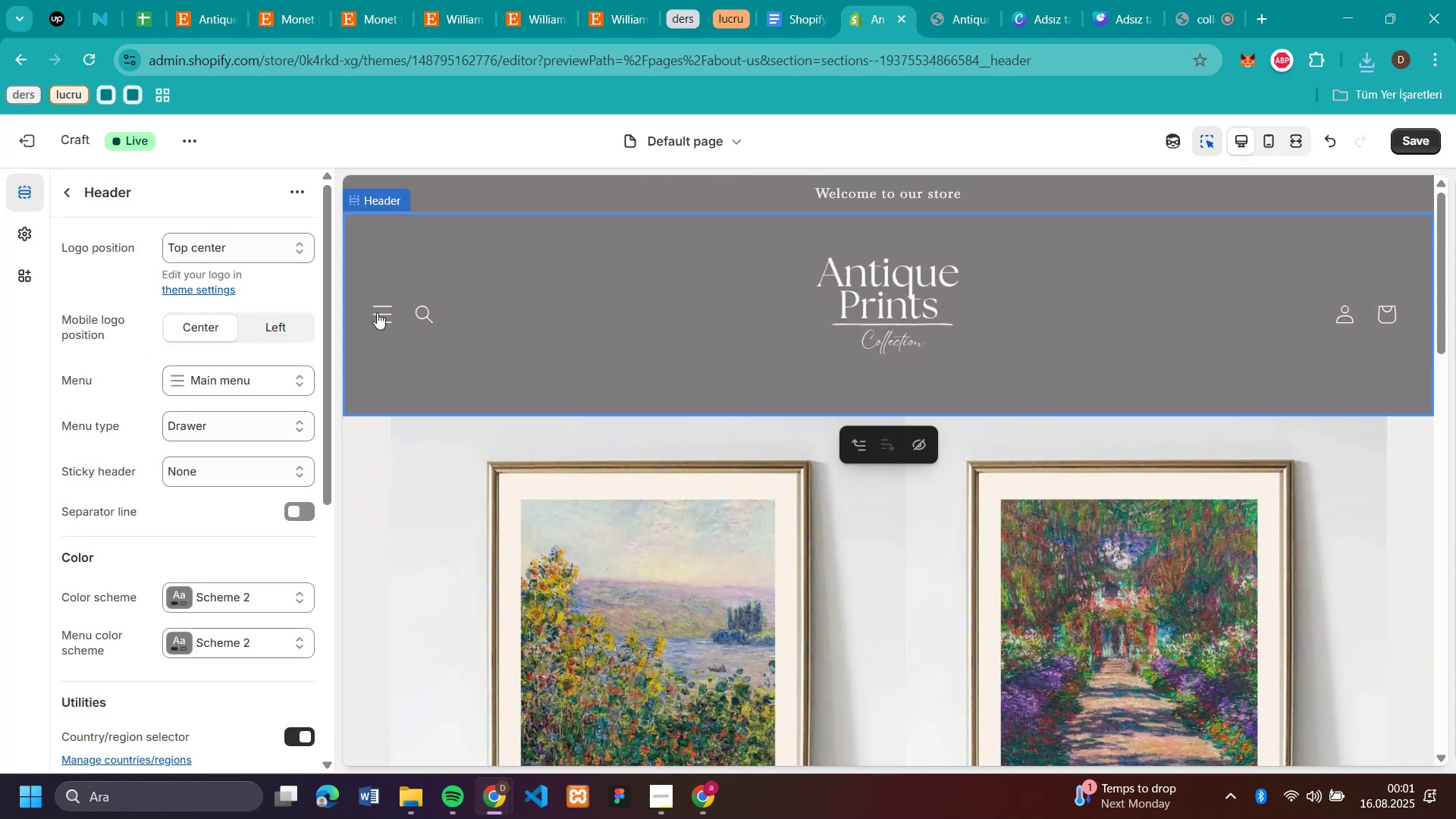 
left_click([377, 312])
 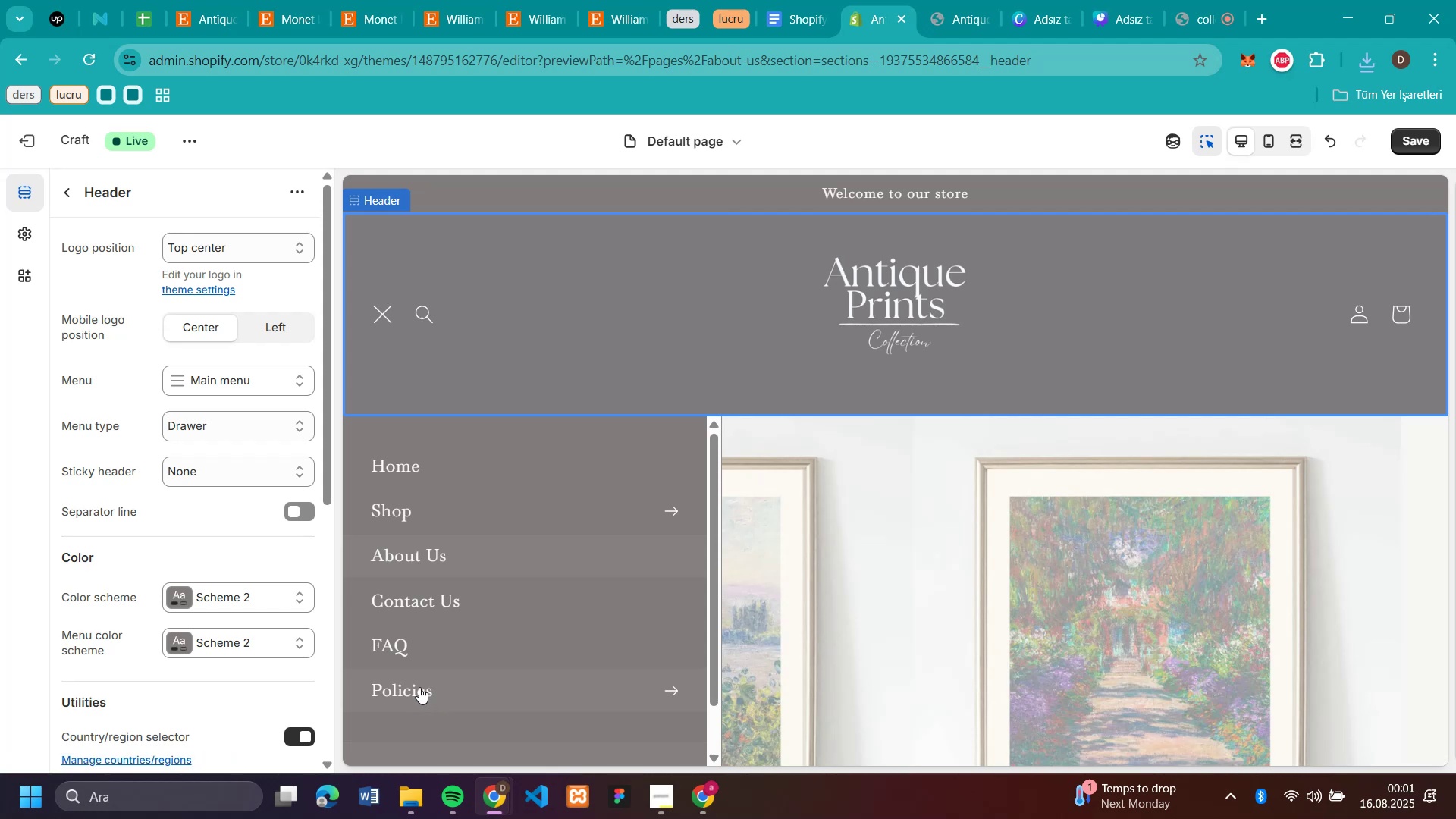 
wait(6.1)
 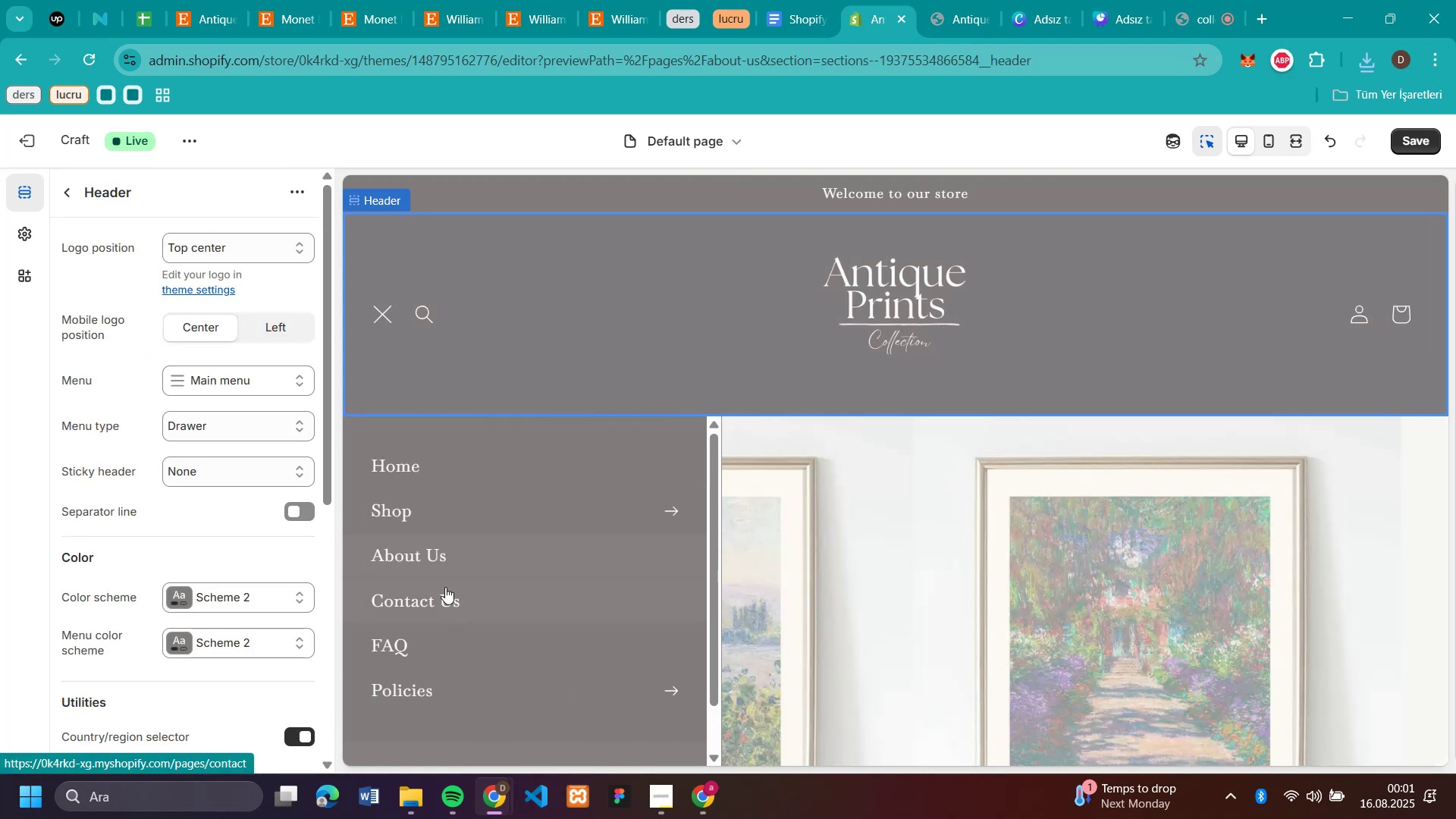 
left_click([410, 635])
 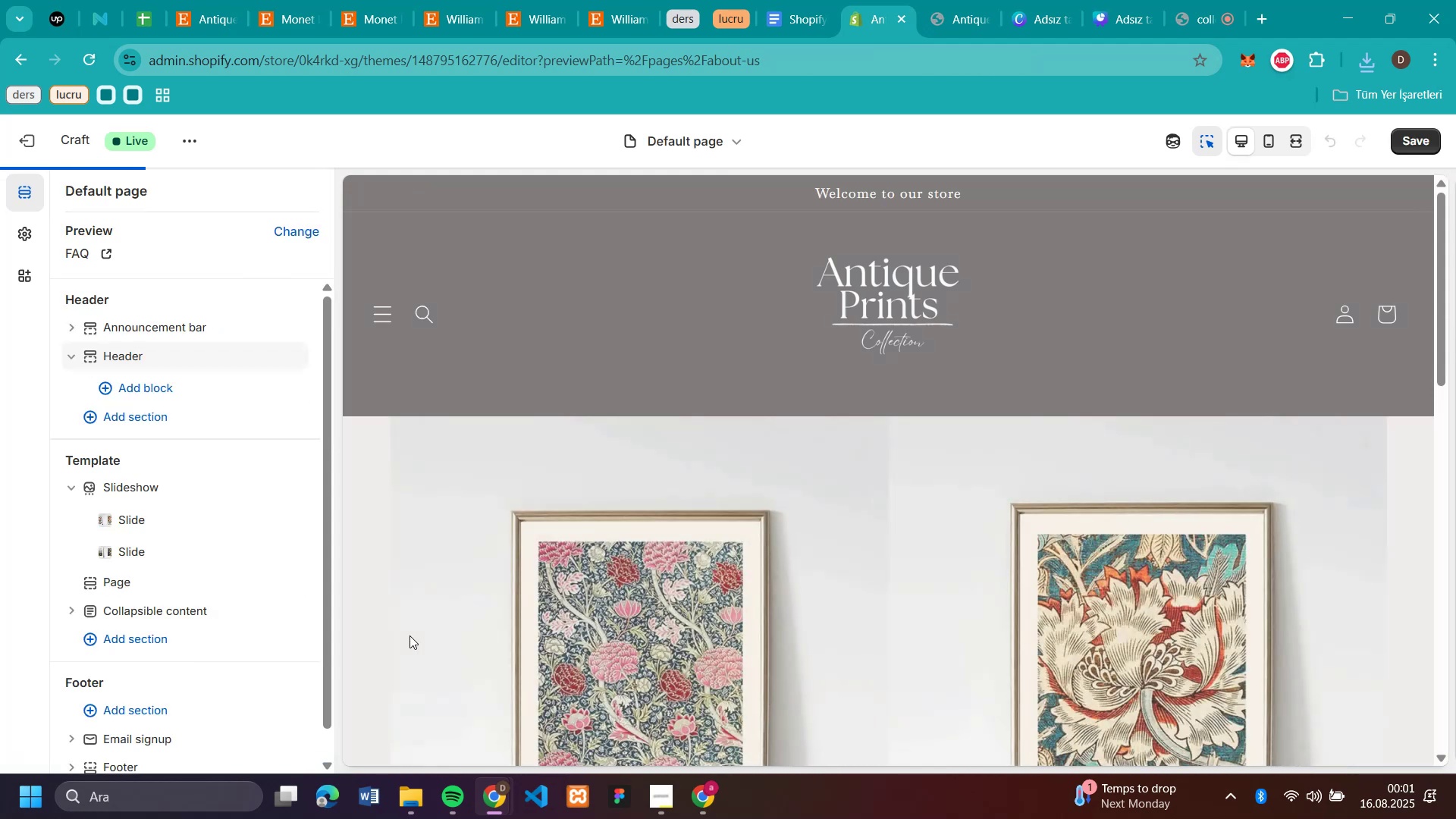 
scroll: coordinate [793, 479], scroll_direction: down, amount: 4.0
 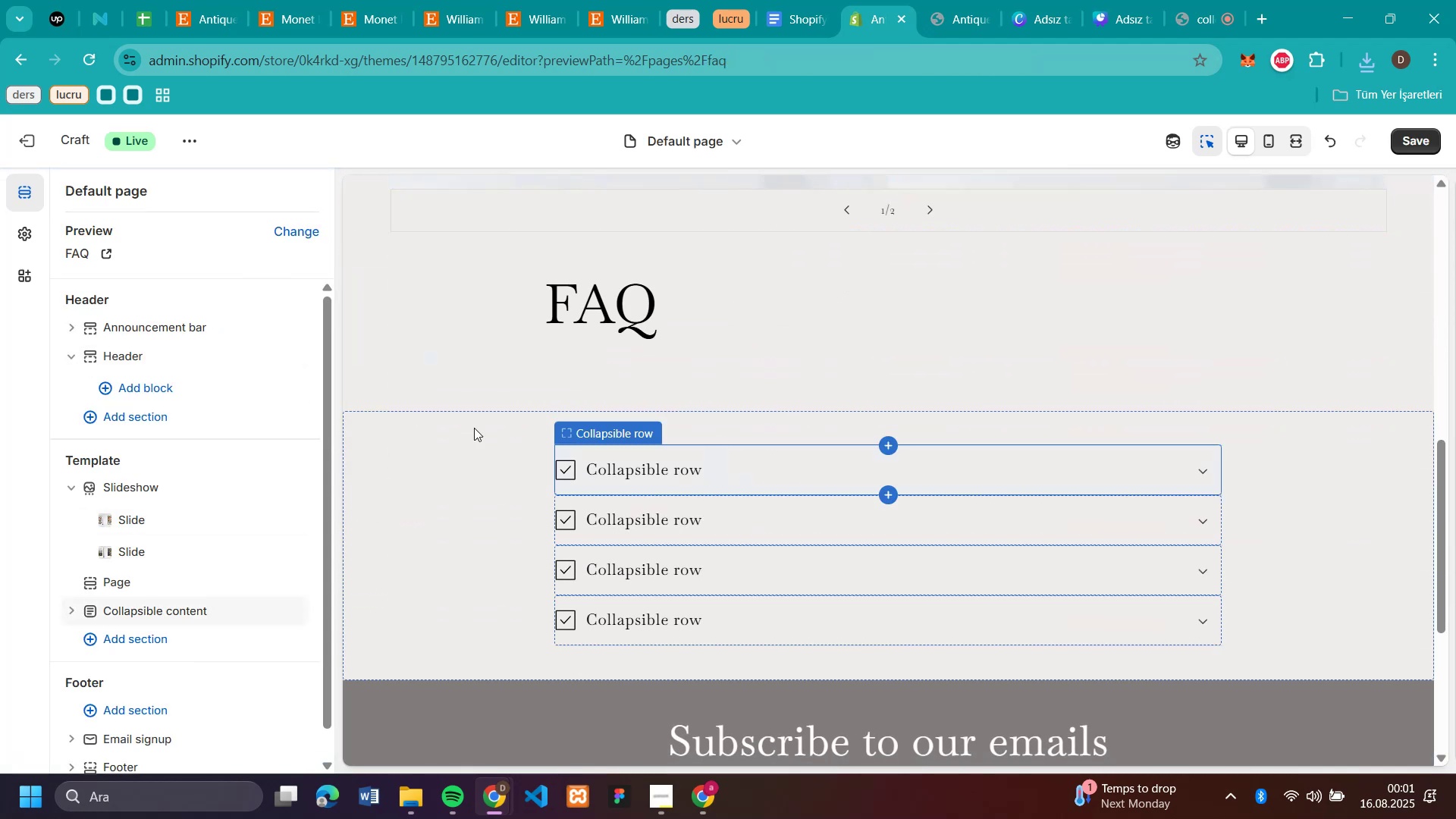 
left_click([472, 485])
 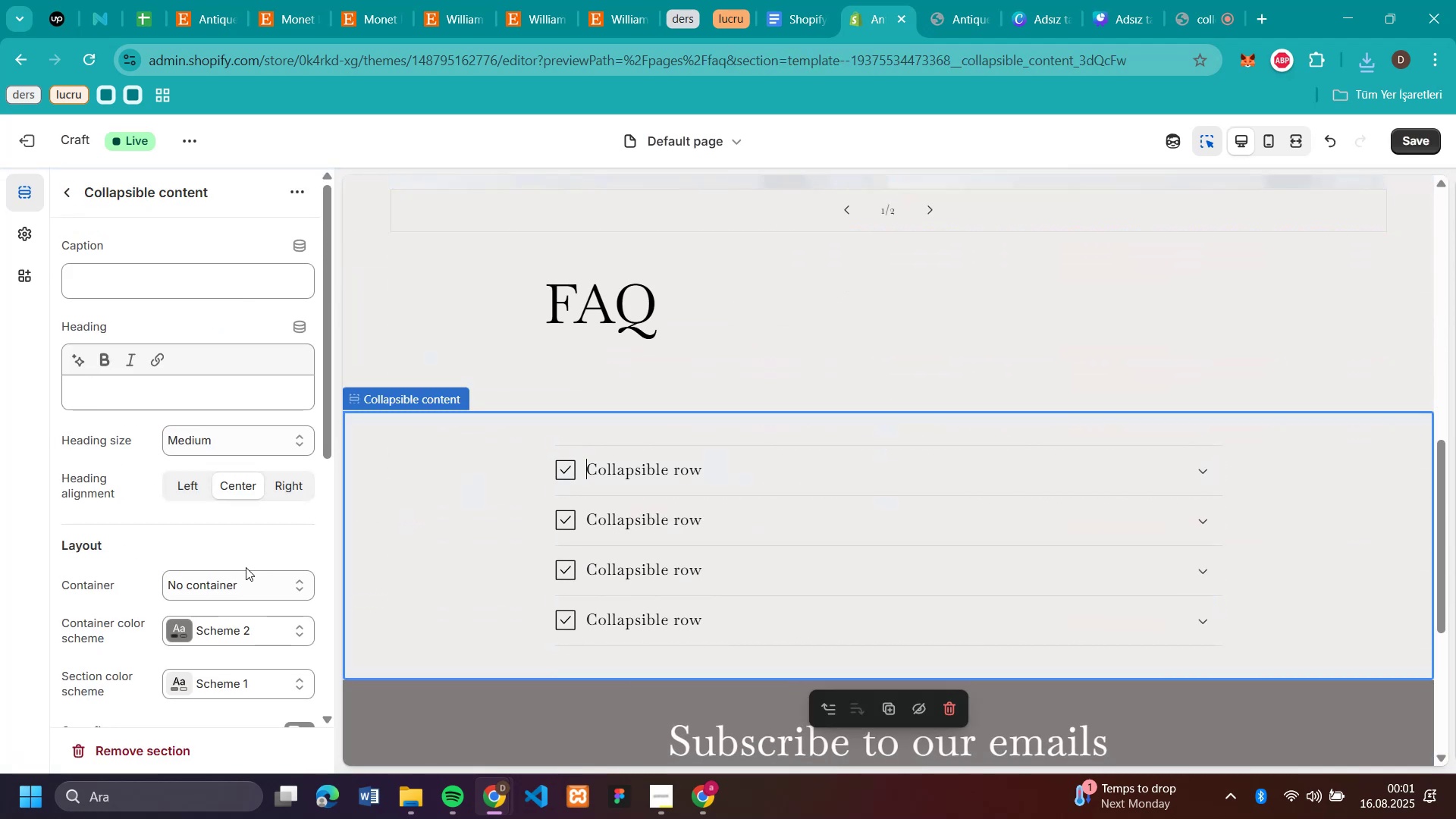 
scroll: coordinate [246, 567], scroll_direction: down, amount: 6.0
 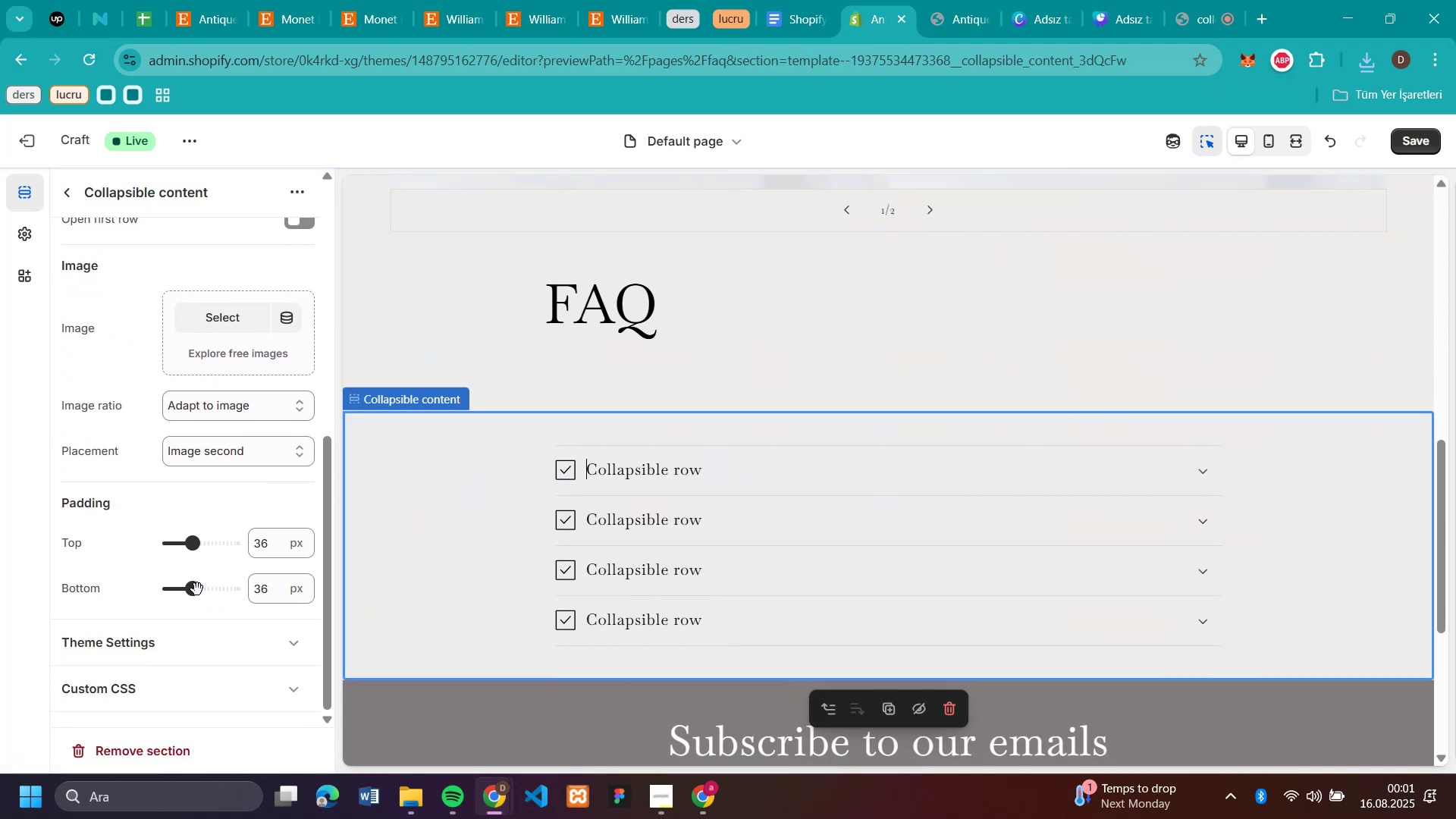 
left_click_drag(start_coordinate=[196, 588], to_coordinate=[219, 599])
 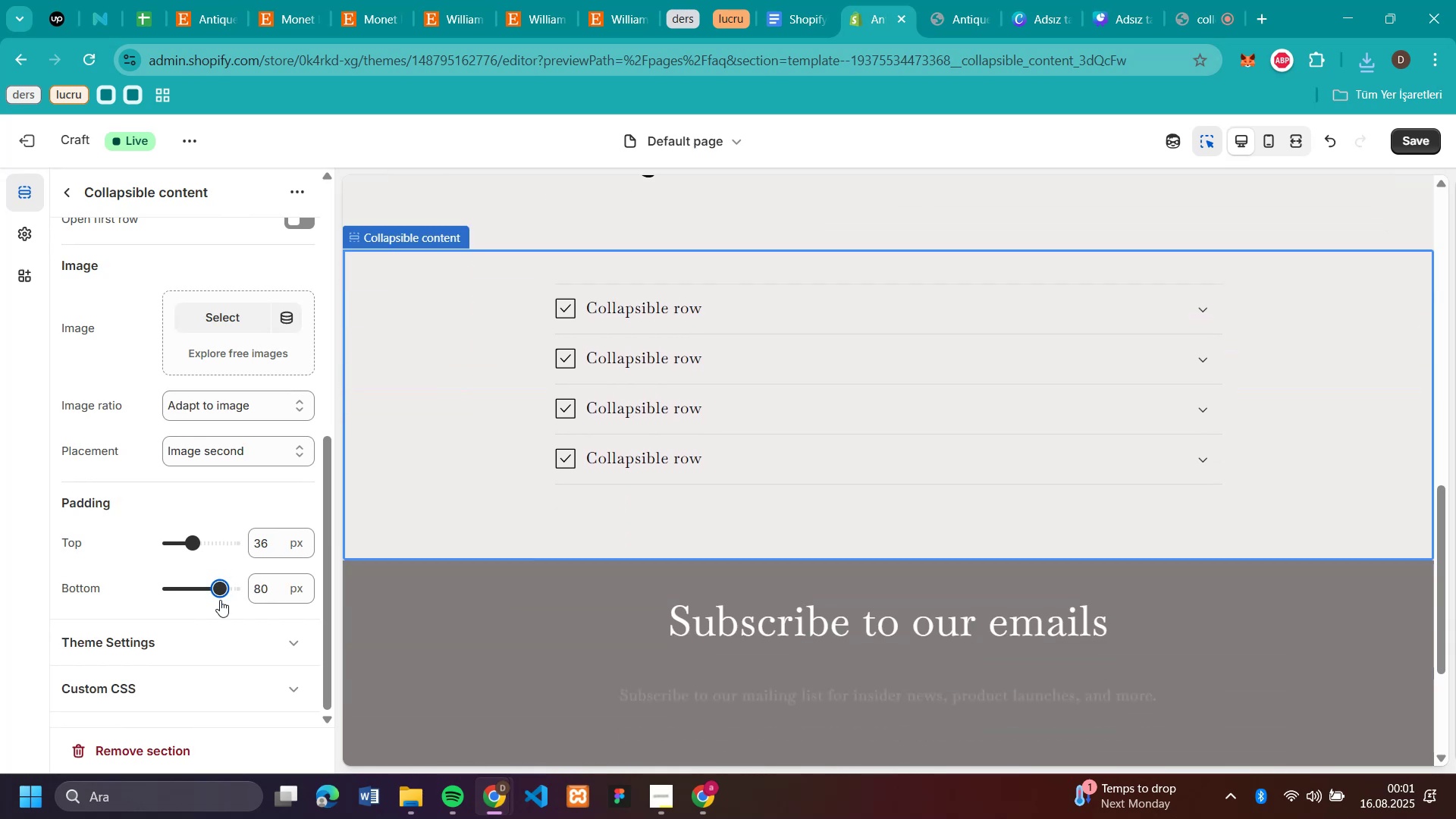 
left_click_drag(start_coordinate=[219, 593], to_coordinate=[282, 599])
 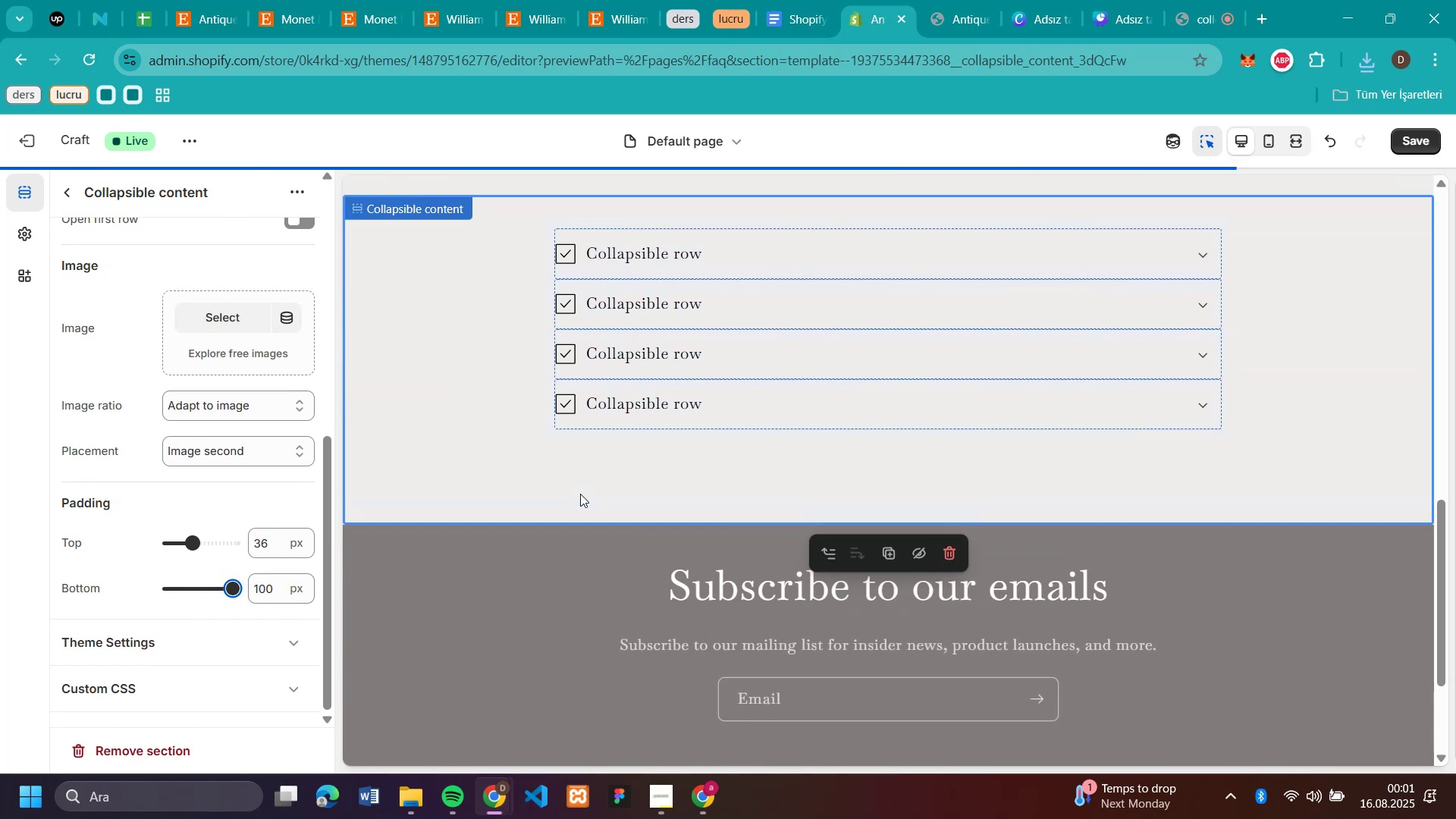 
scroll: coordinate [580, 494], scroll_direction: up, amount: 2.0
 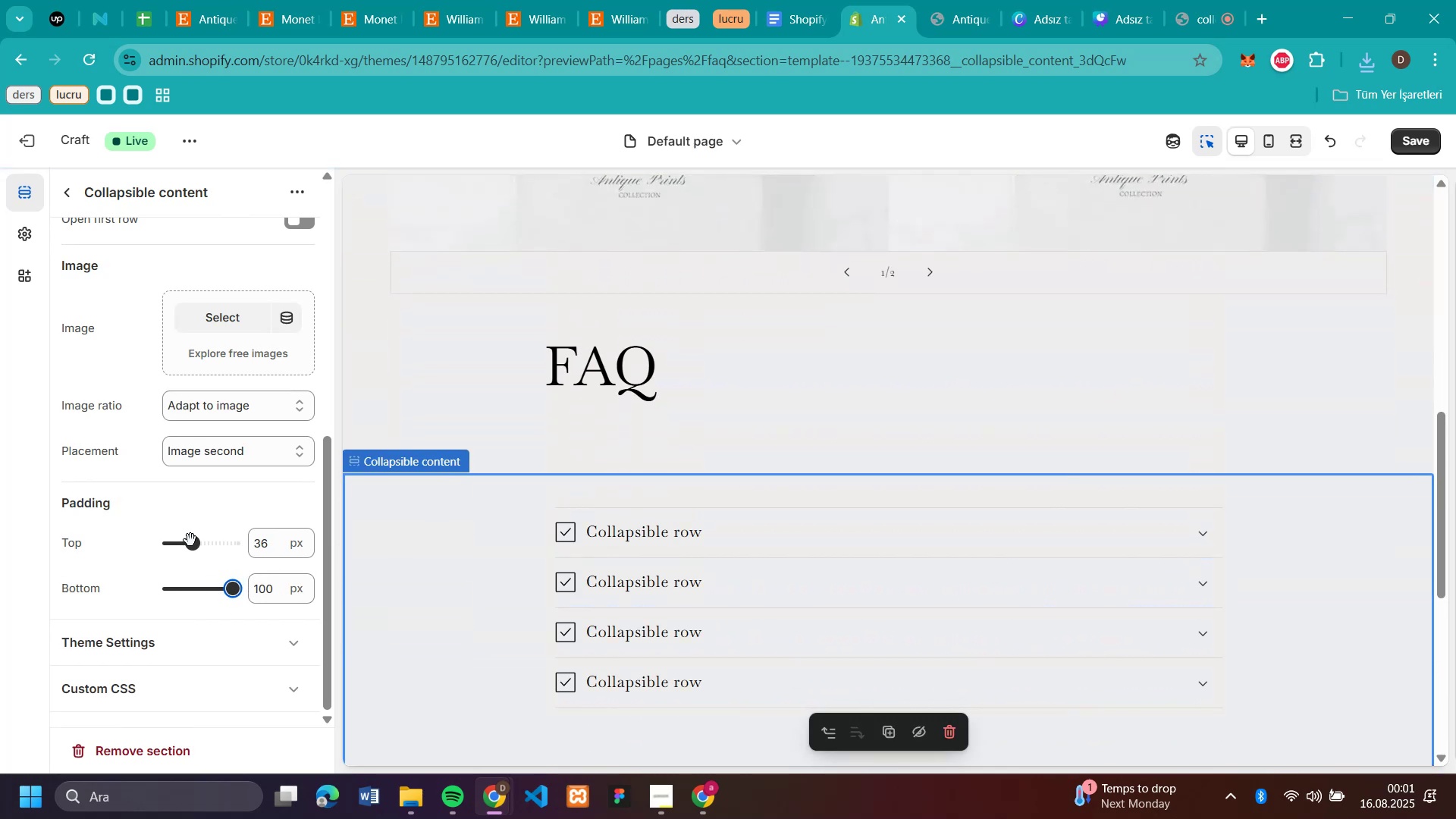 
left_click_drag(start_coordinate=[192, 540], to_coordinate=[186, 540])
 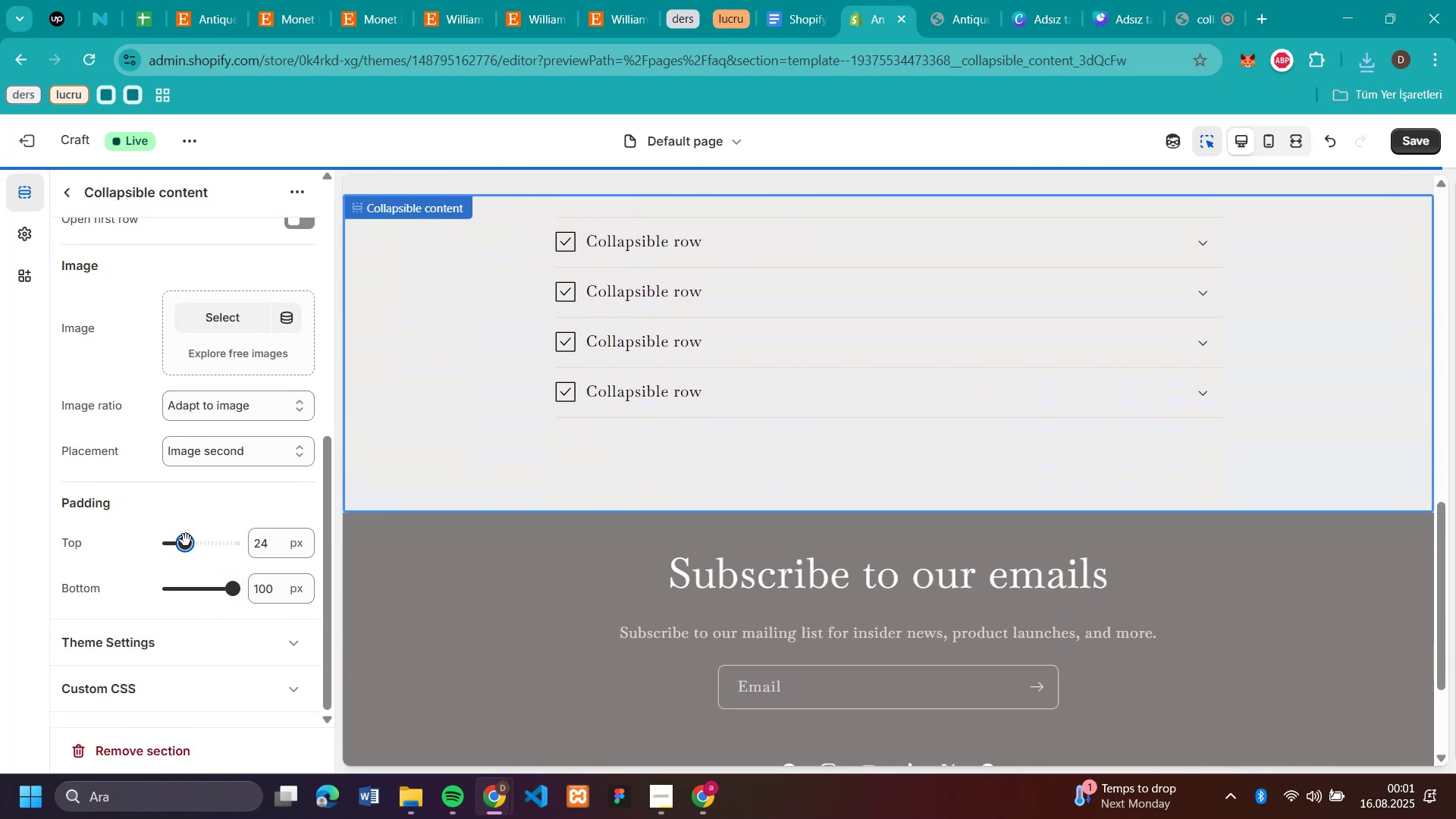 
scroll: coordinate [993, 518], scroll_direction: up, amount: 4.0
 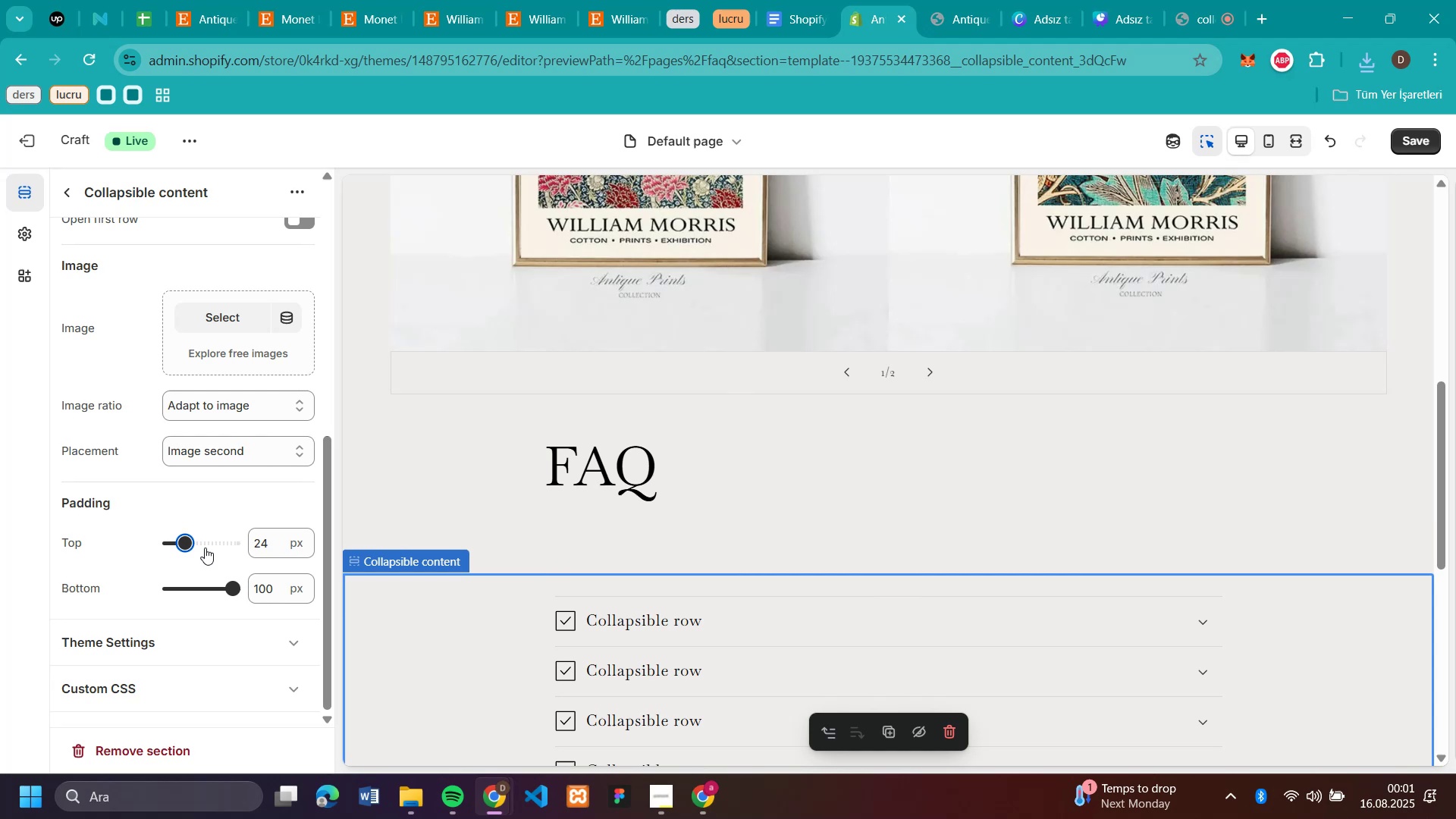 
left_click_drag(start_coordinate=[186, 539], to_coordinate=[154, 548])
 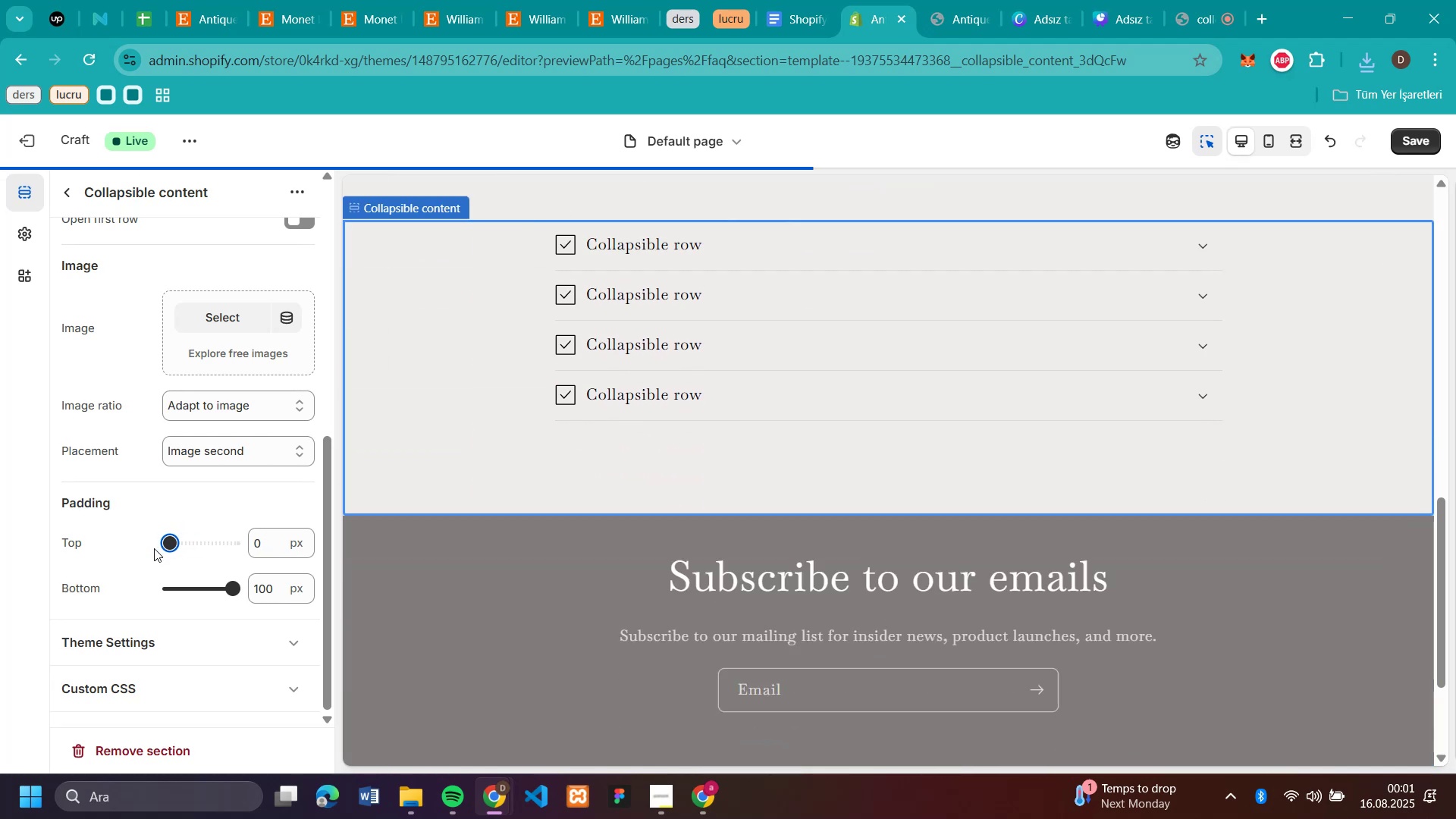 
scroll: coordinate [911, 502], scroll_direction: up, amount: 9.0
 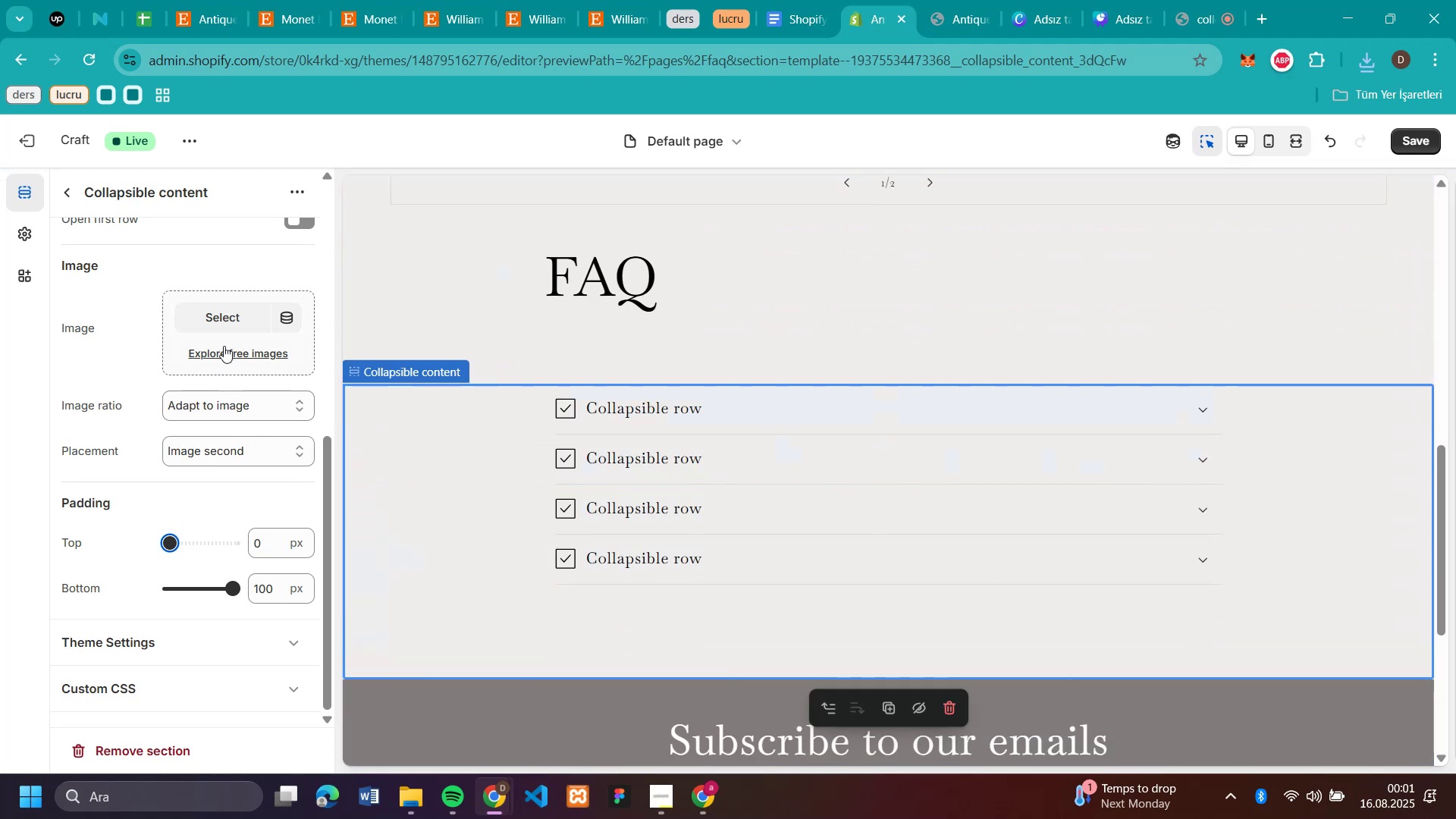 
left_click([67, 190])
 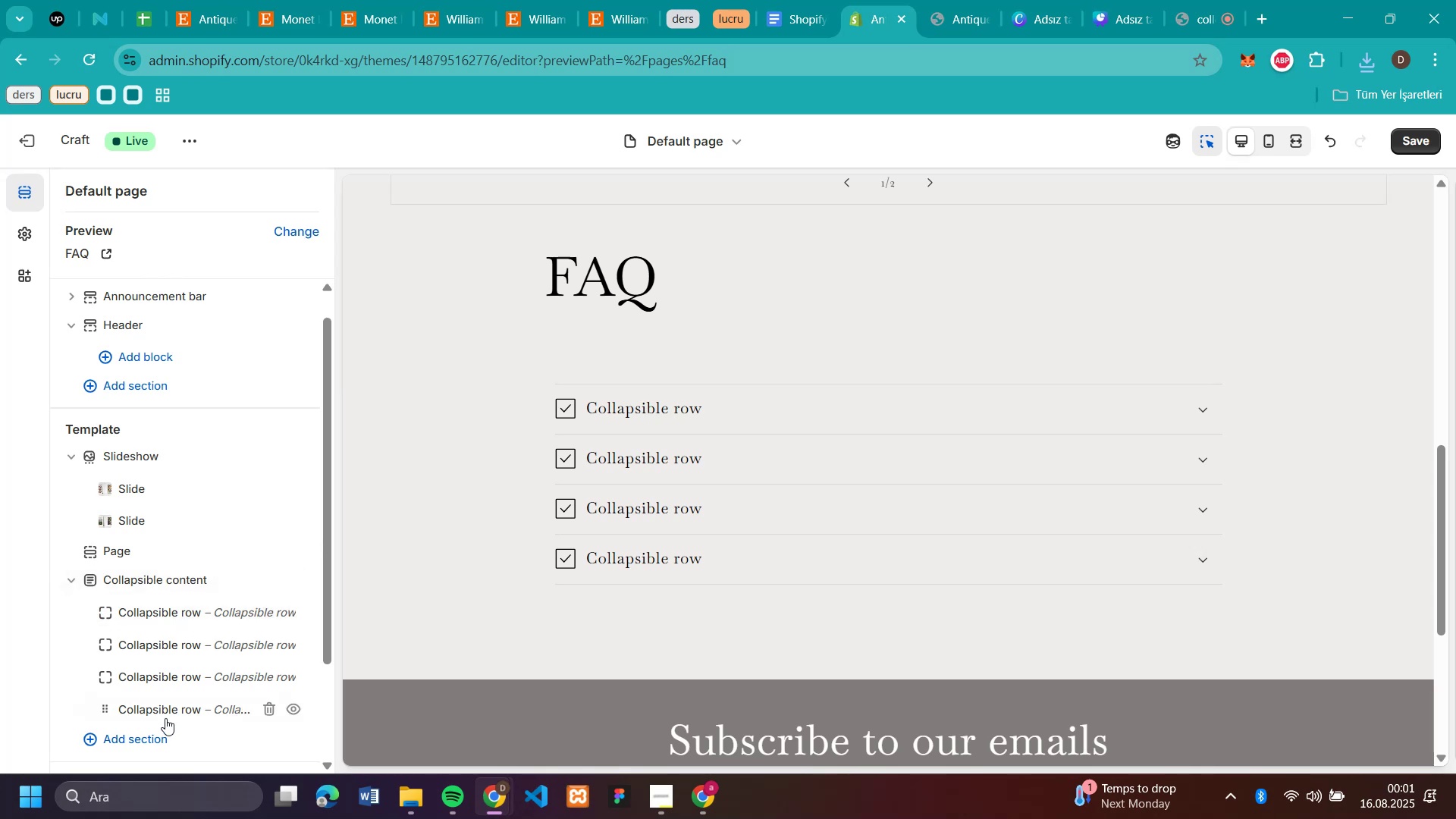 
right_click([167, 710])
 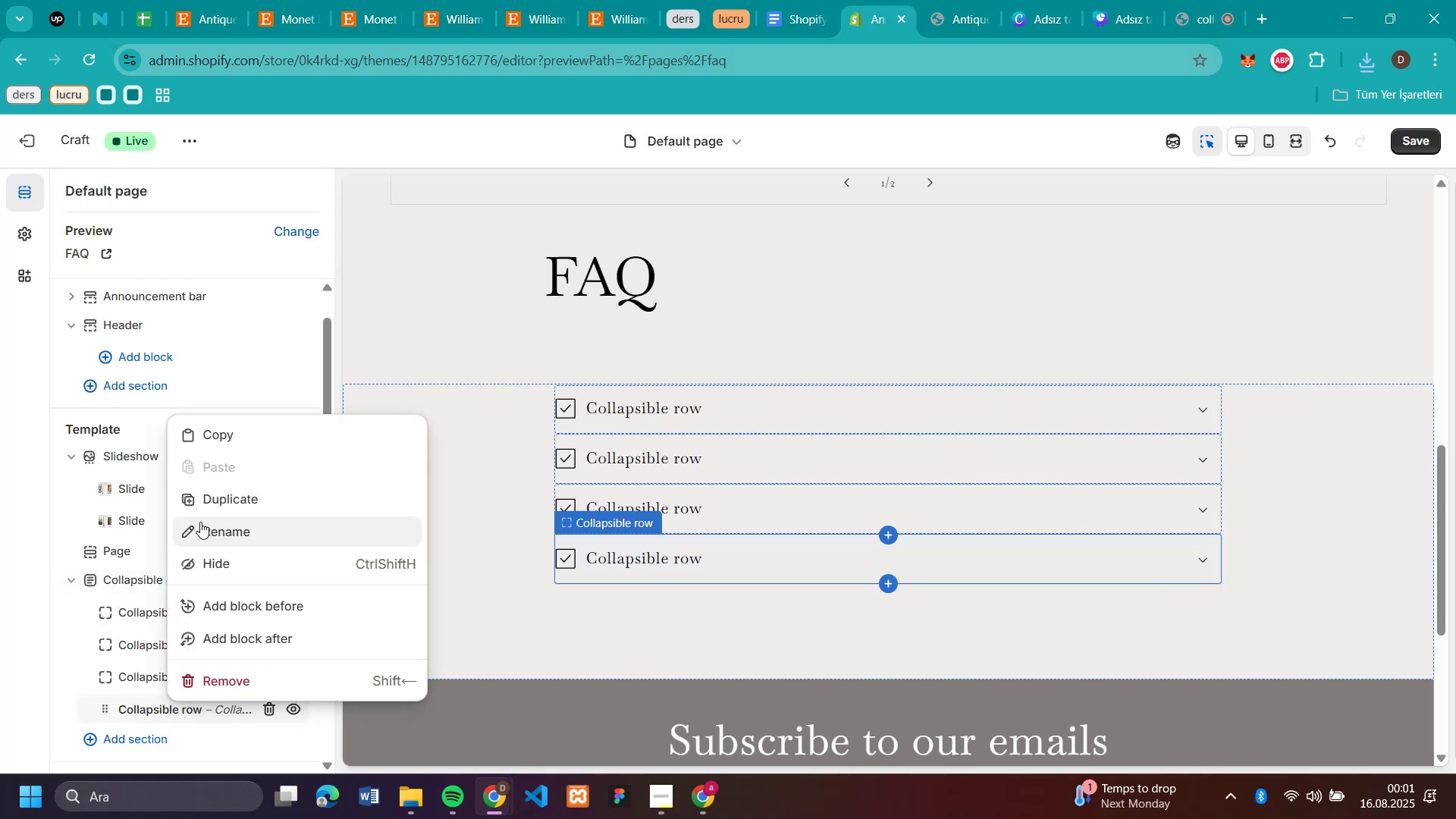 
left_click([221, 507])
 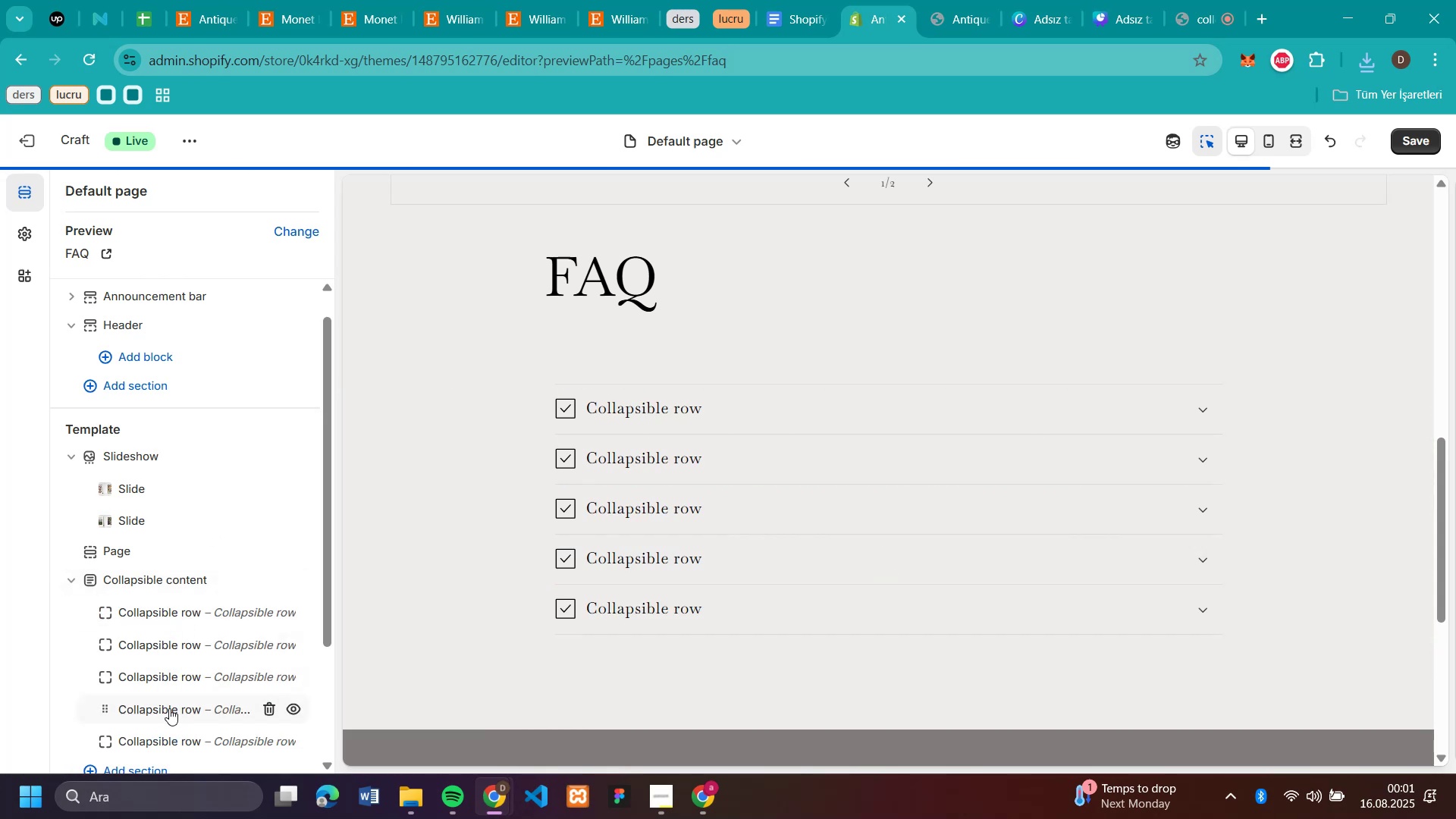 
right_click([169, 708])
 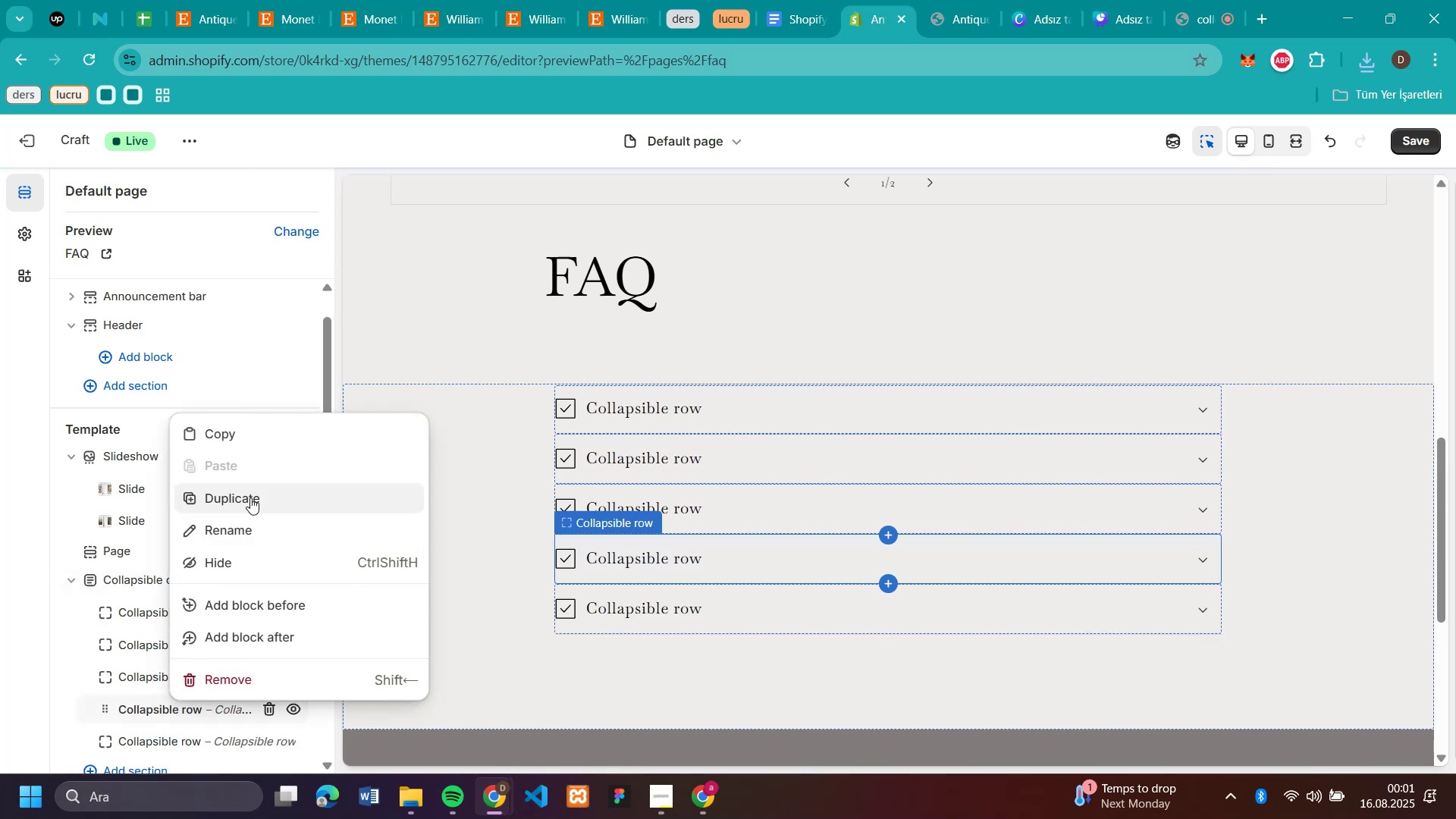 
left_click([251, 495])
 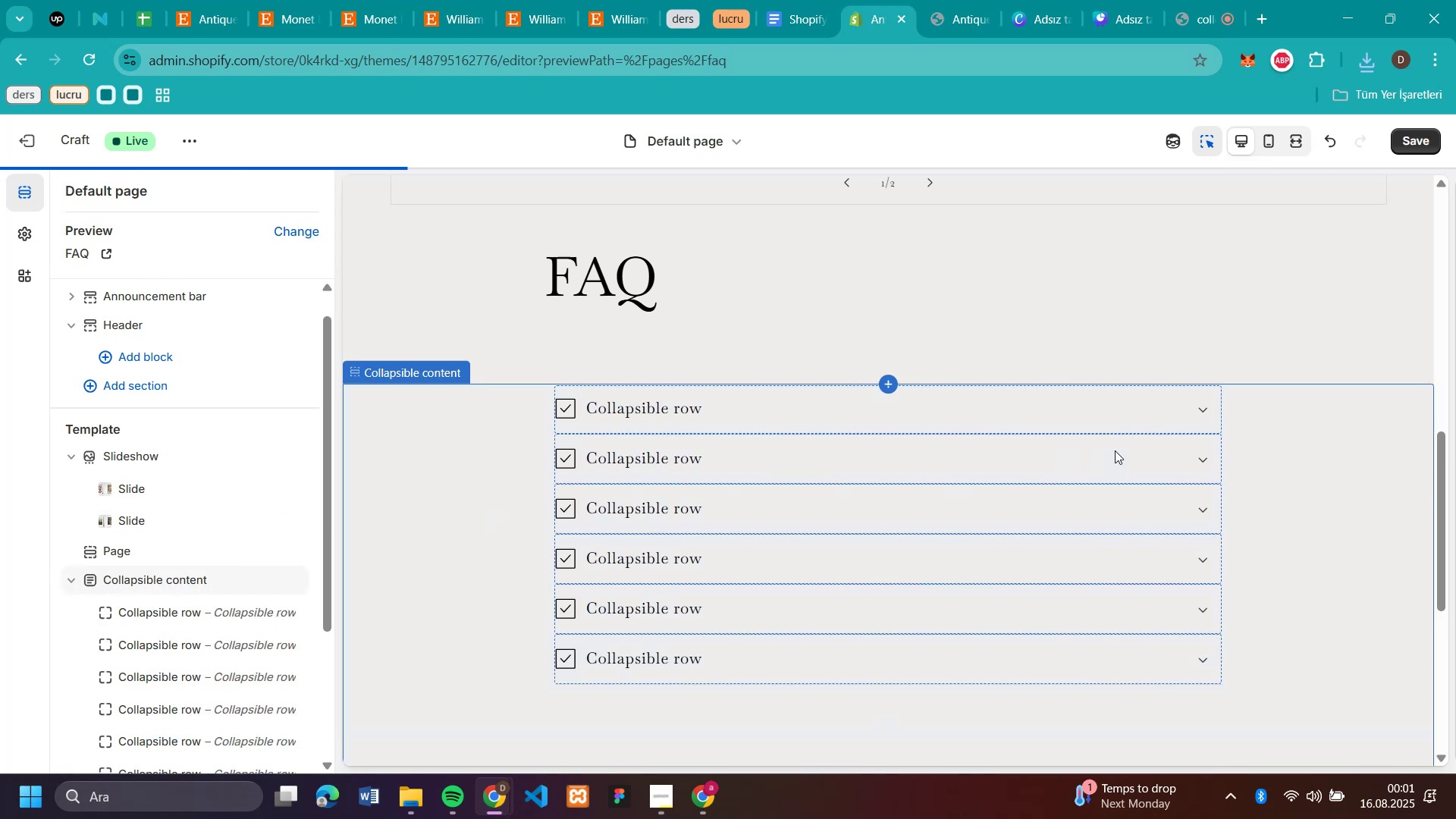 
scroll: coordinate [616, 315], scroll_direction: up, amount: 9.0
 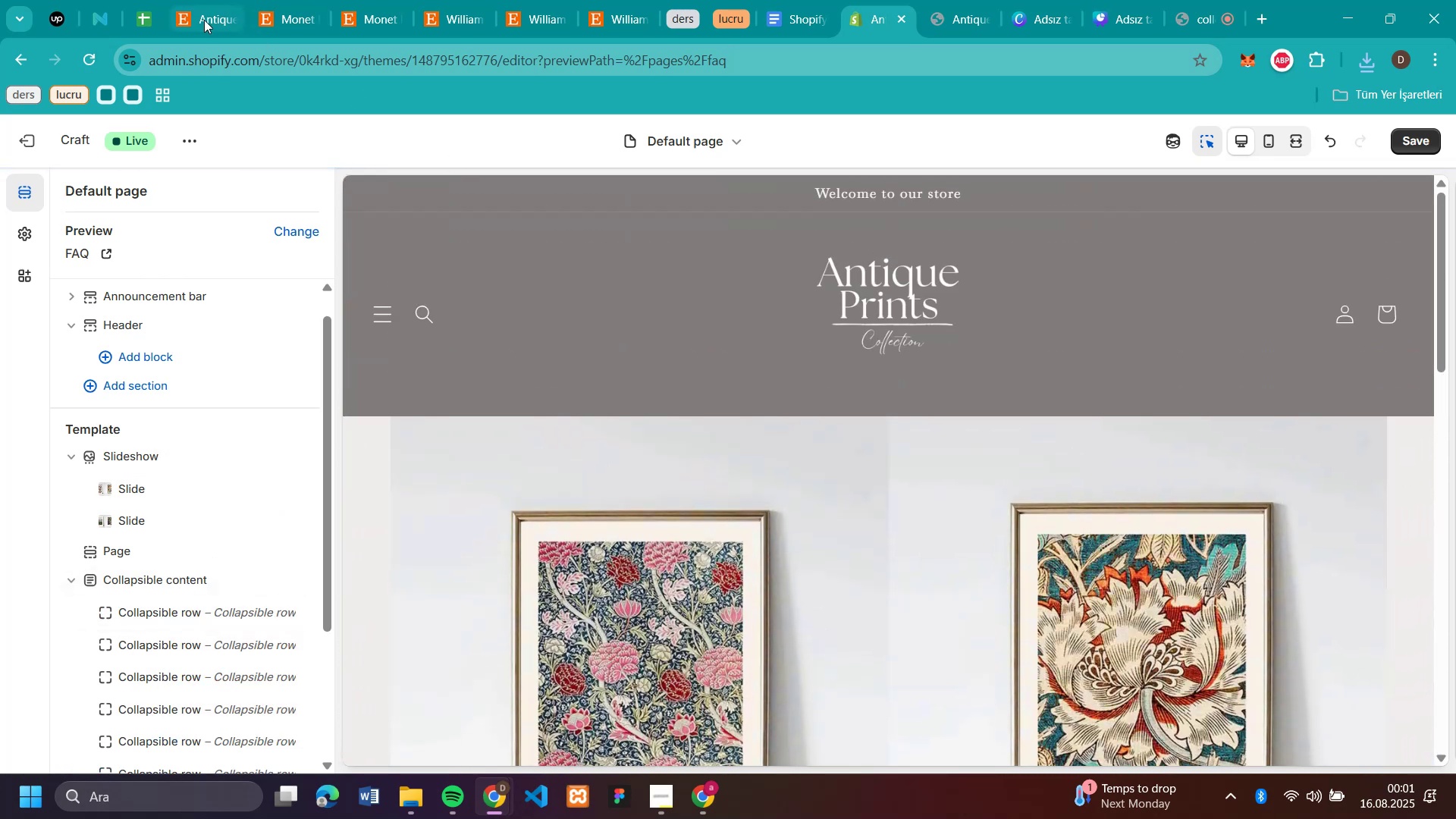 
left_click([199, 23])
 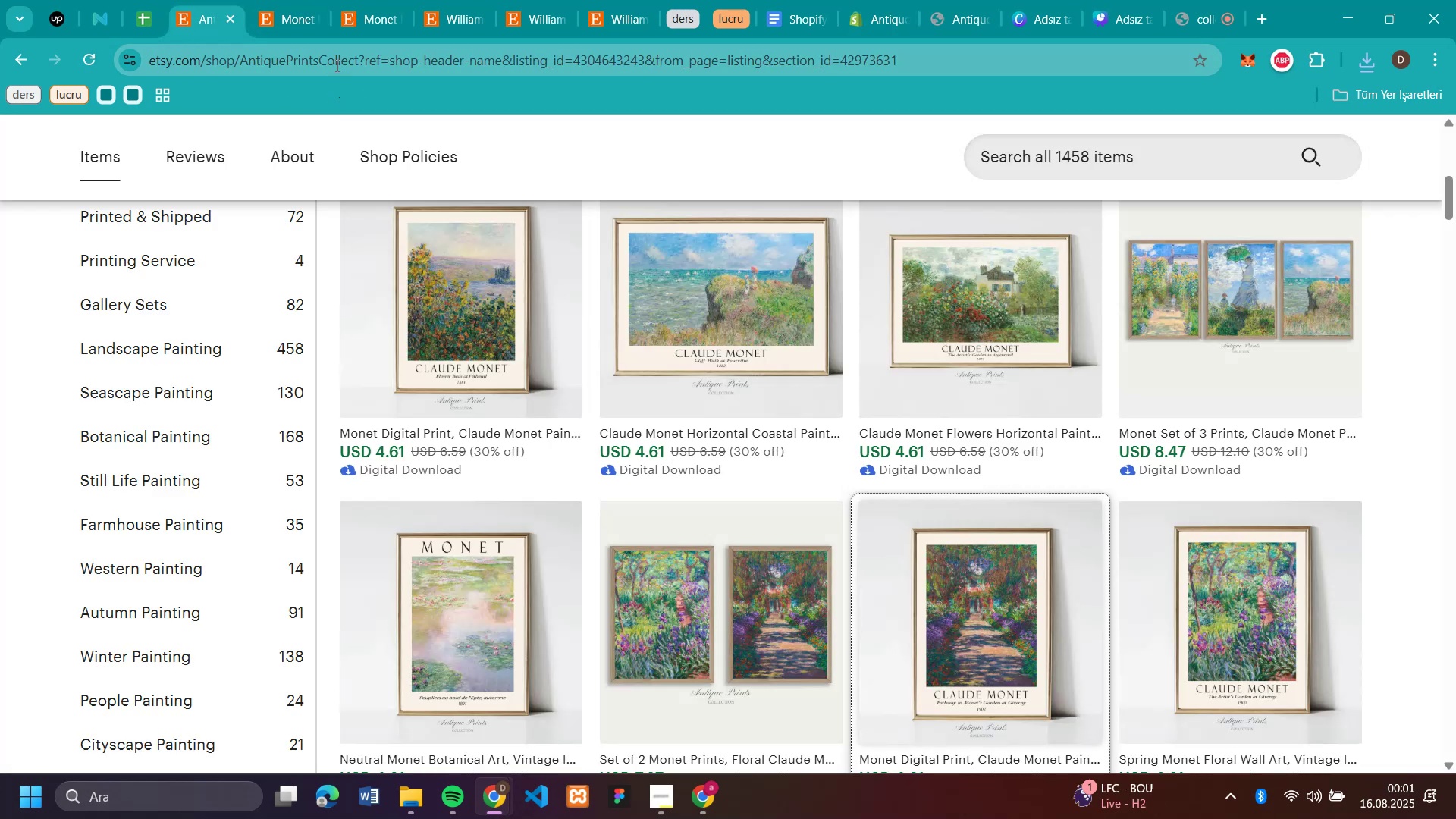 
left_click([336, 64])
 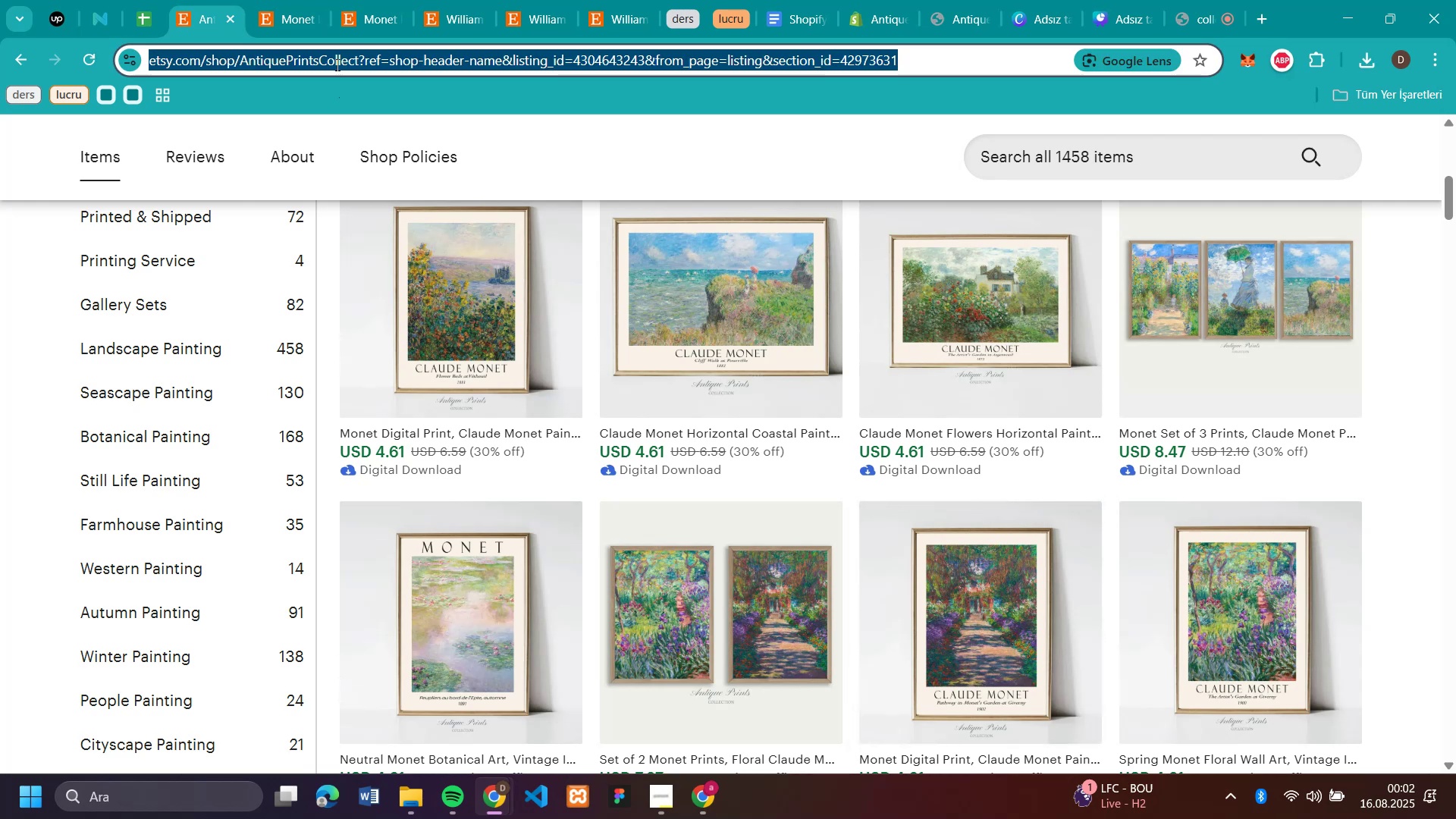 
key(Control+C)
 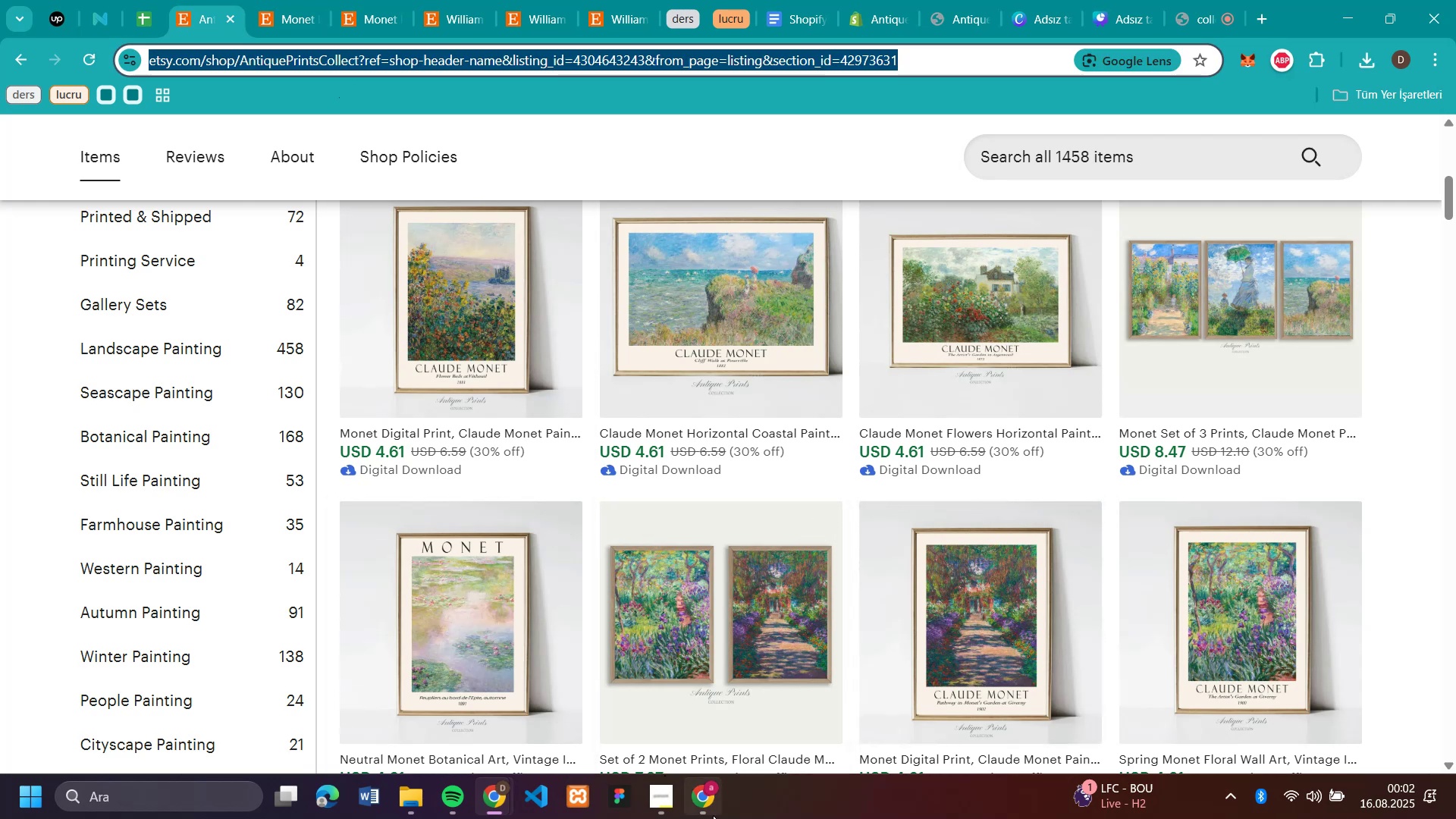 
left_click([702, 806])
 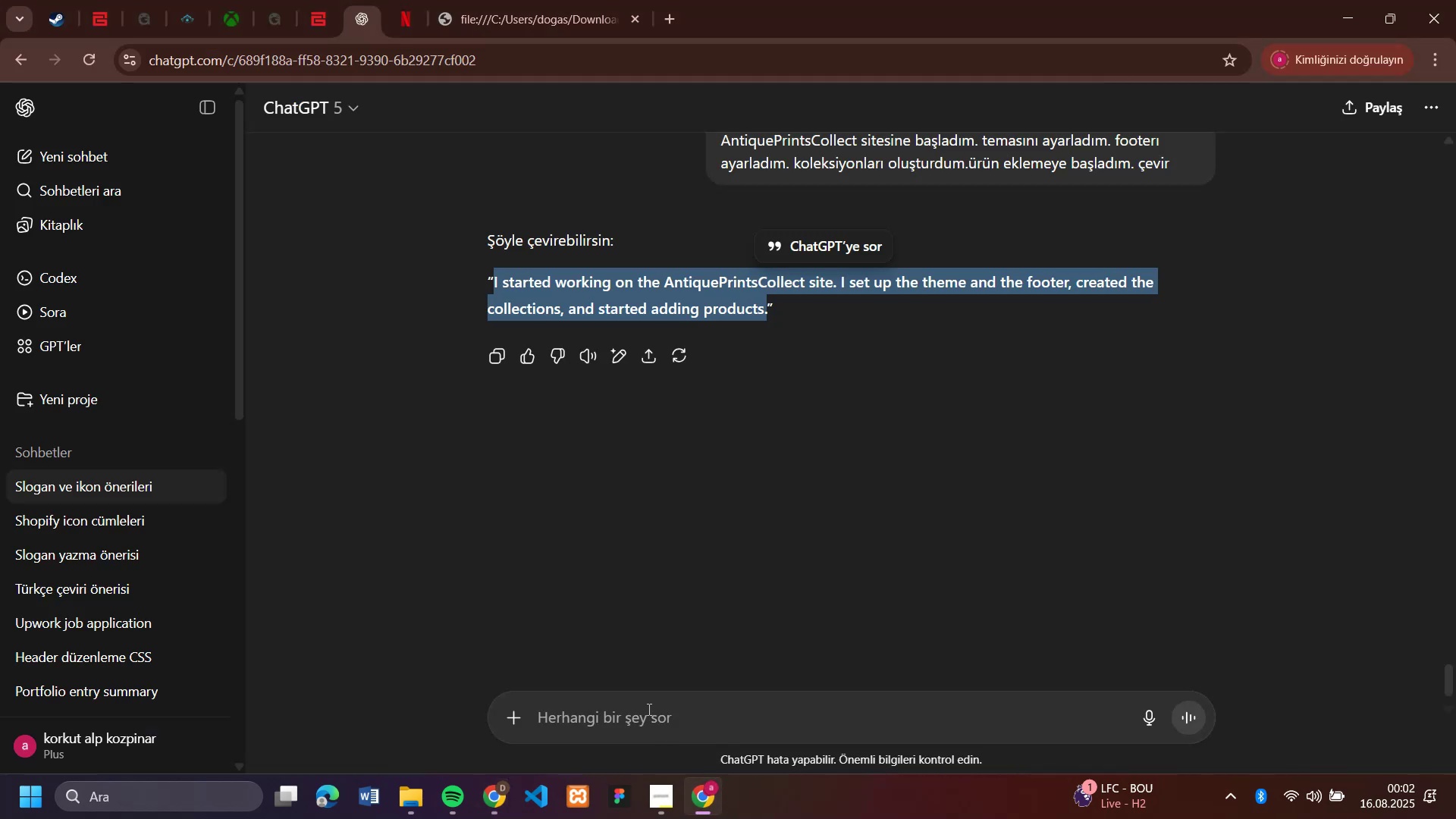 
left_click([648, 709])
 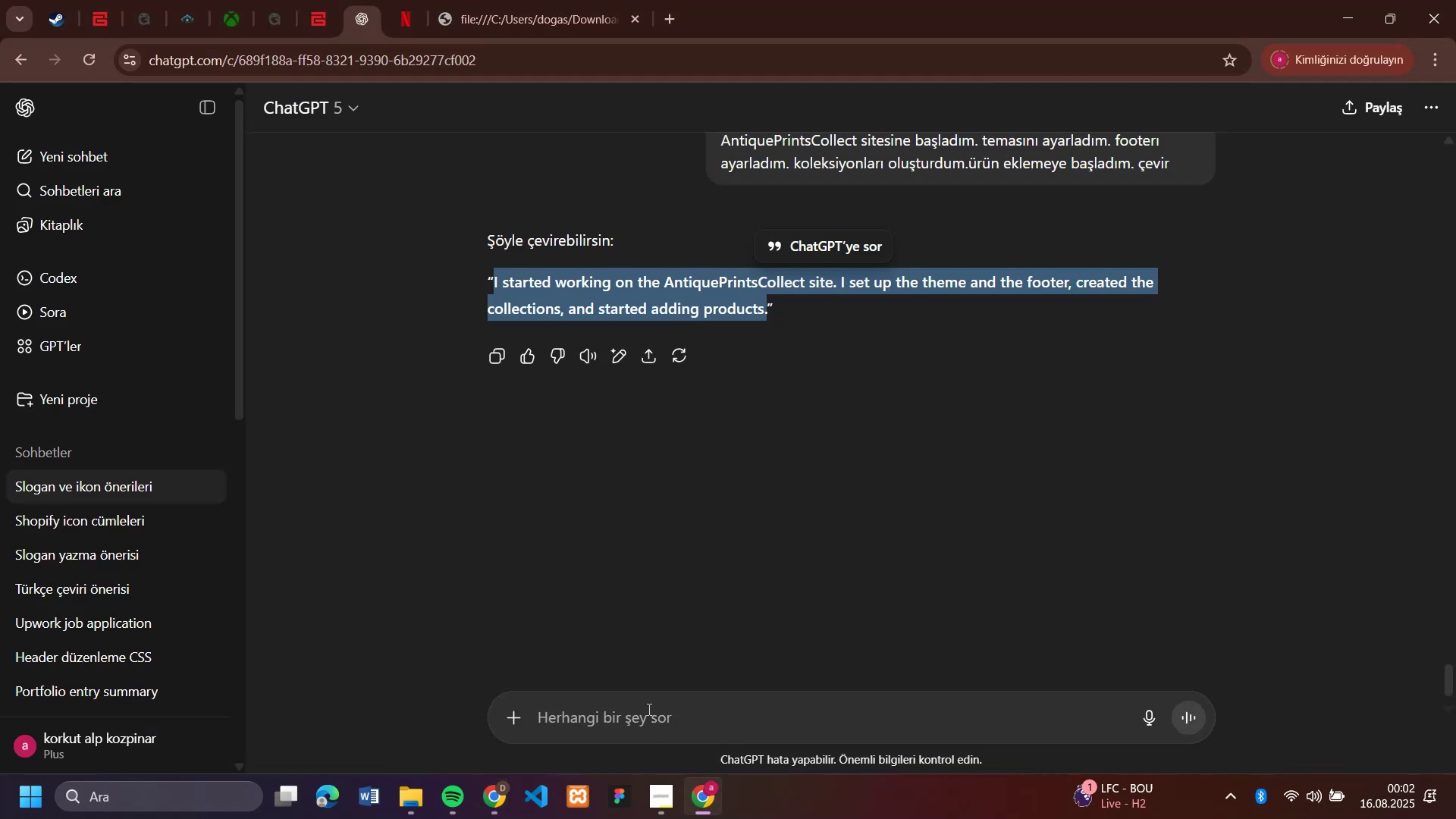 
key(Control+V)
 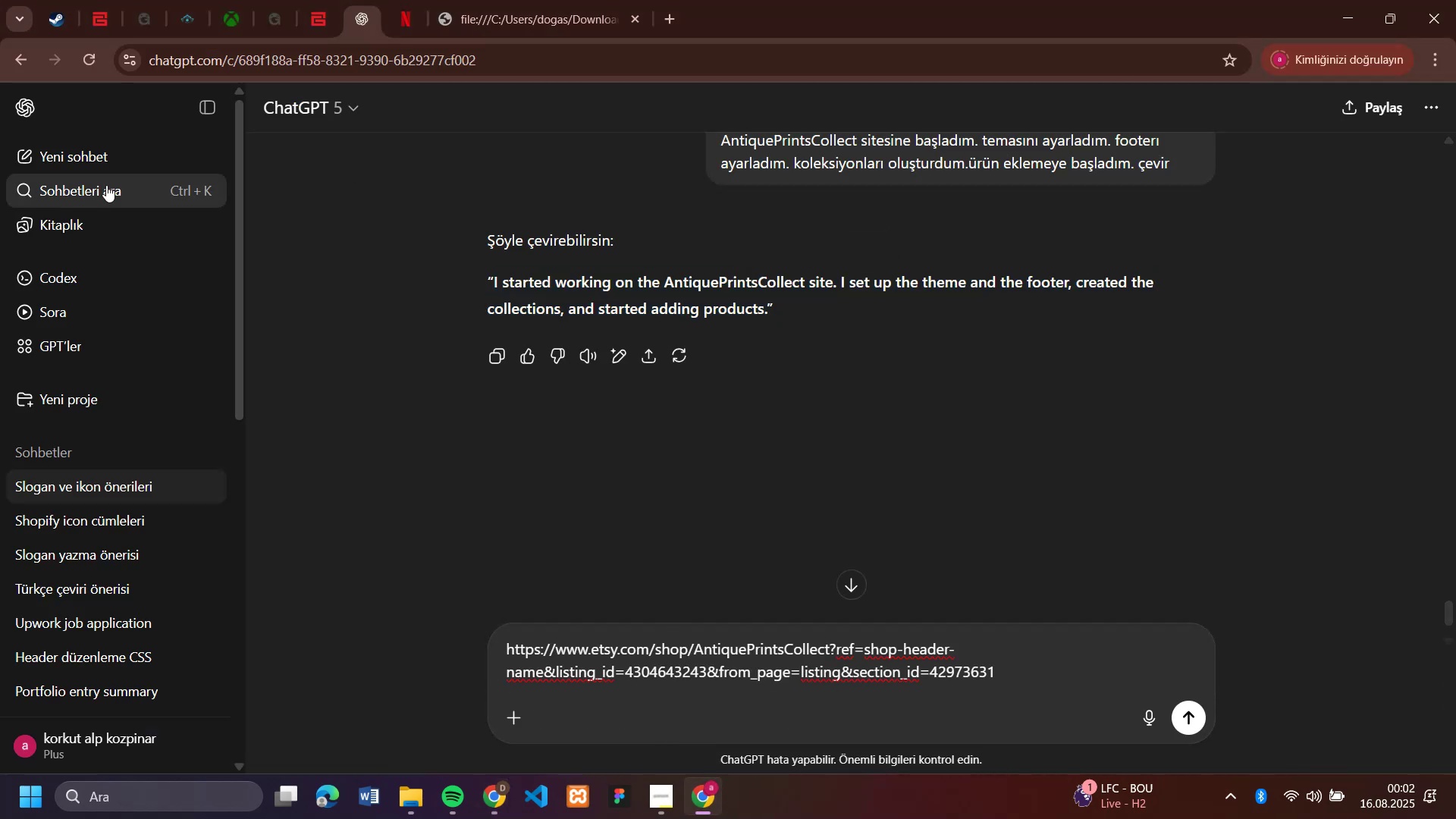 
left_click([94, 160])
 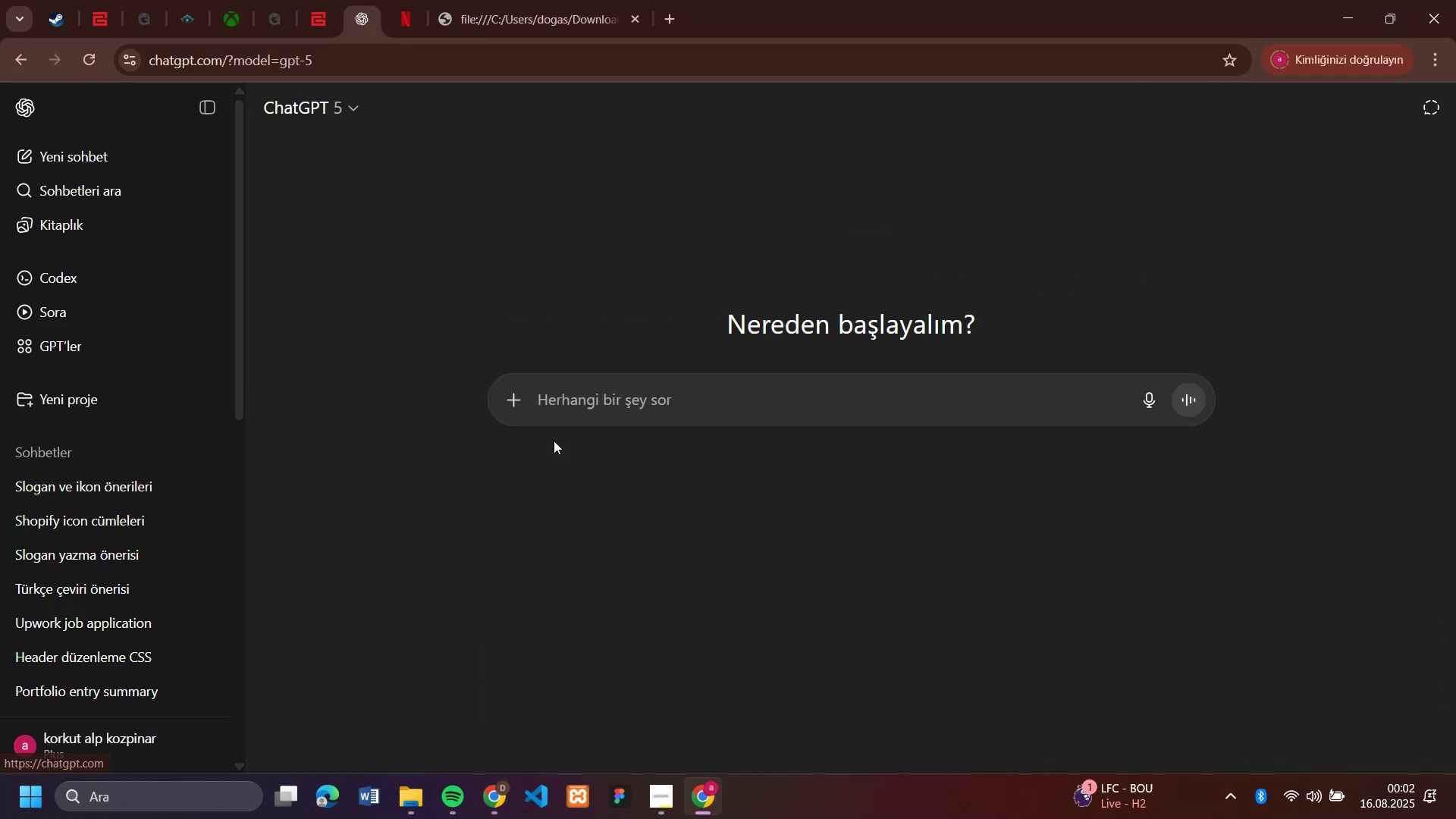 
key(Control+V)
 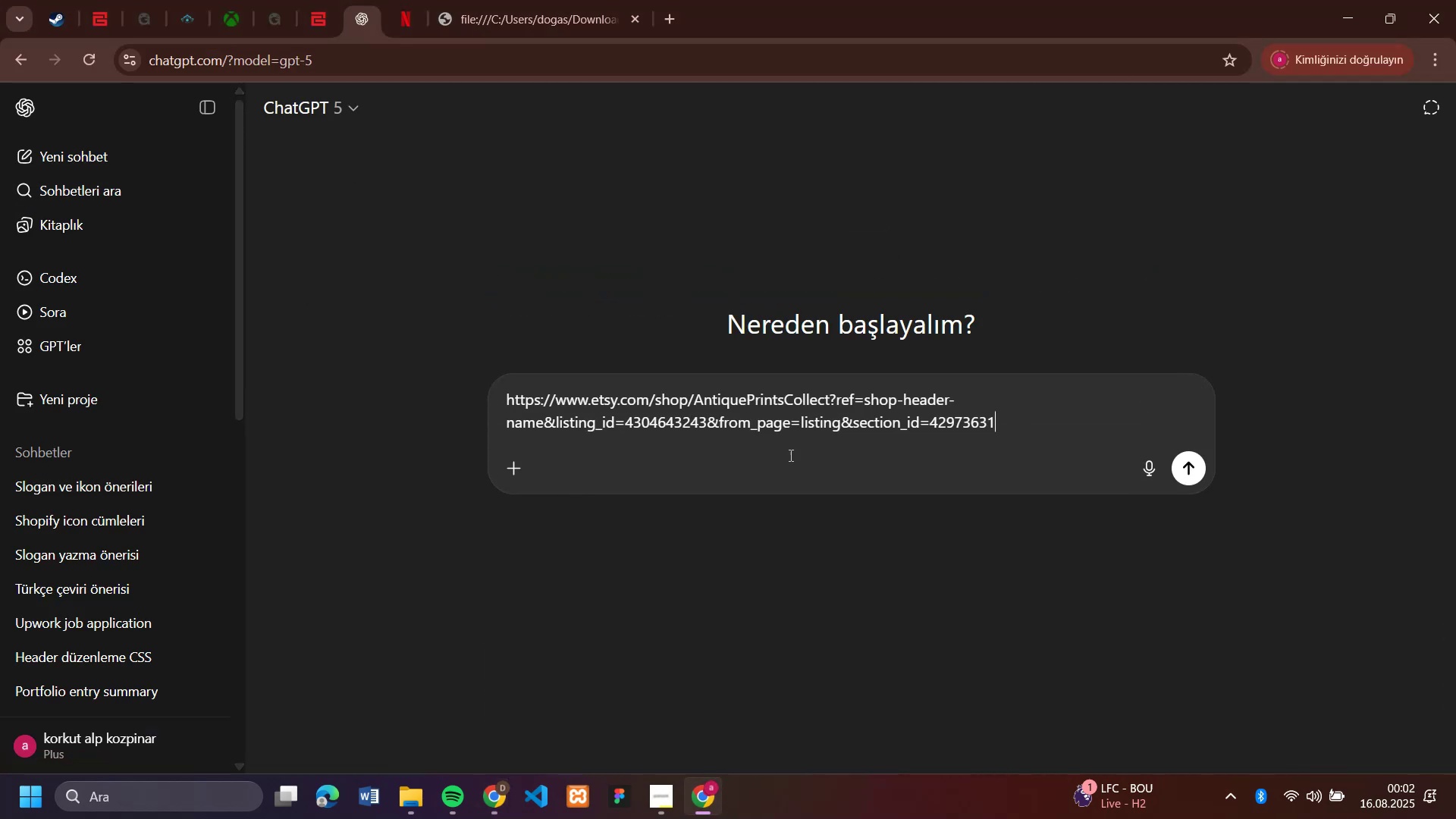 
hold_key(key=Space, duration=0.48)
 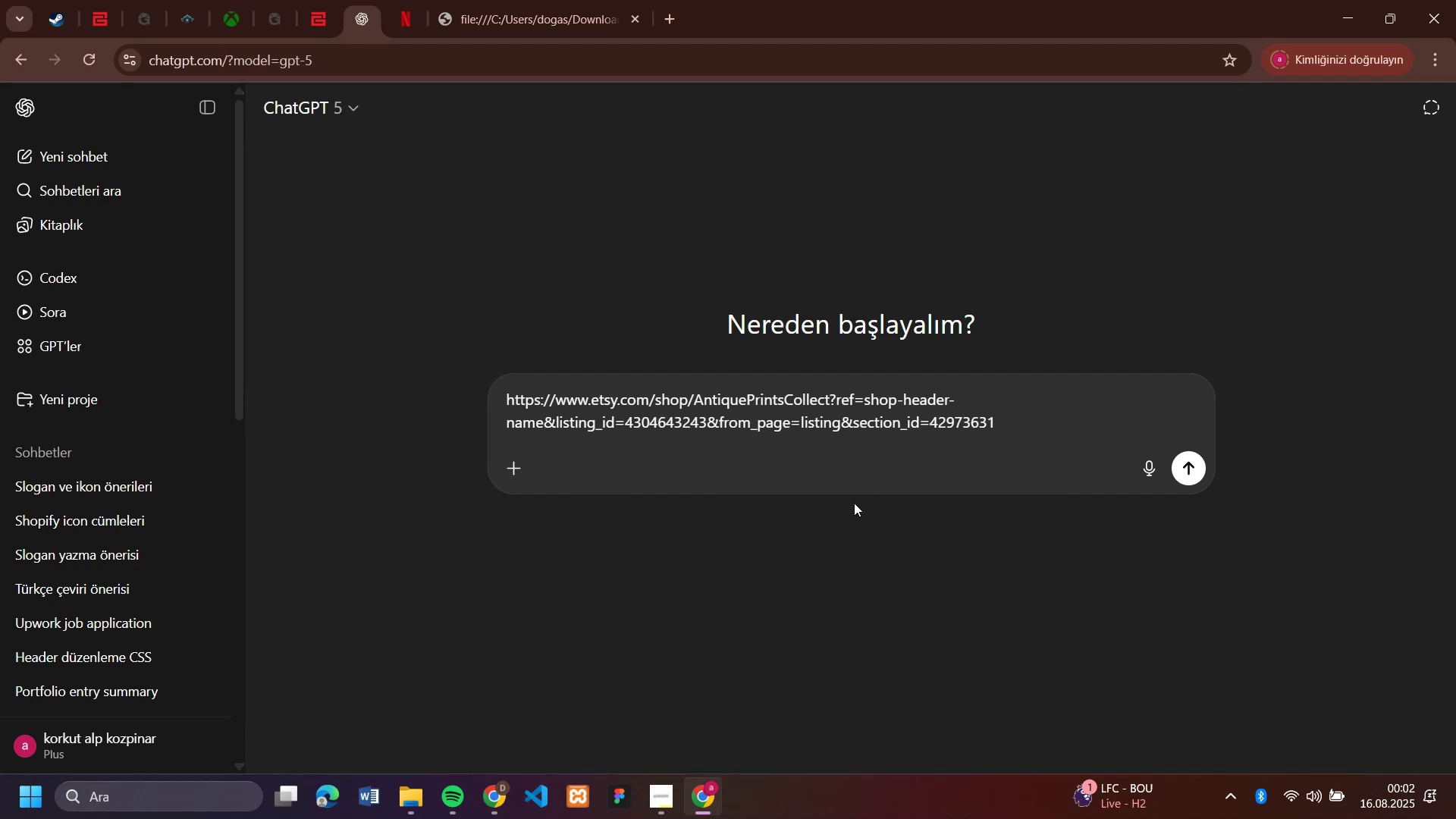 
type(bu ma[aza '\'n )
 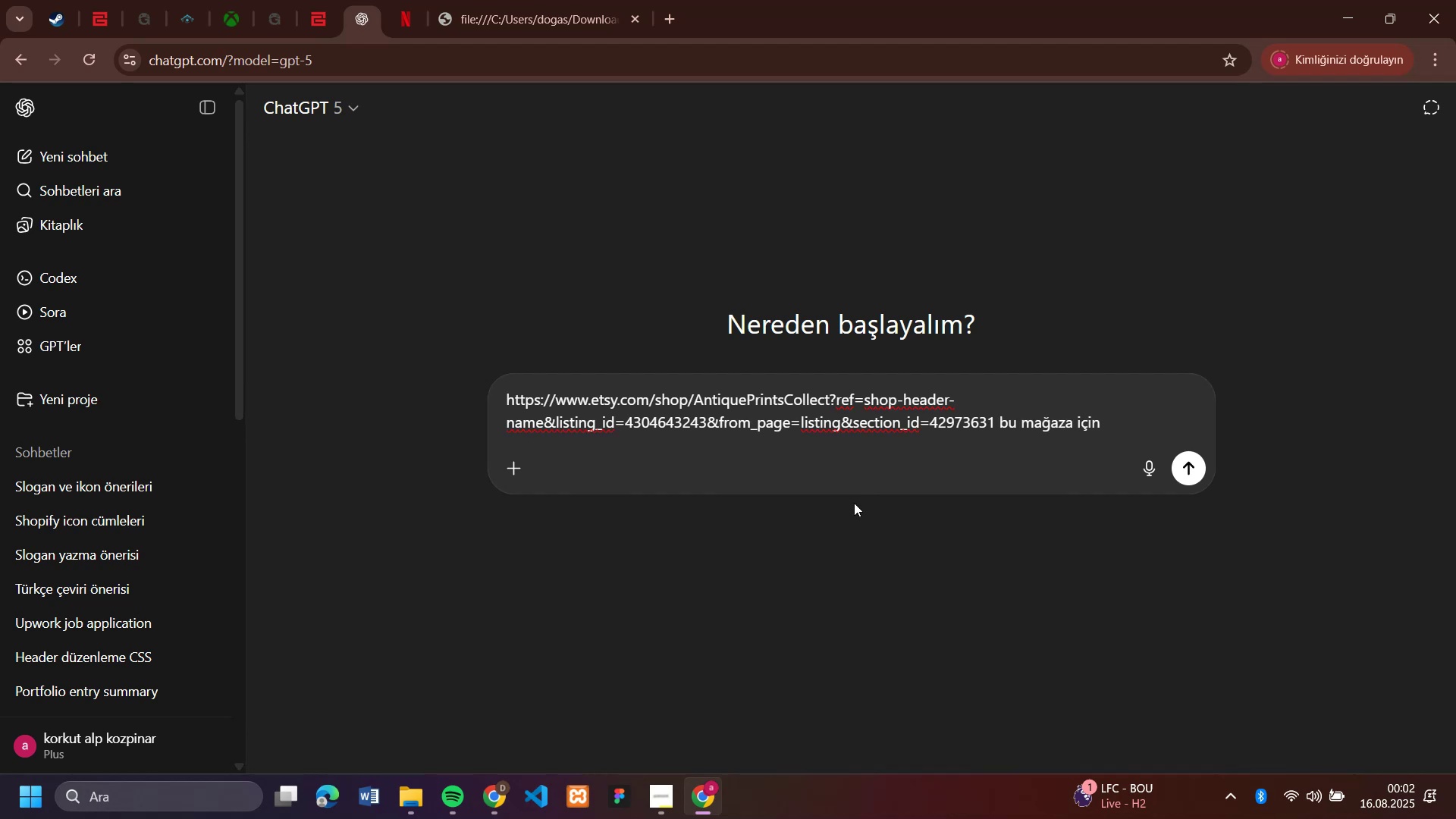 
type(FAQ hazirla)
 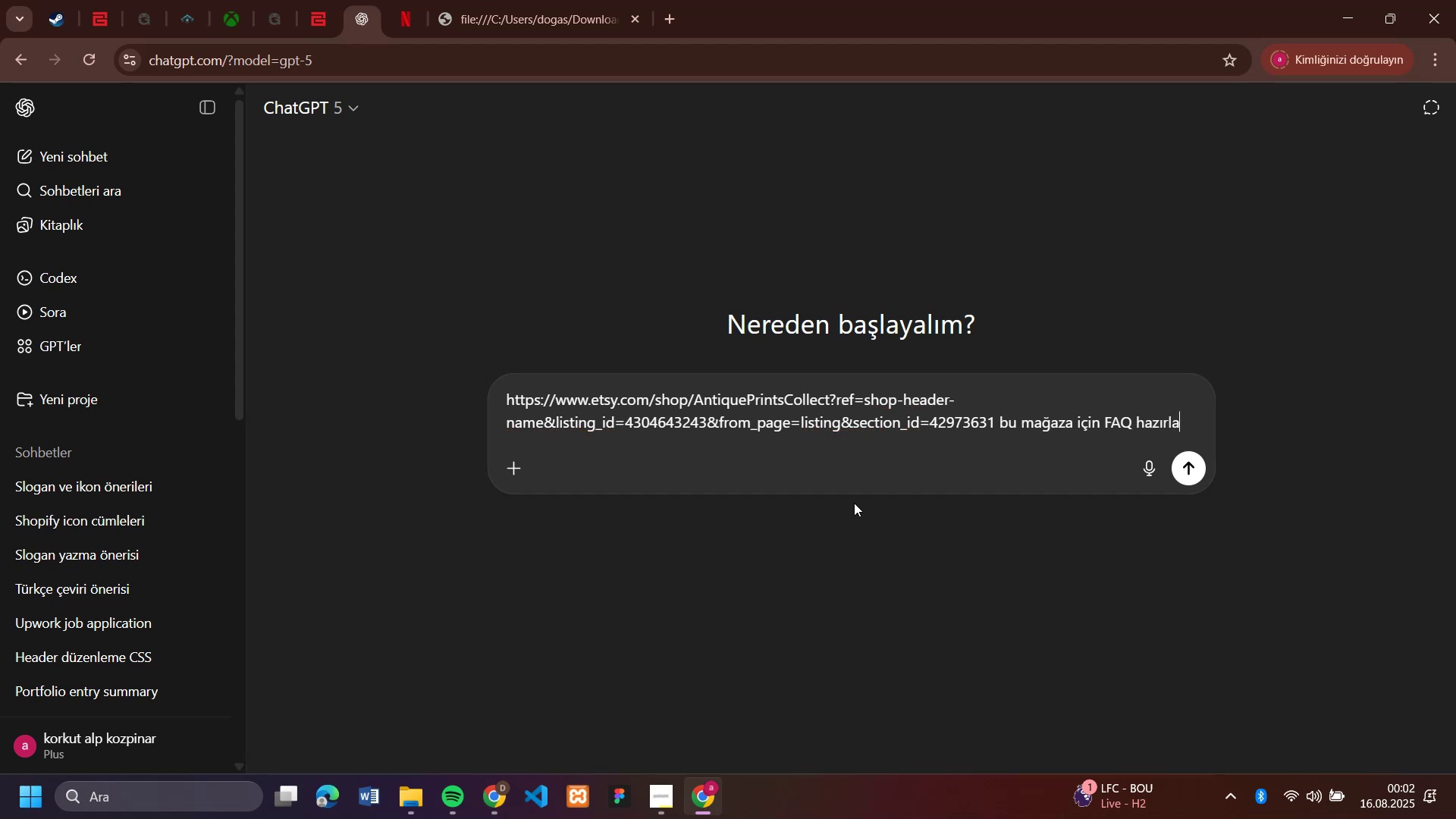 
key(Enter)
 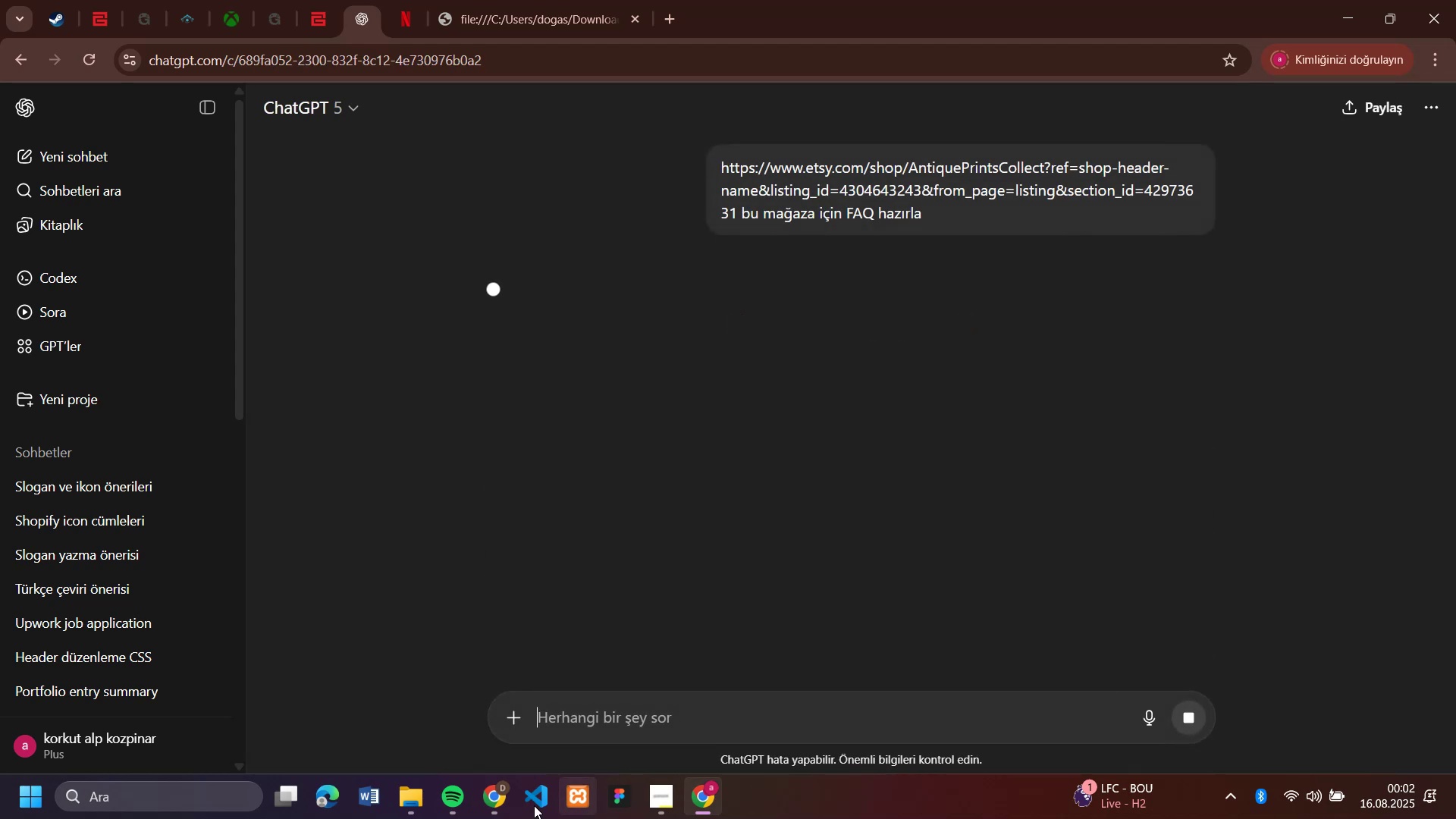 
left_click([496, 797])
 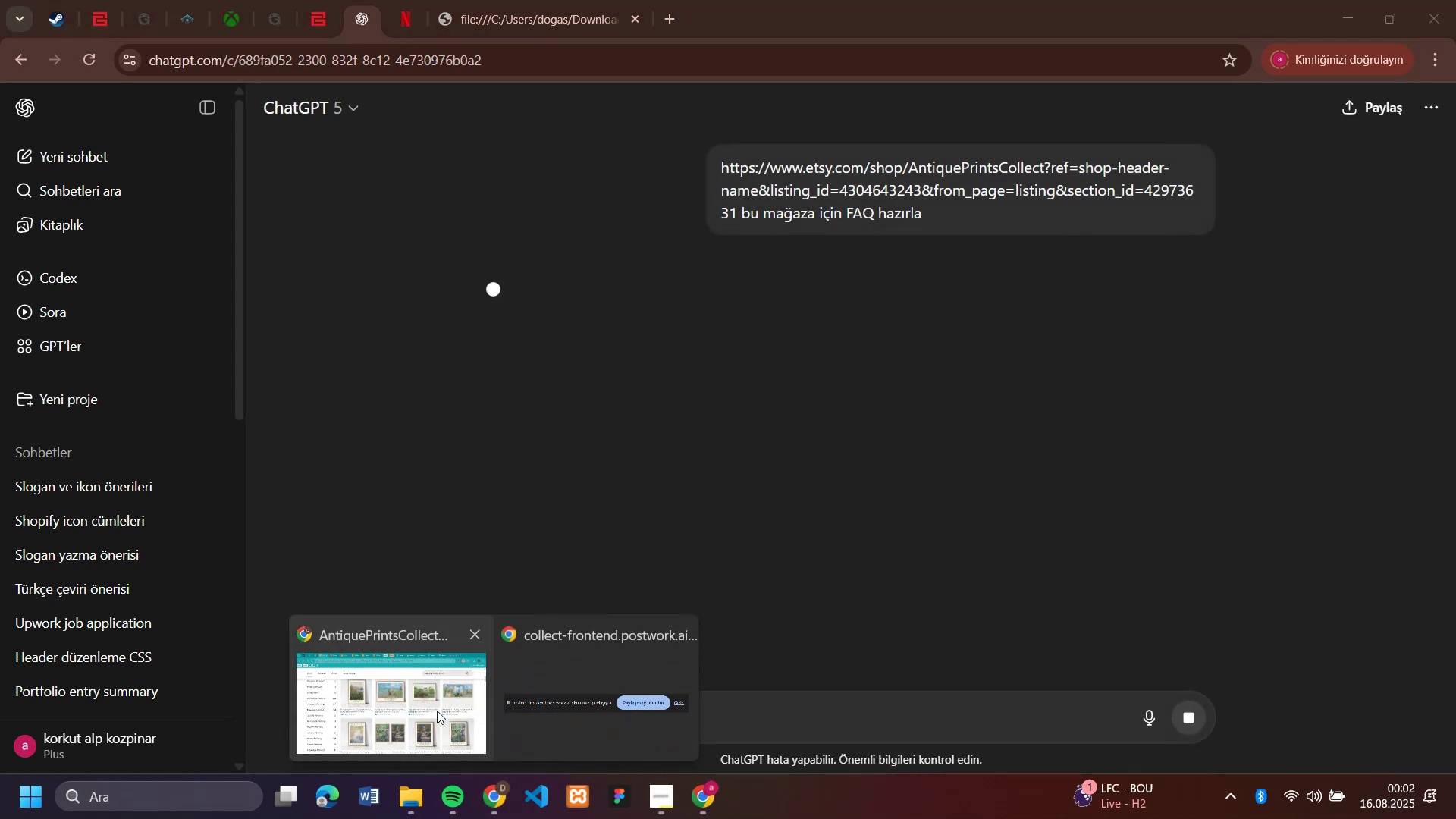 
left_click([437, 711])
 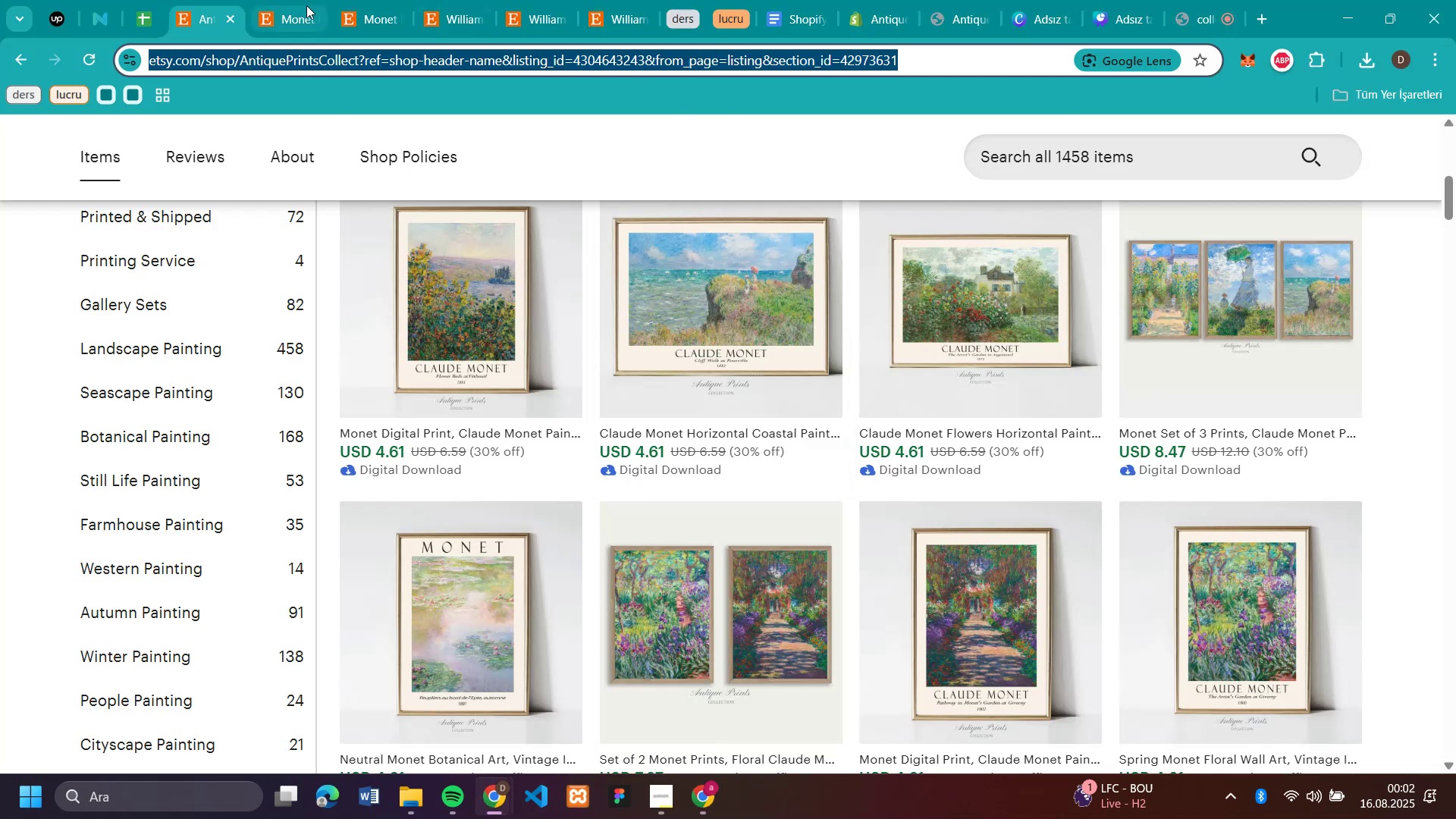 
left_click([284, 27])
 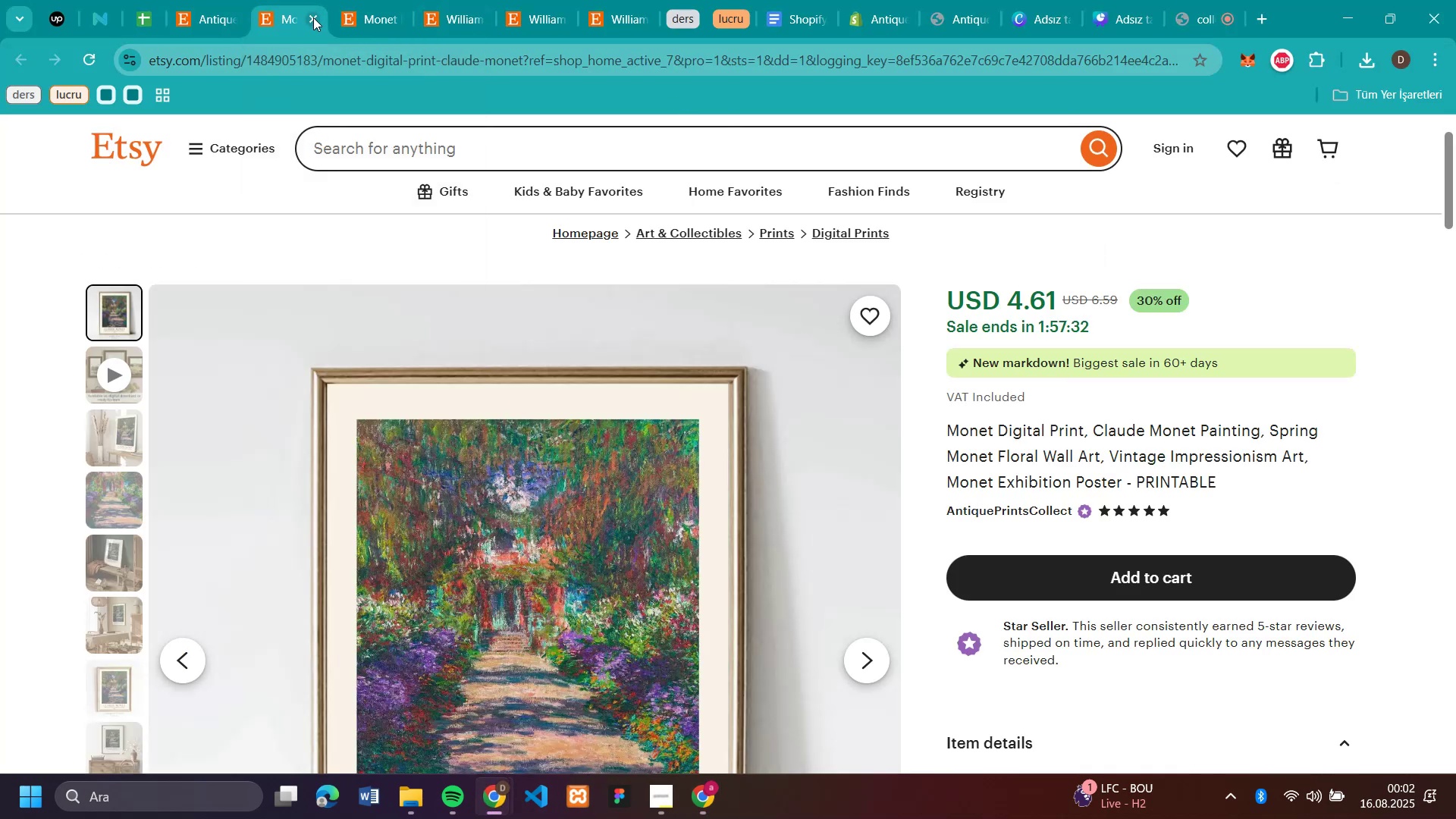 
left_click([313, 17])
 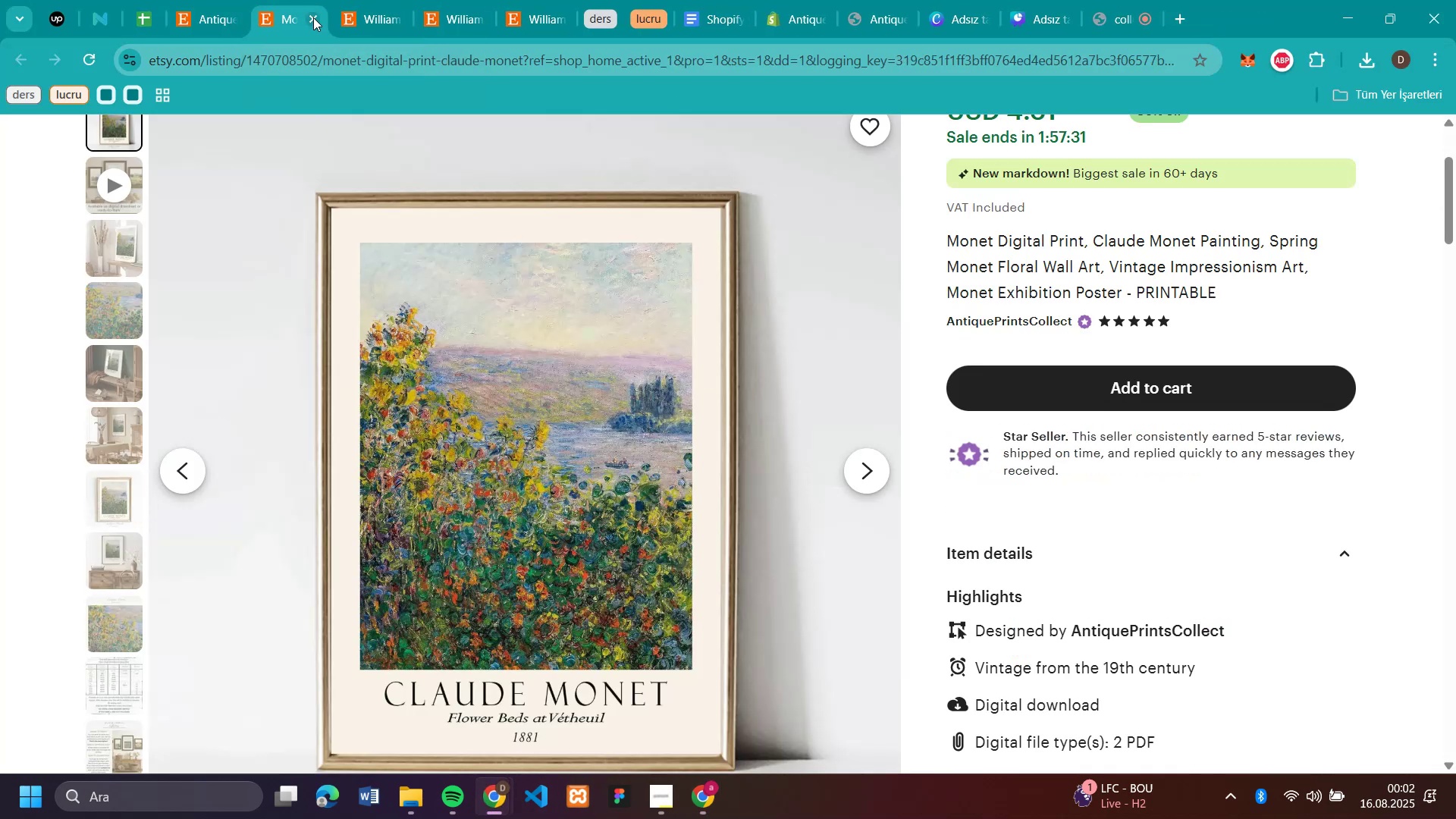 
left_click([313, 17])
 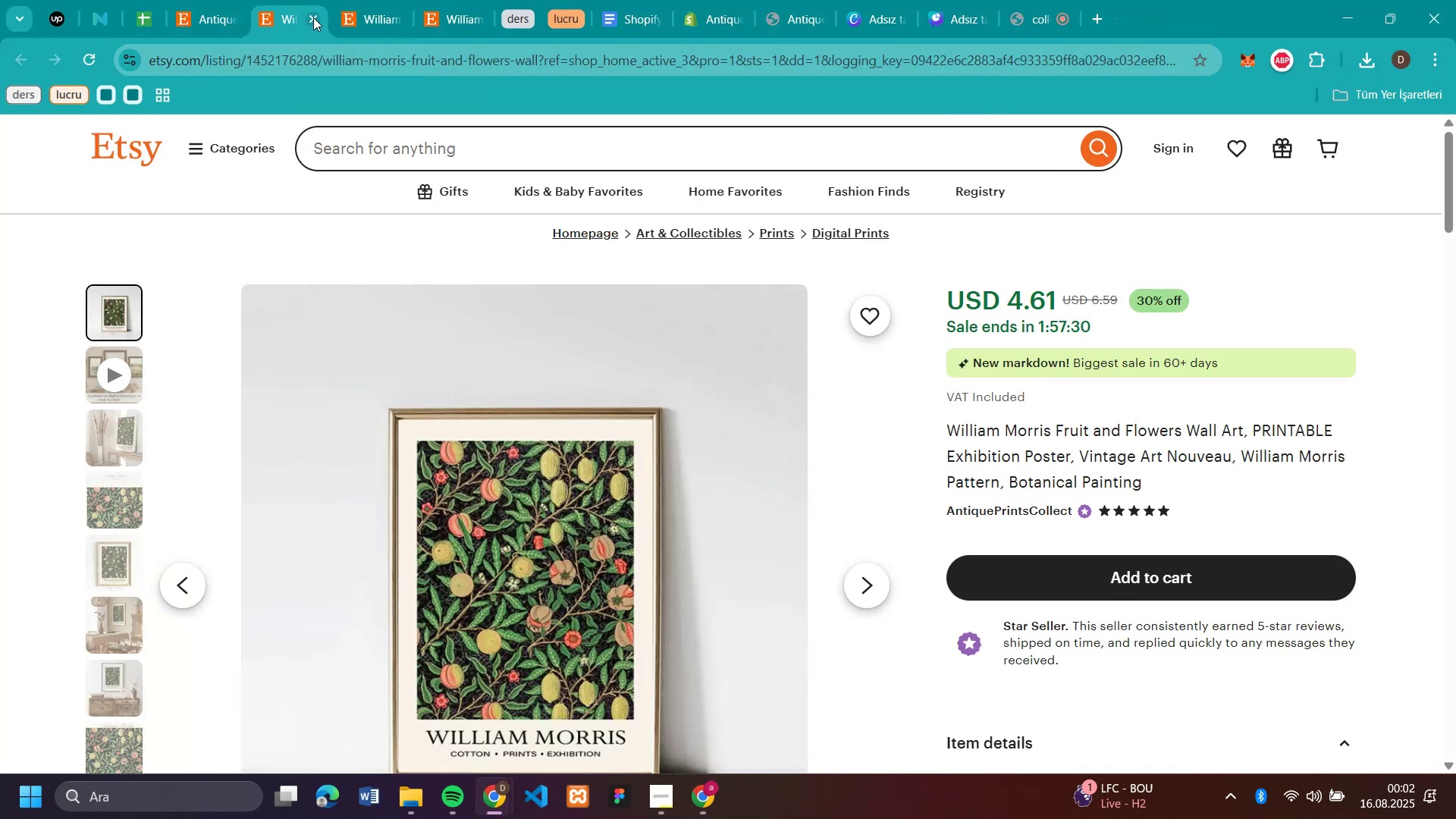 
left_click([313, 17])
 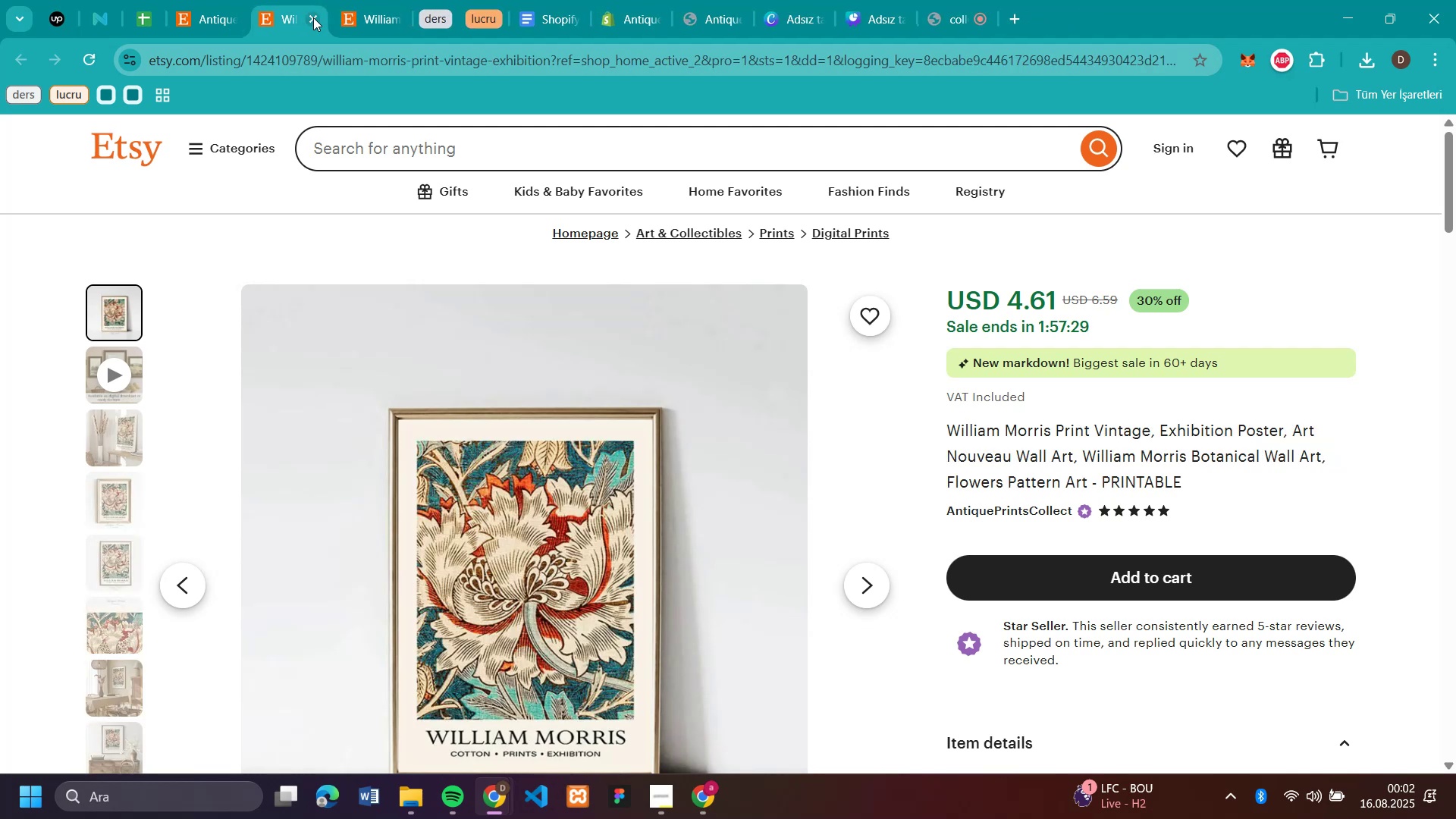 
left_click([313, 17])
 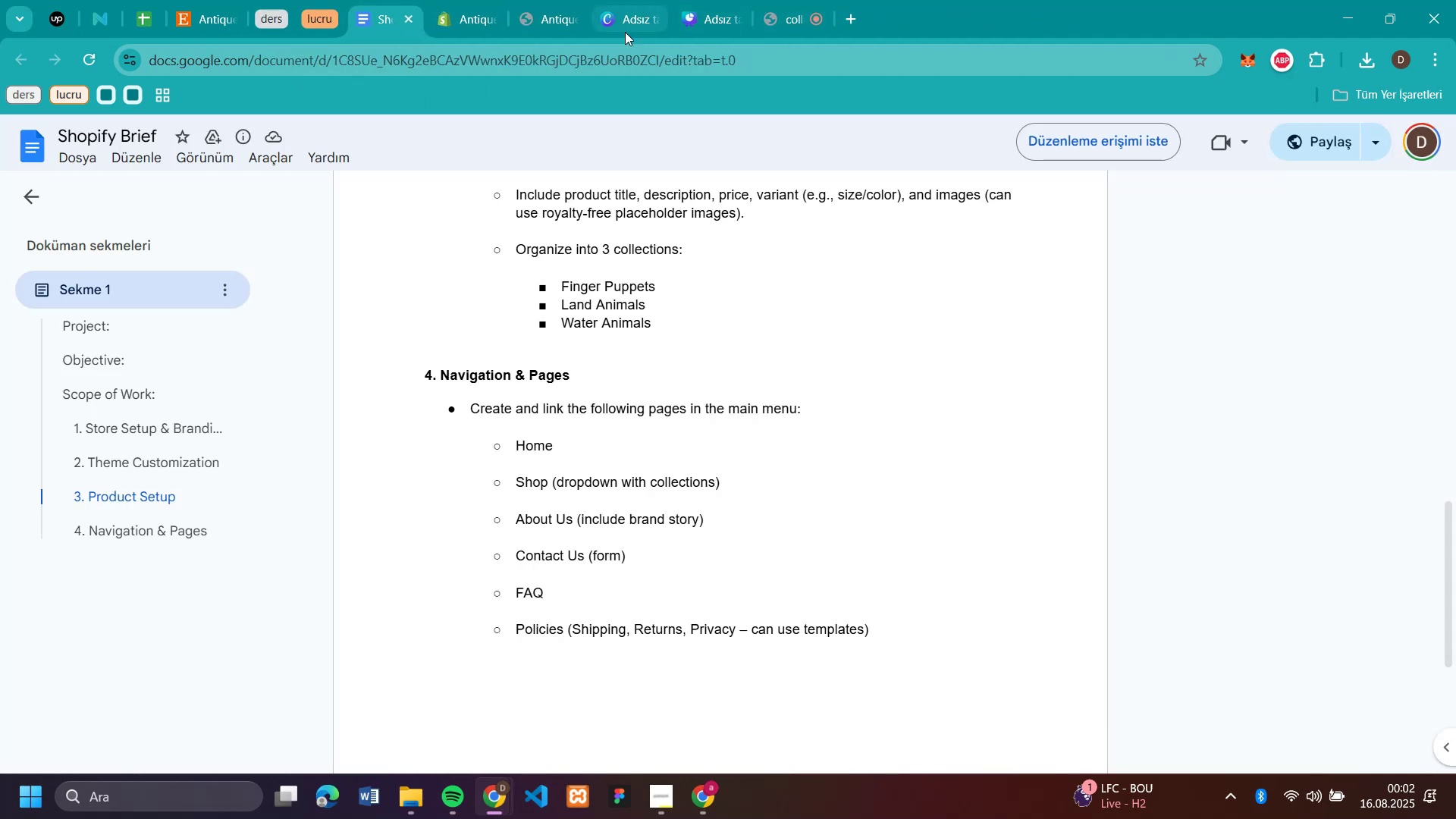 
left_click([648, 12])
 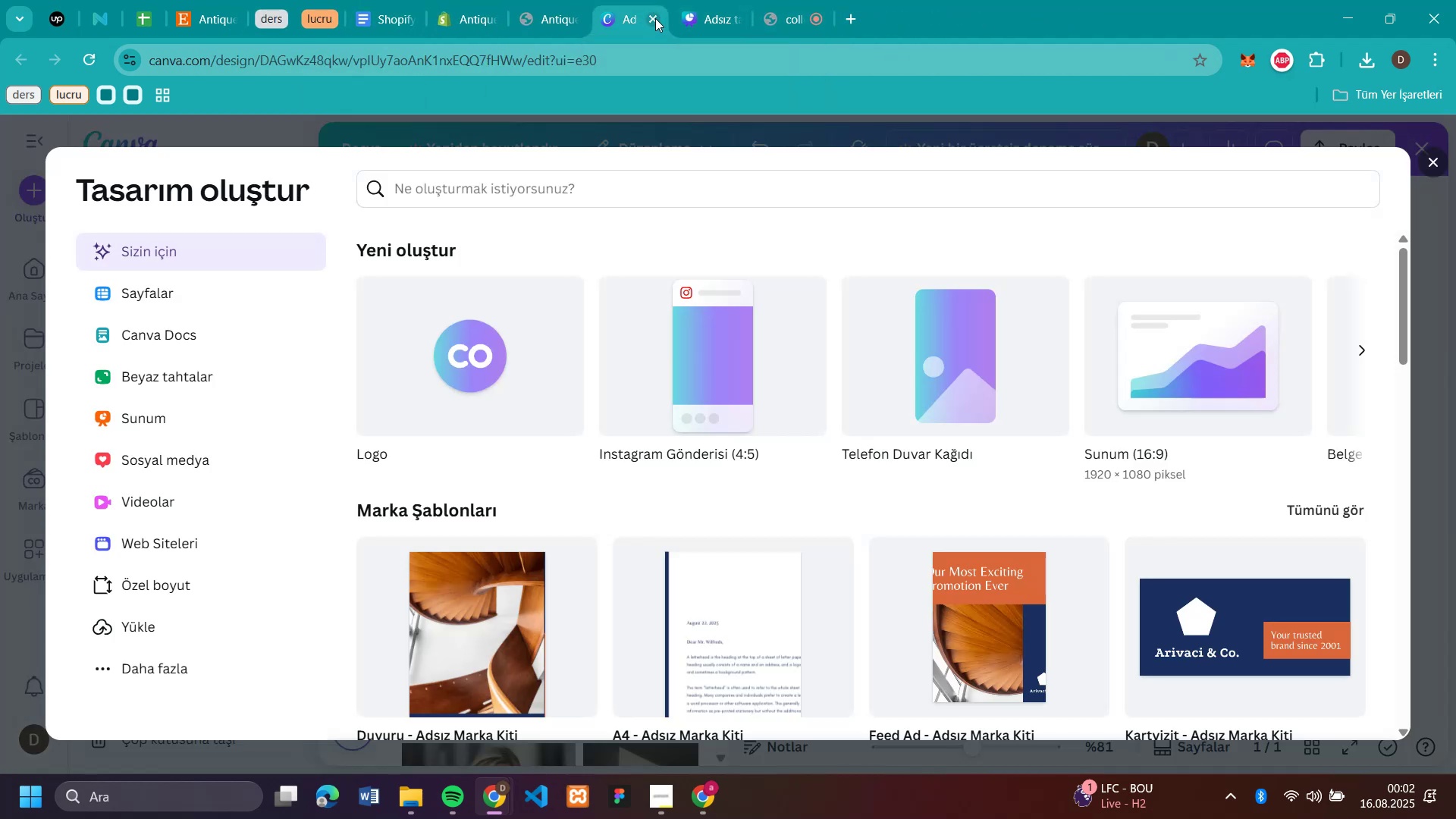 
left_click([655, 18])
 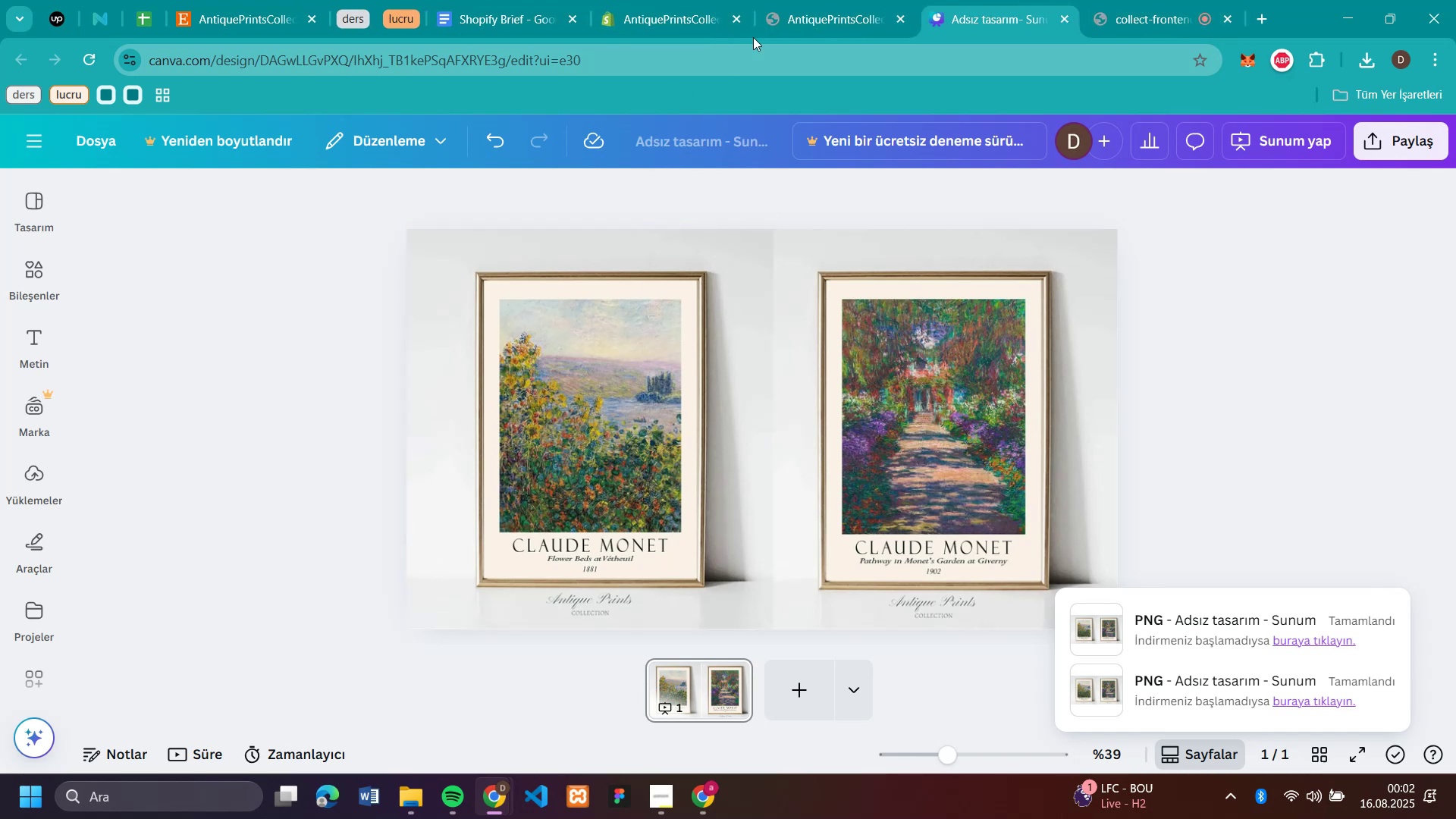 
left_click([1125, 14])
 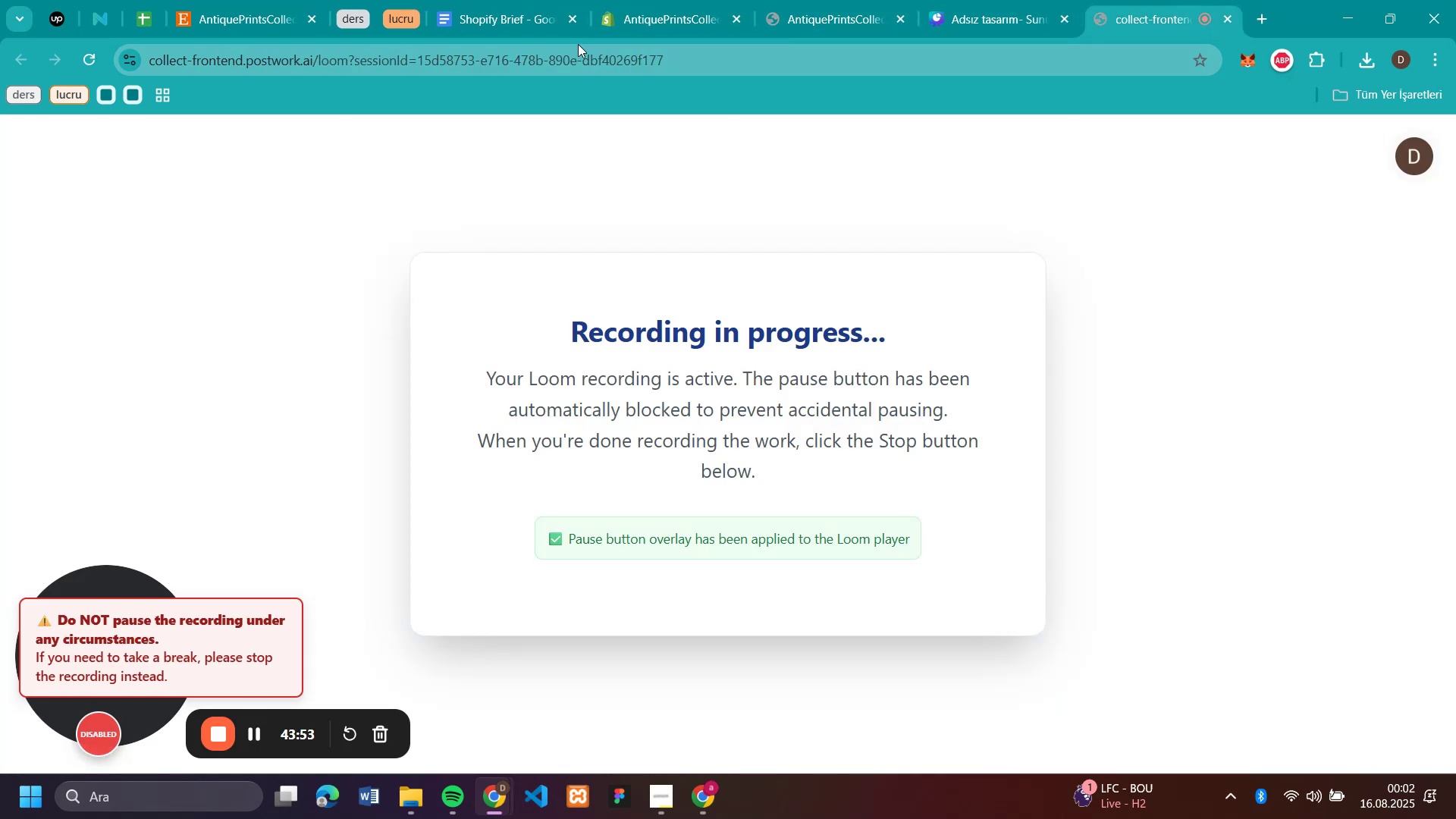 
left_click([670, 17])
 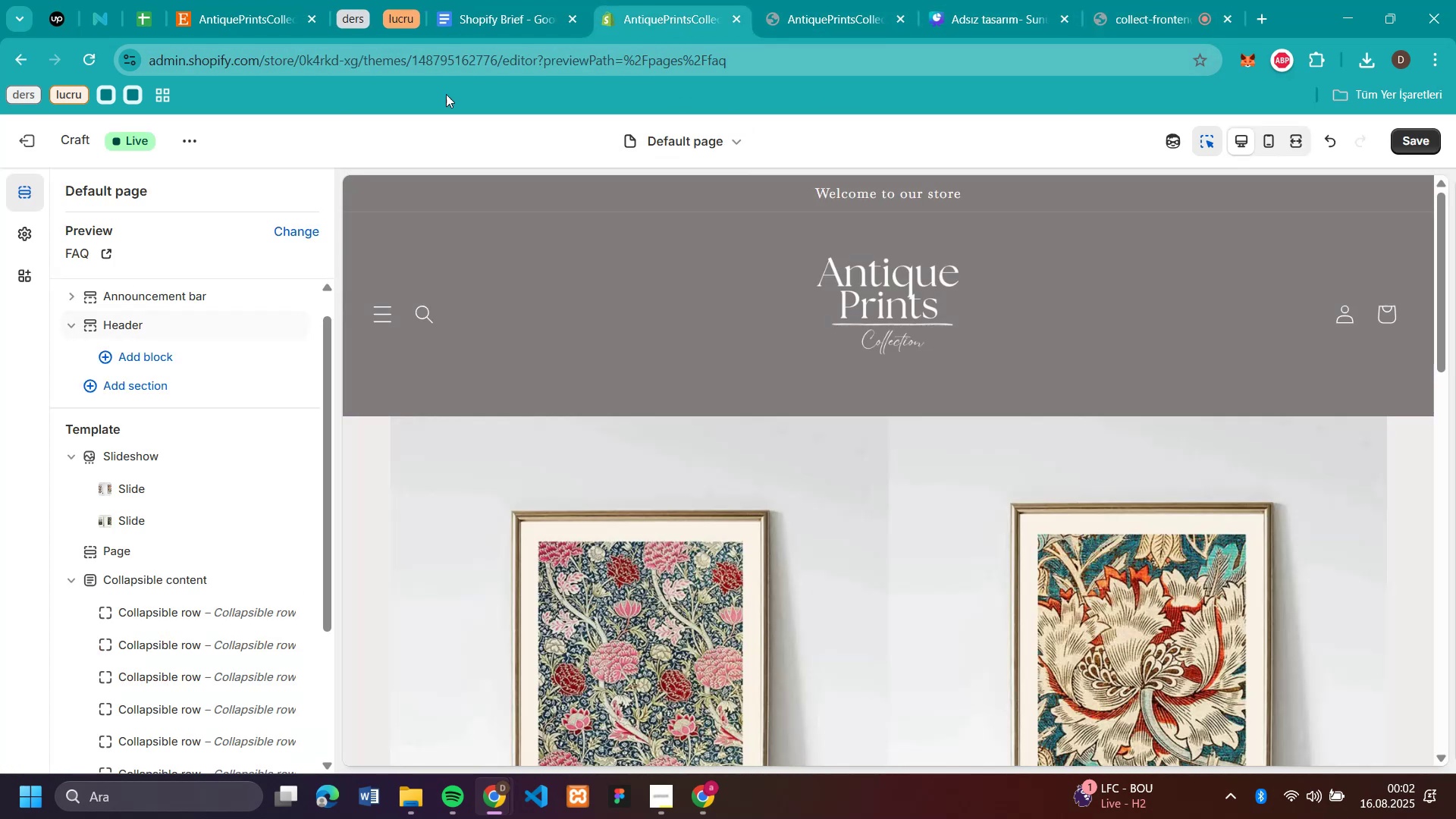 
scroll: coordinate [936, 344], scroll_direction: down, amount: 5.0
 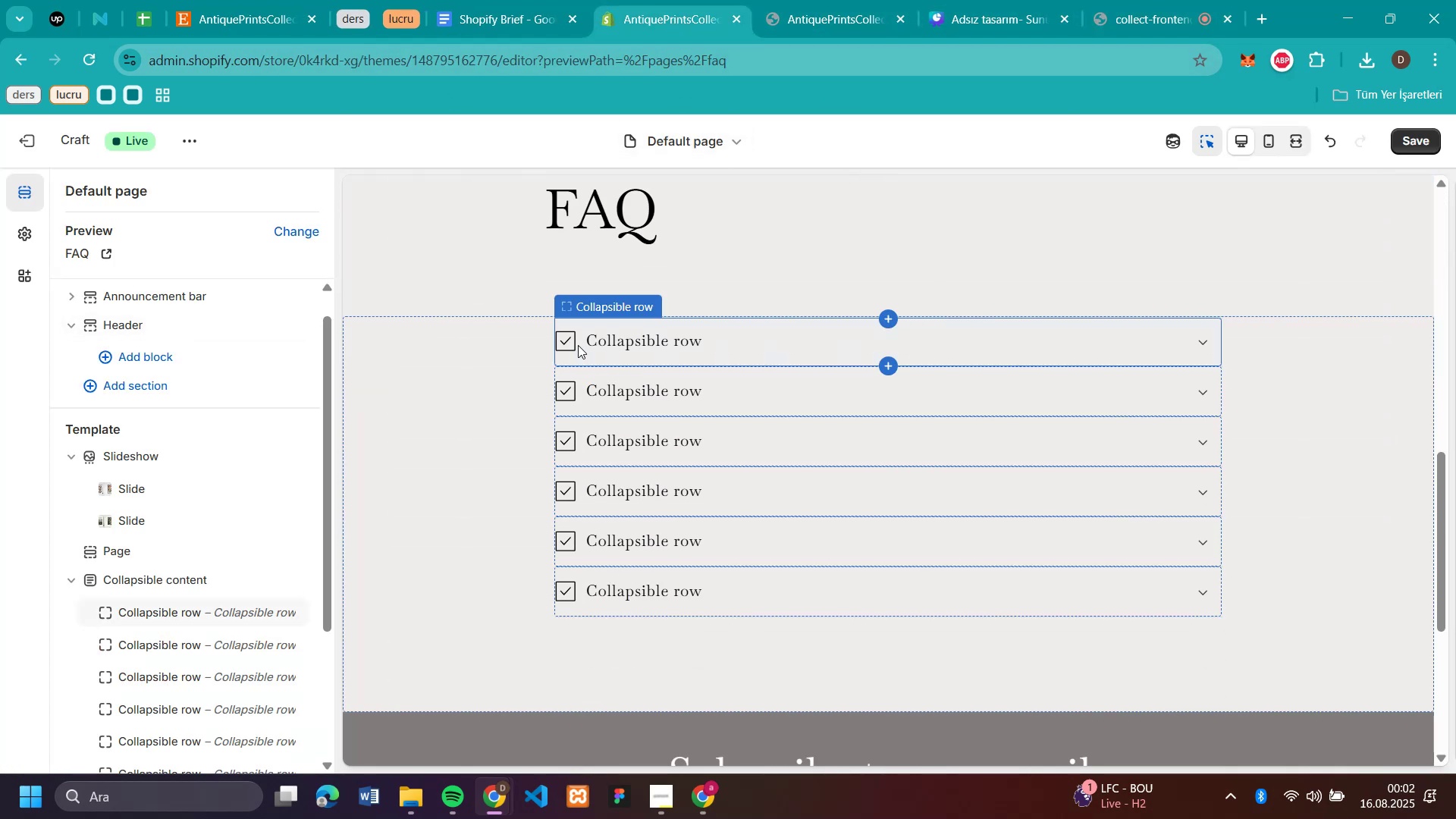 
left_click([623, 344])
 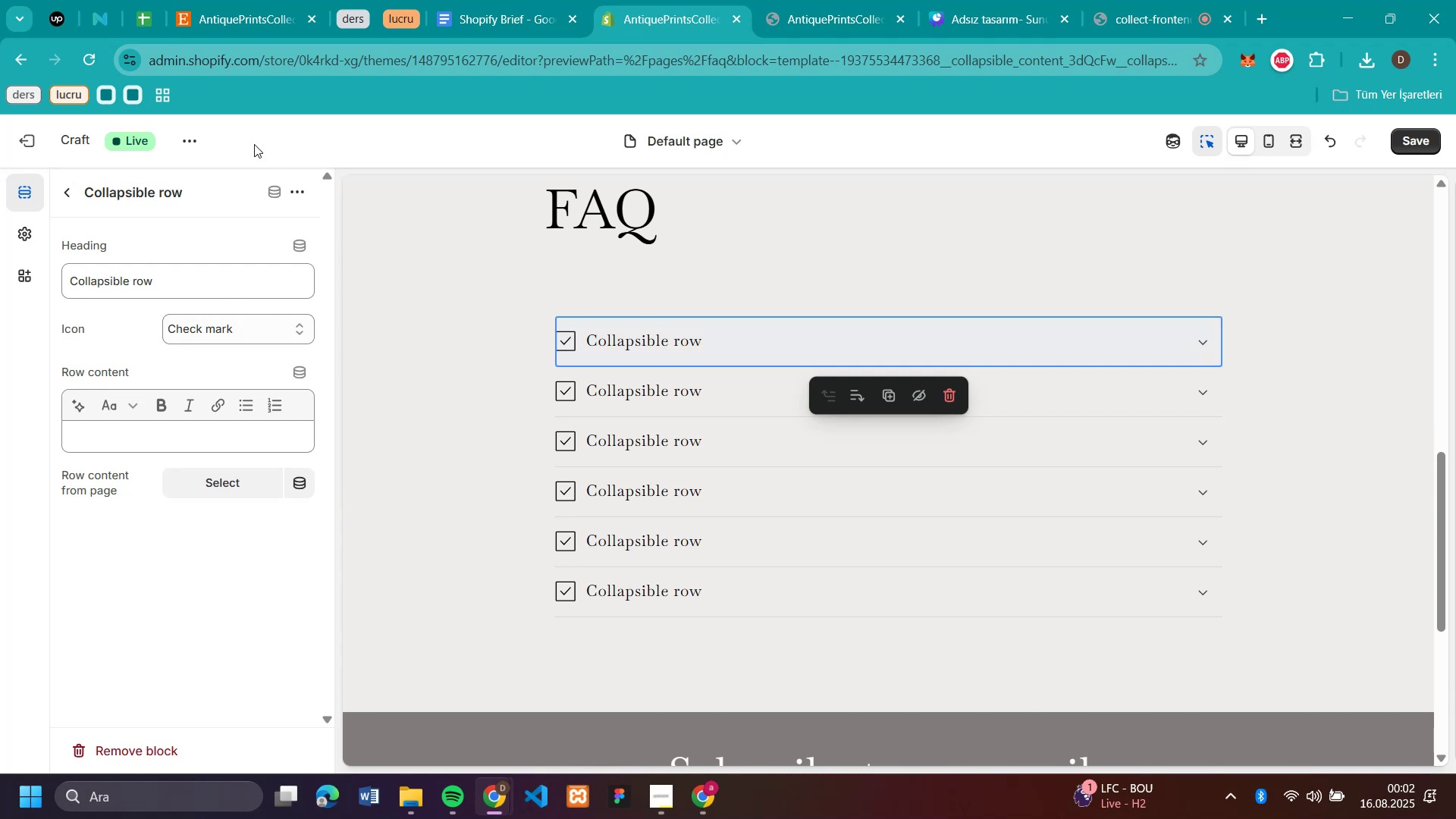 
wait(5.13)
 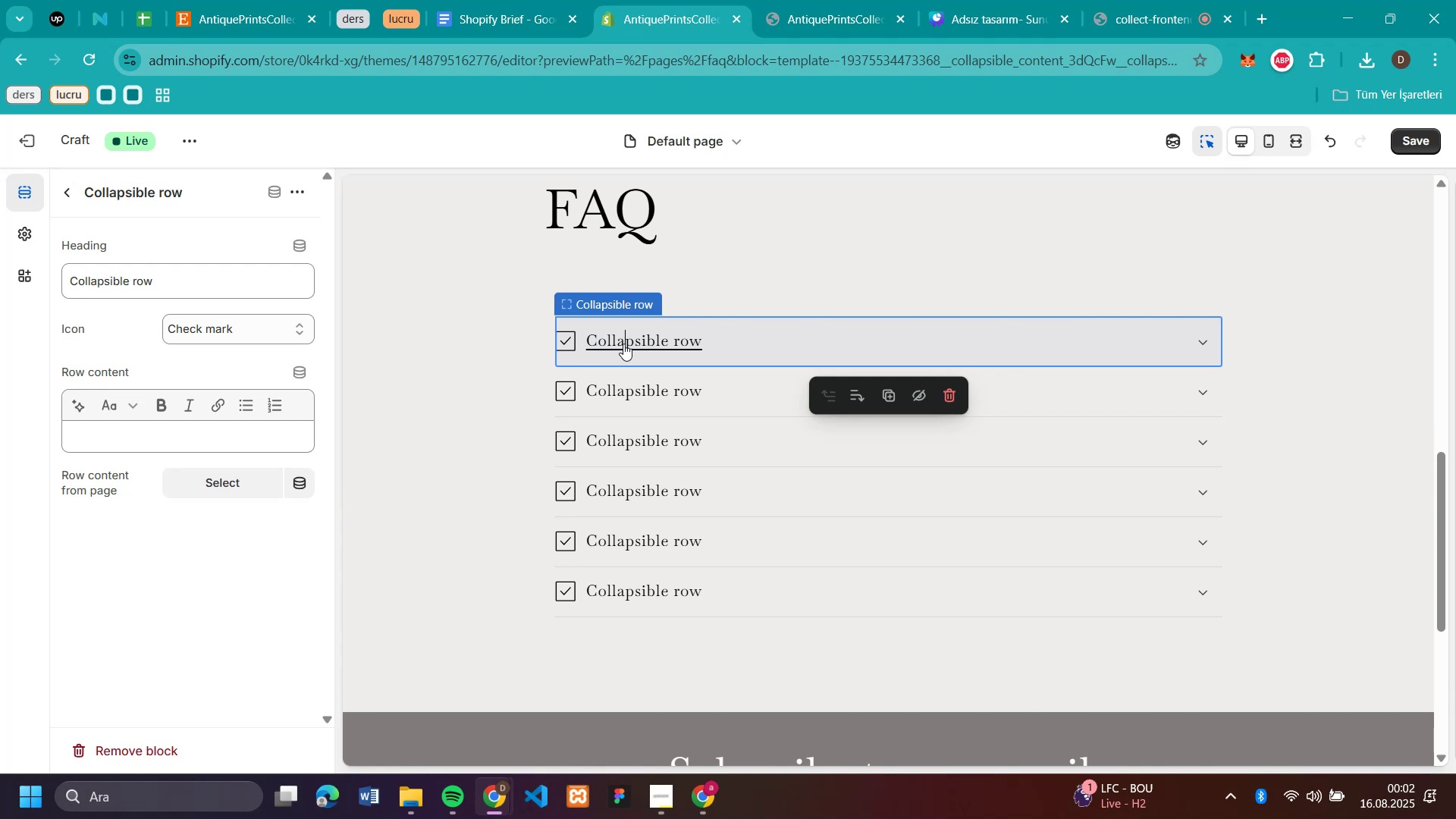 
left_click([398, 392])
 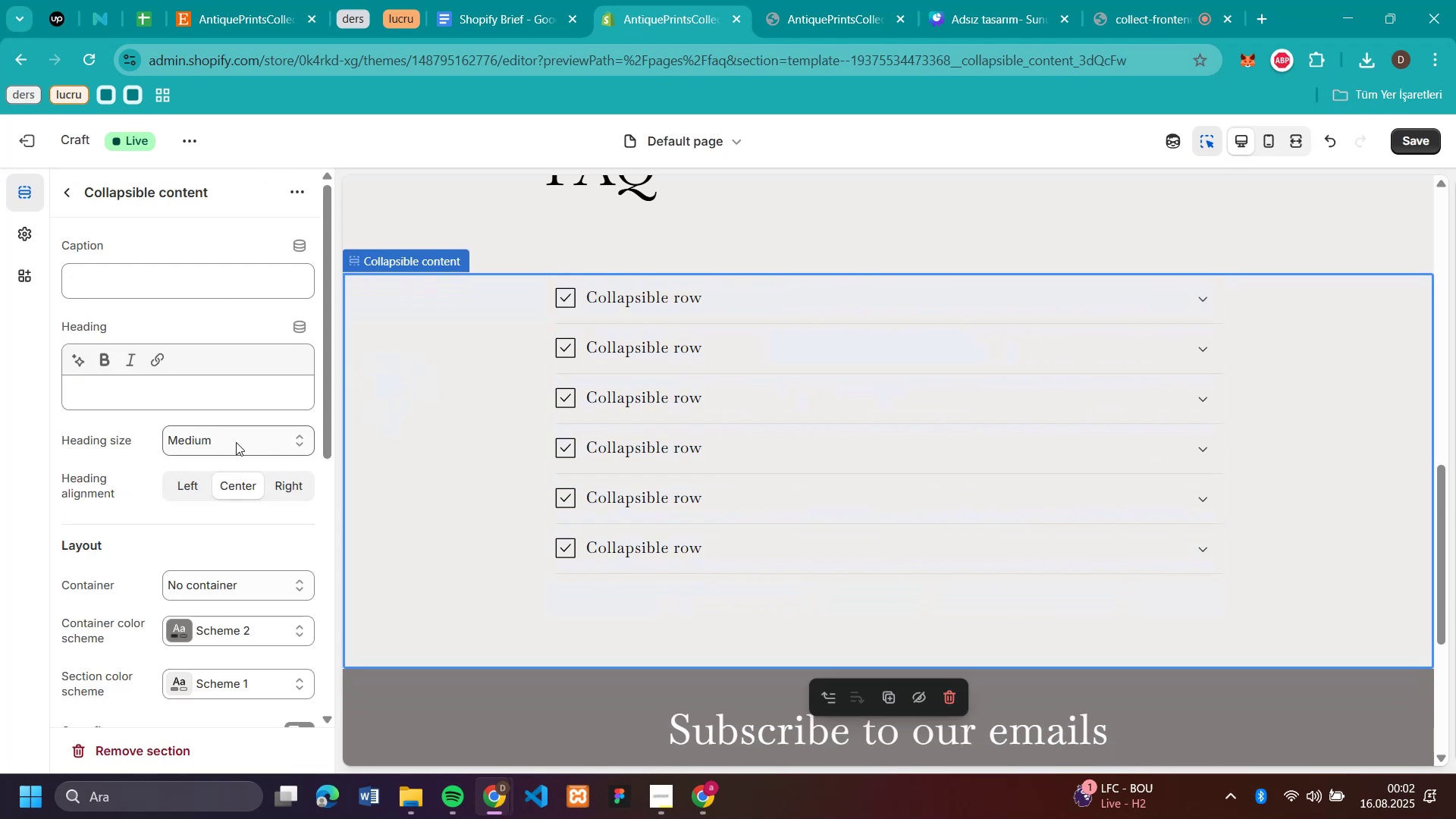 
scroll: coordinate [236, 442], scroll_direction: down, amount: 5.0
 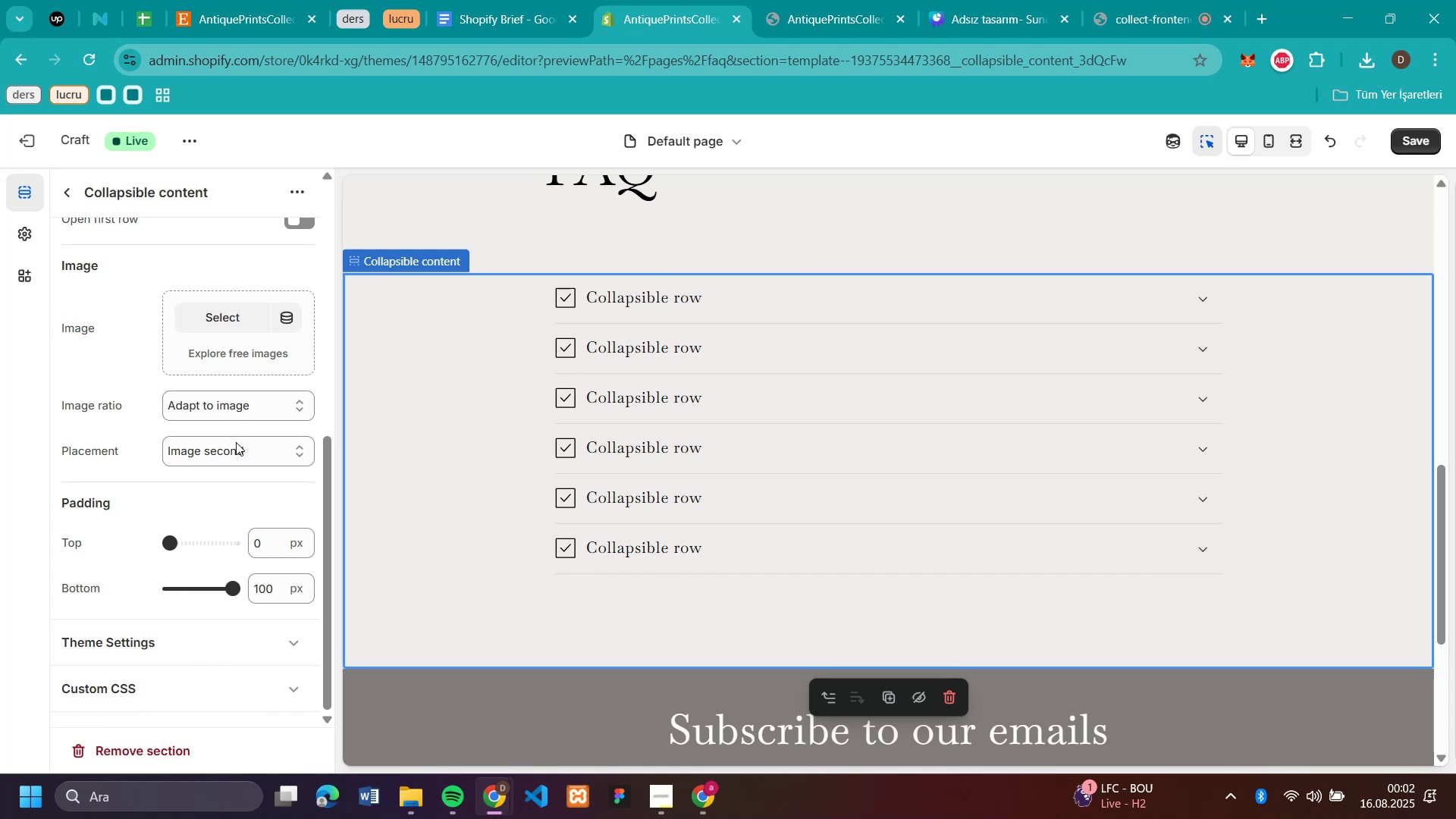 
scroll: coordinate [236, 442], scroll_direction: up, amount: 5.0
 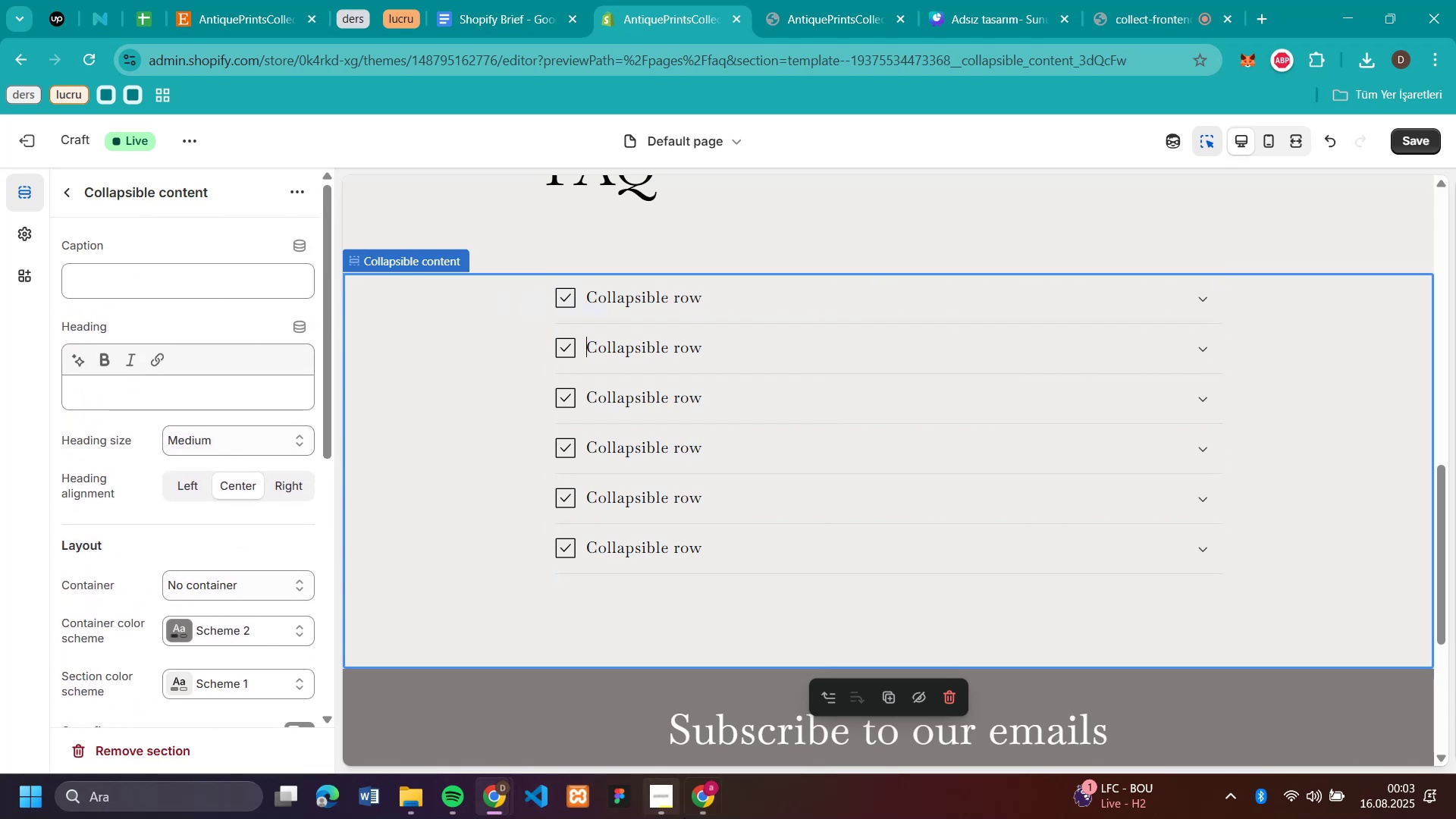 
left_click([695, 802])
 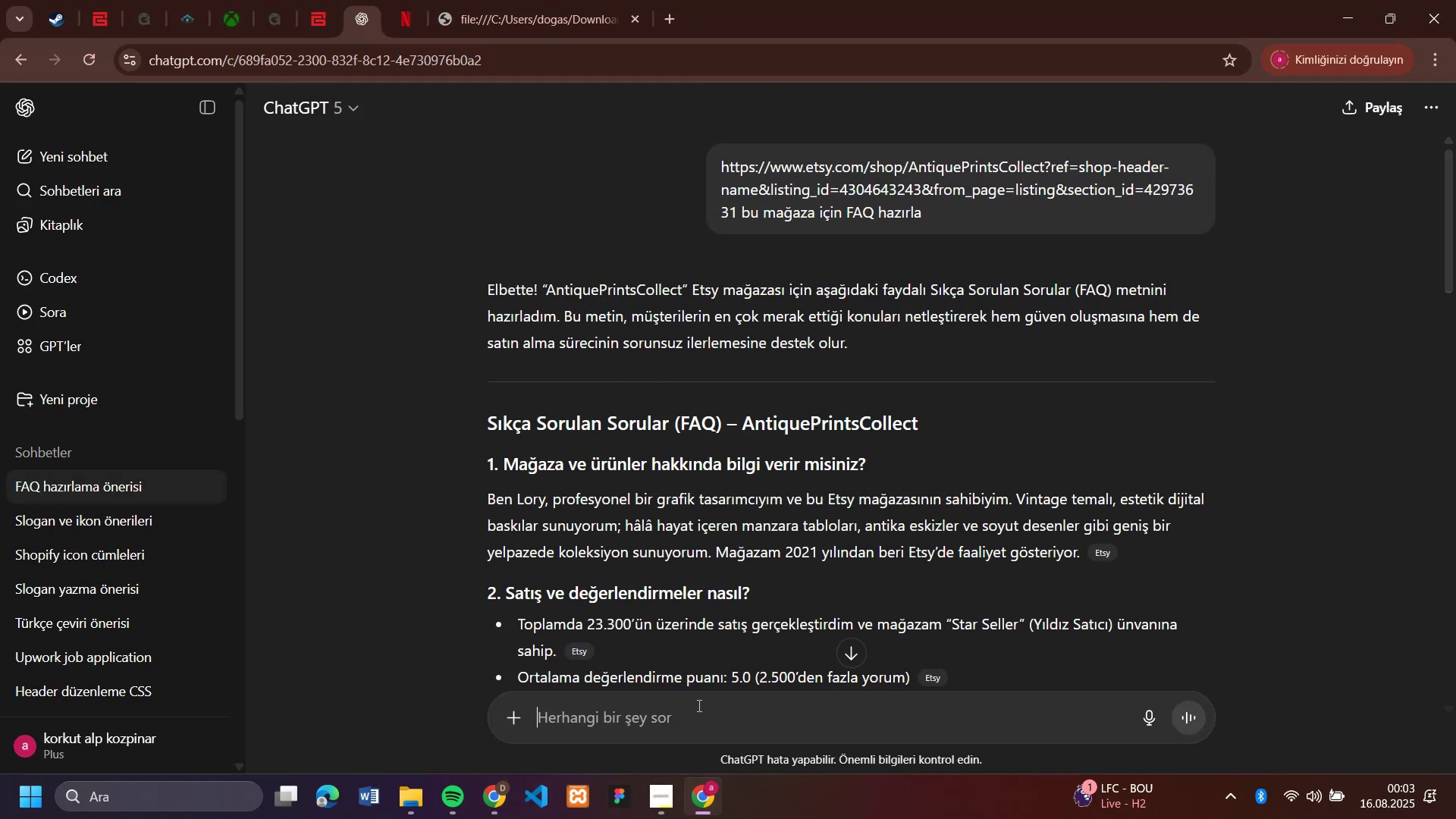 
type('ng)
 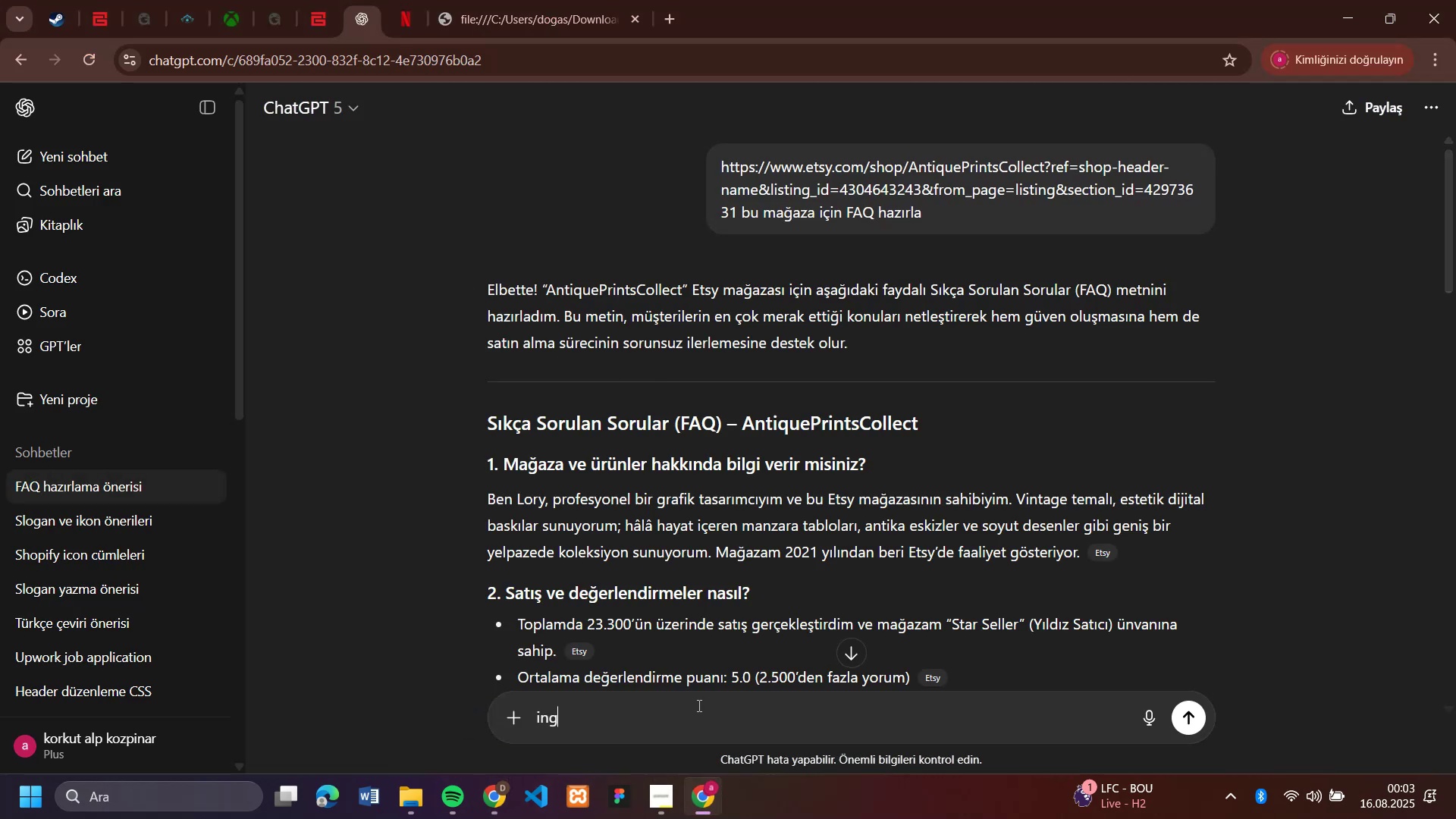 
key(Enter)
 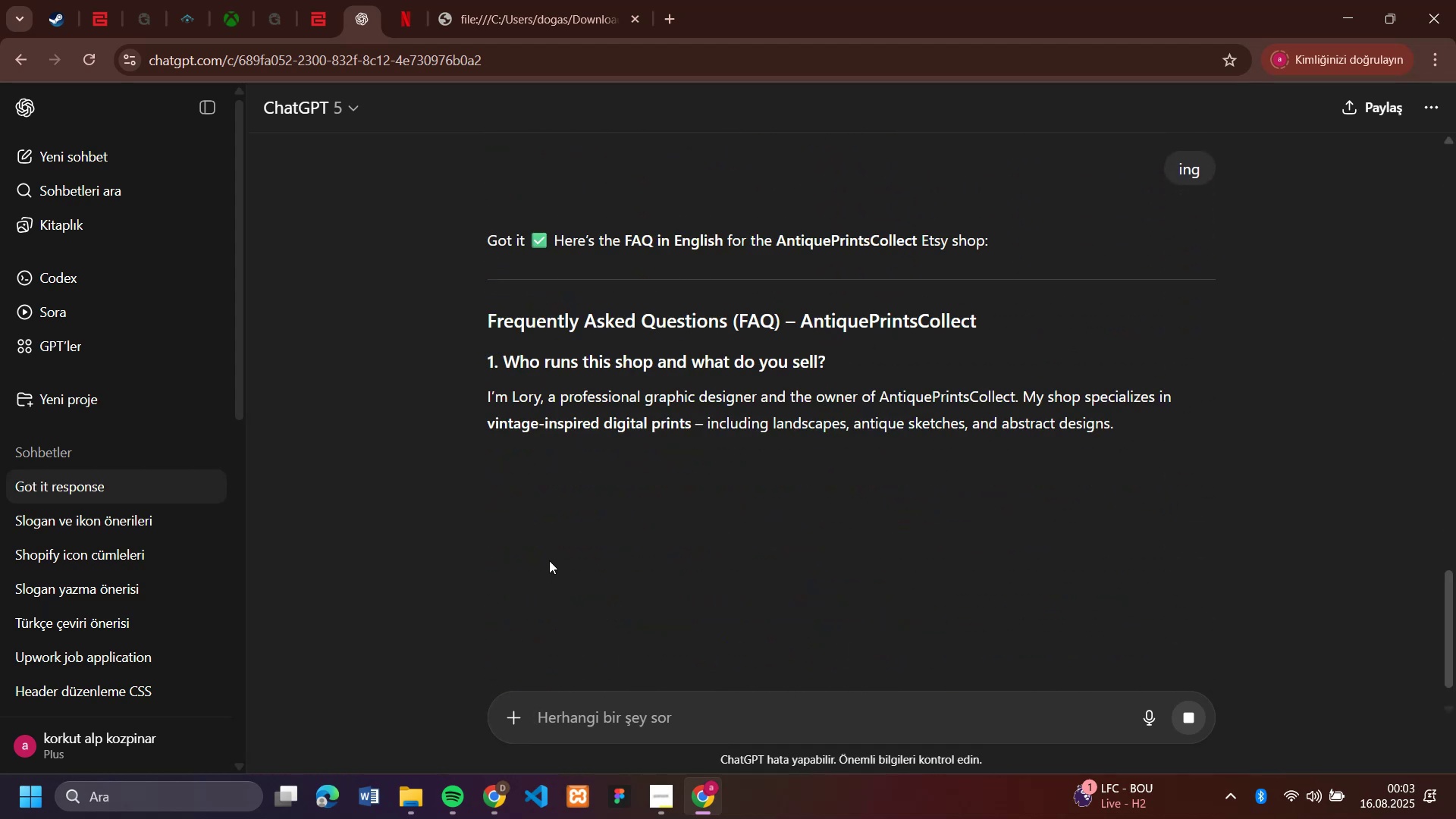 
wait(5.43)
 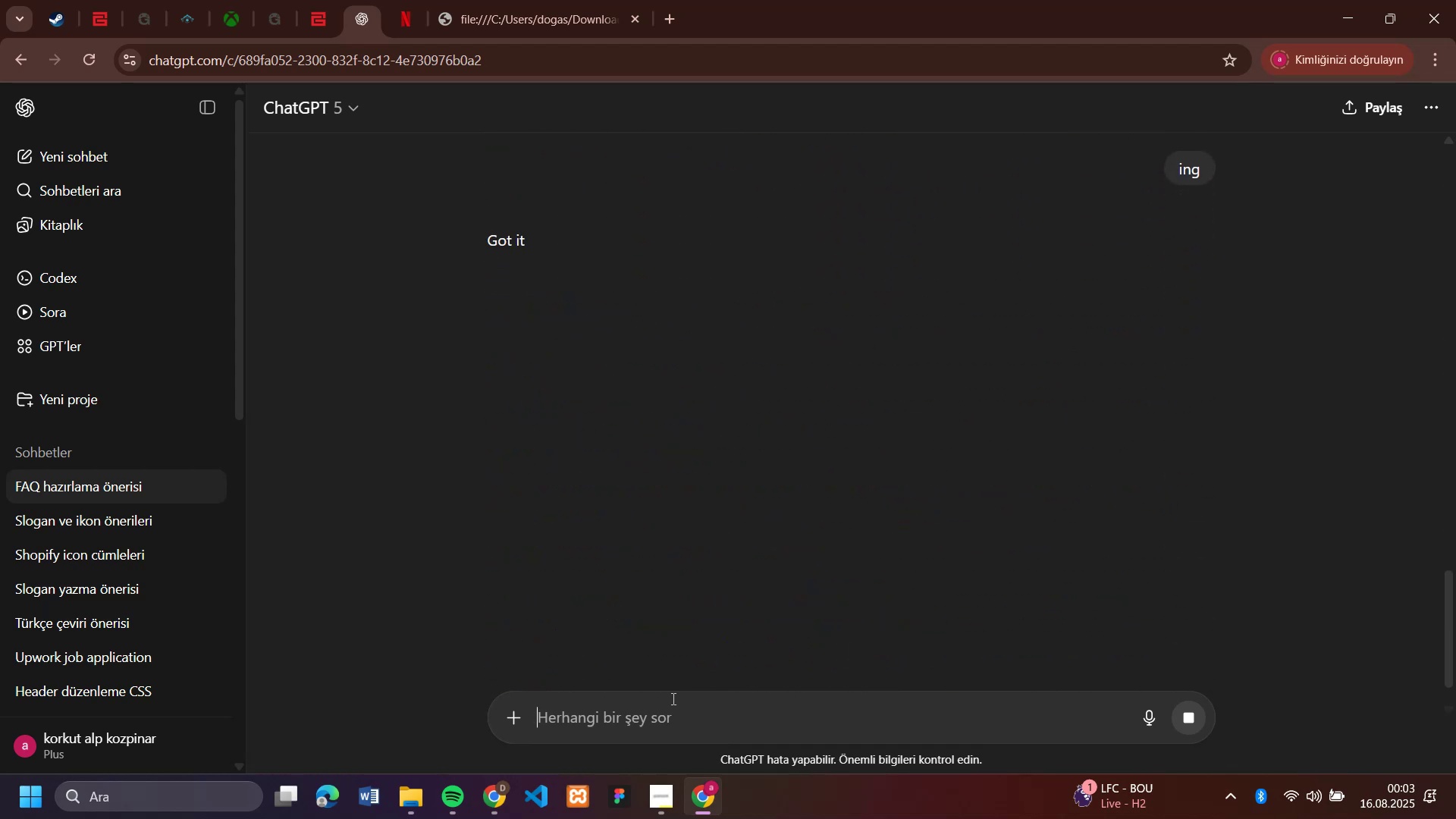 
left_click_drag(start_coordinate=[858, 350], to_coordinate=[510, 362])
 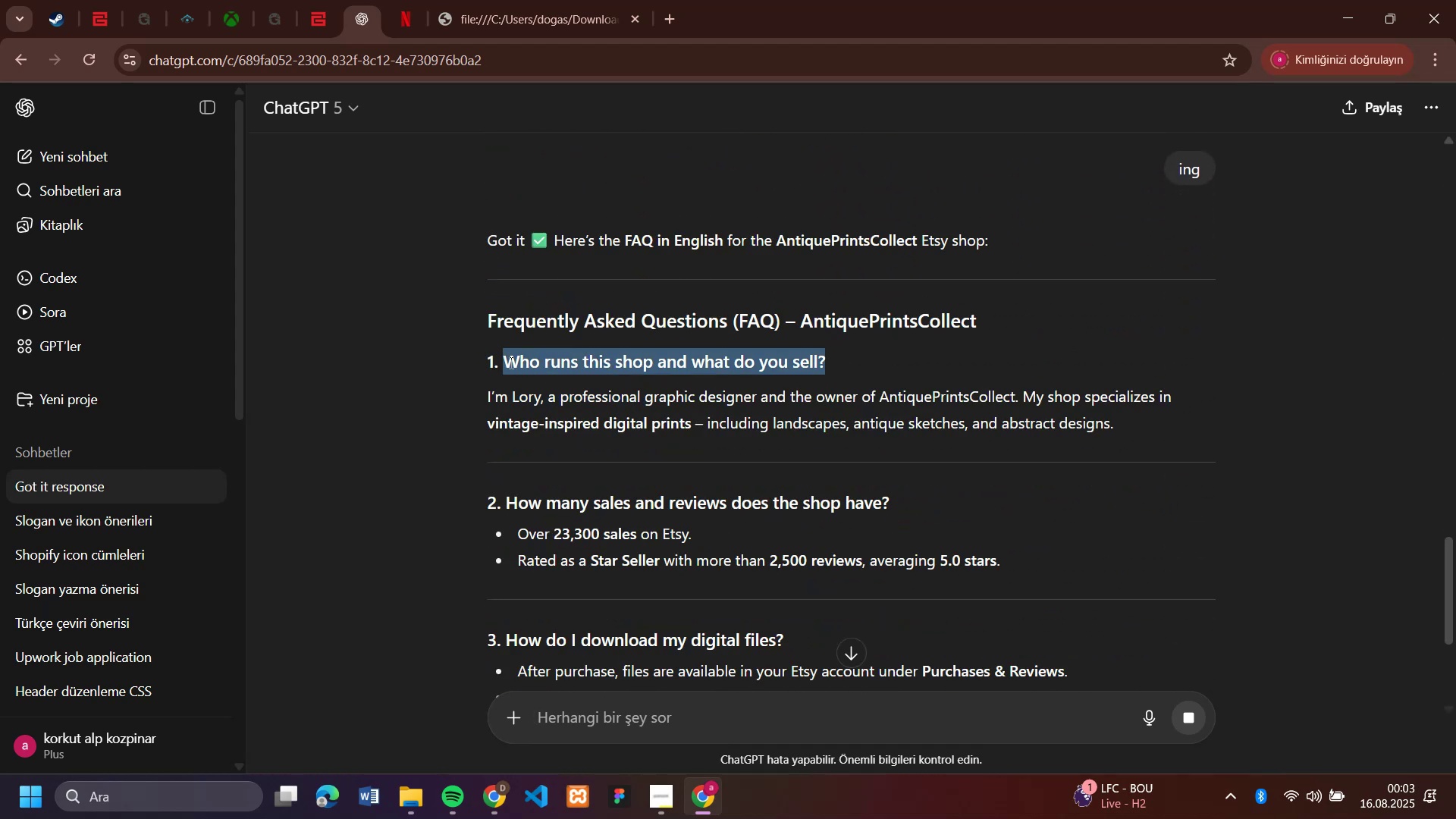 
key(Control+C)
 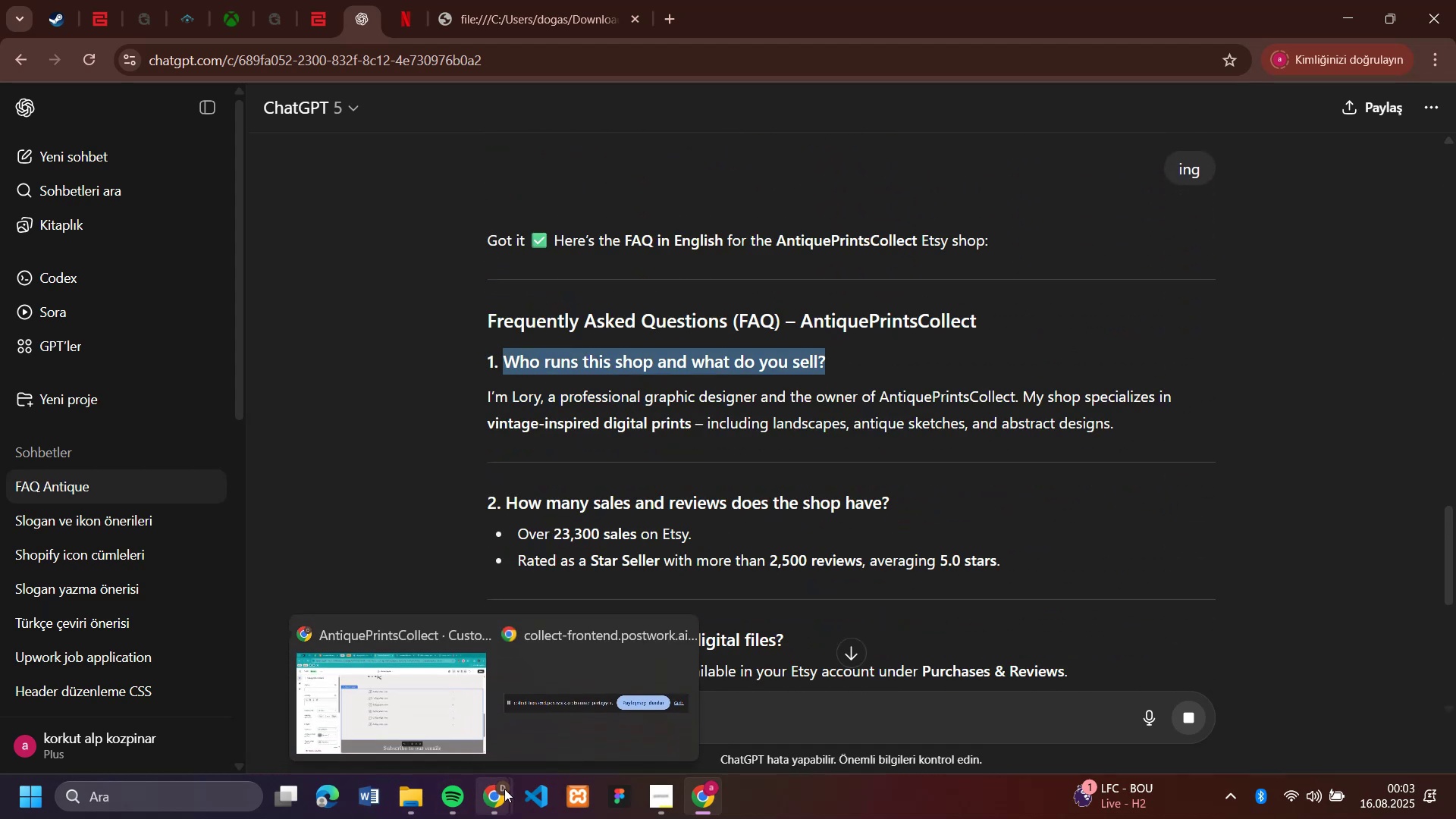 
left_click([425, 717])
 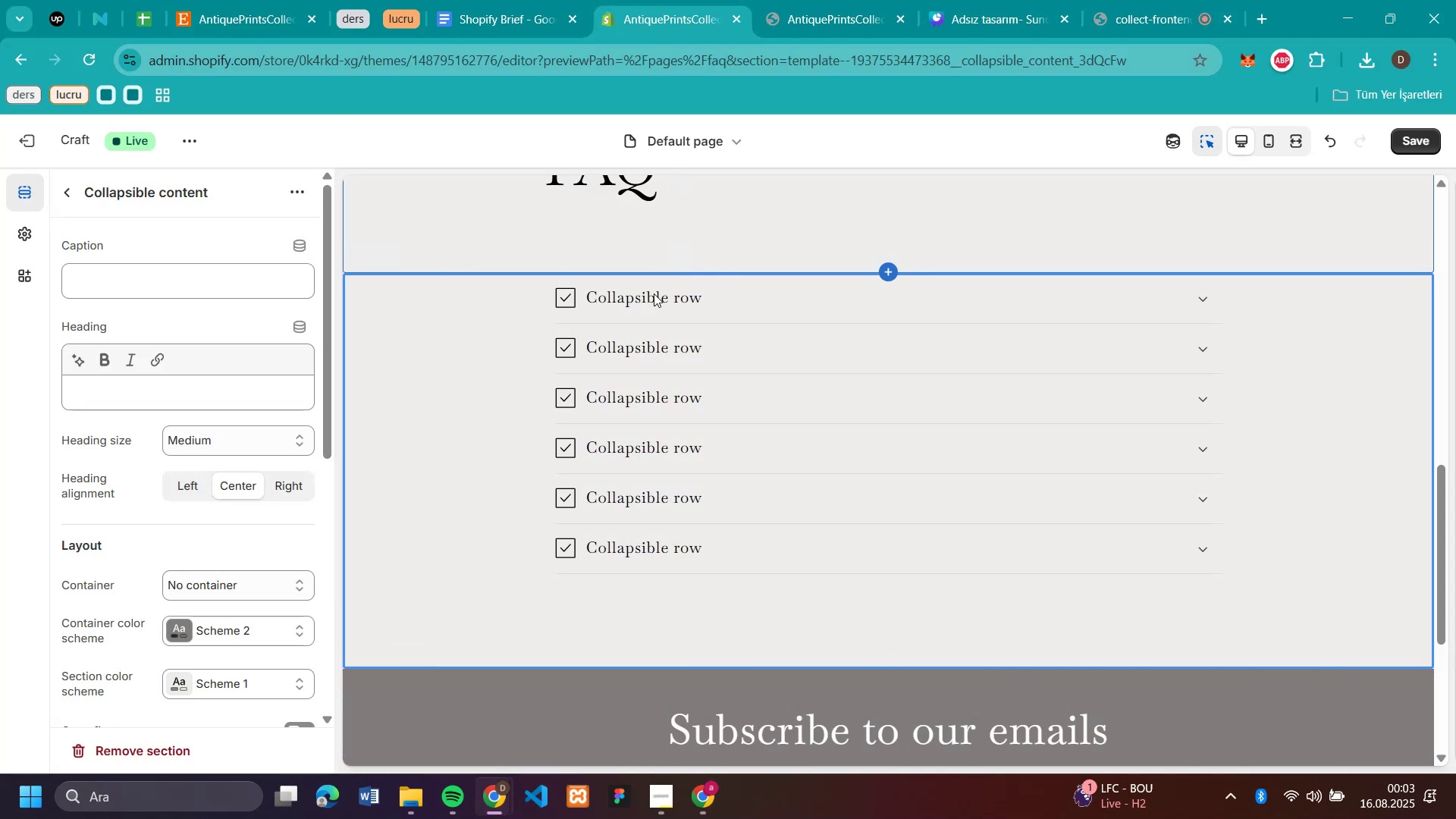 
left_click([653, 297])
 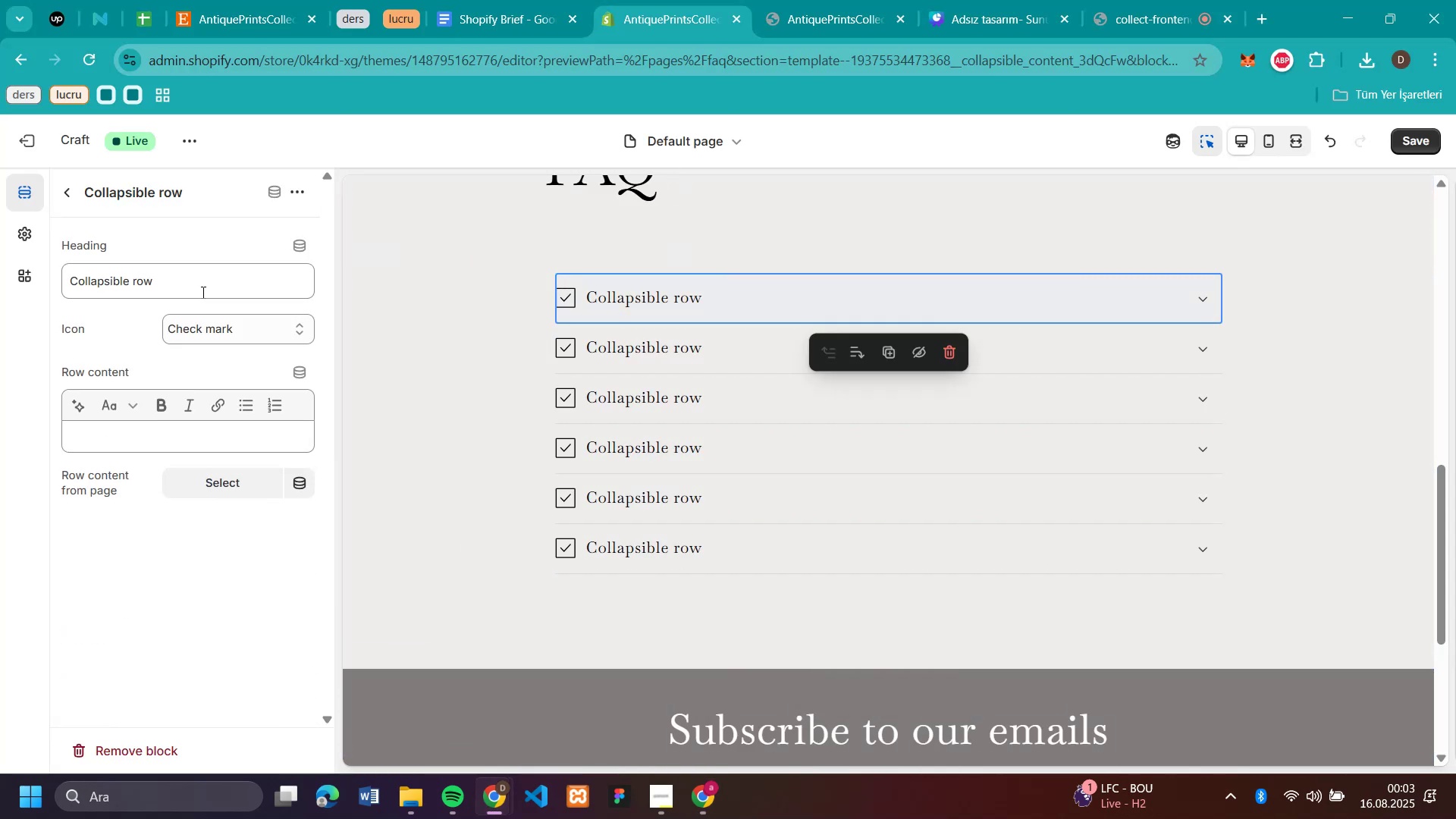 
left_click_drag(start_coordinate=[202, 292], to_coordinate=[62, 299])
 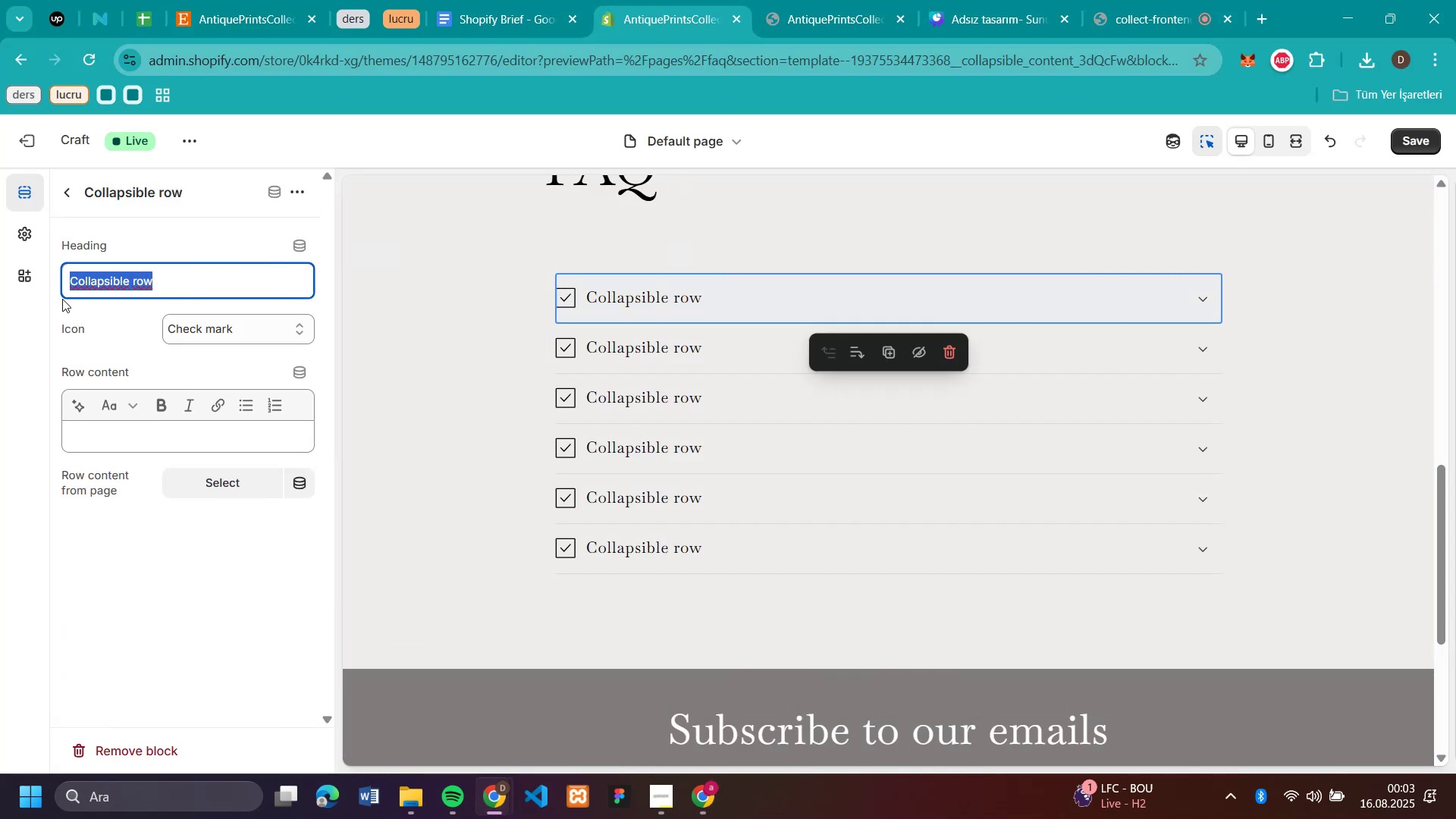 
key(Control+V)
 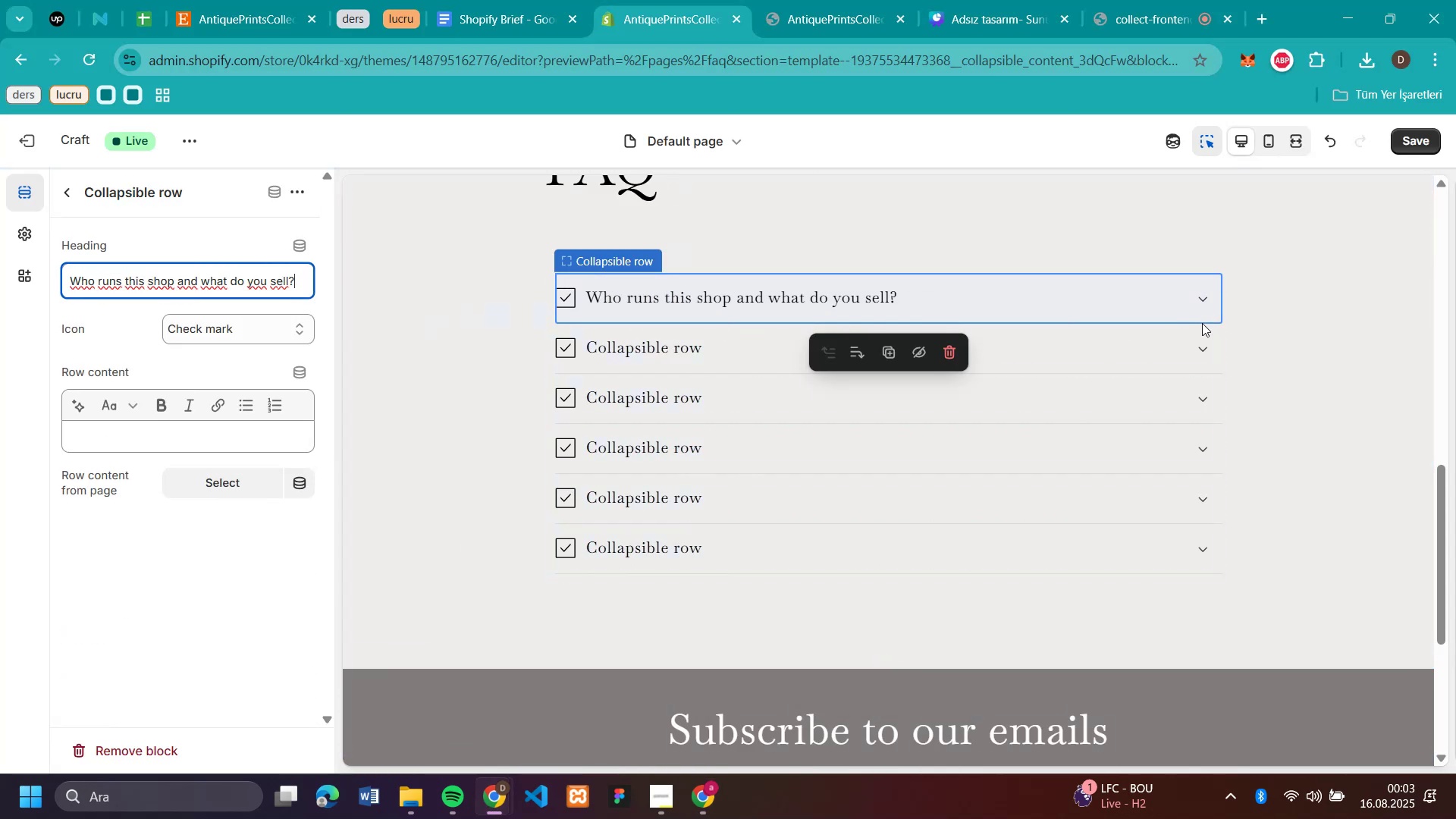 
left_click([1203, 304])
 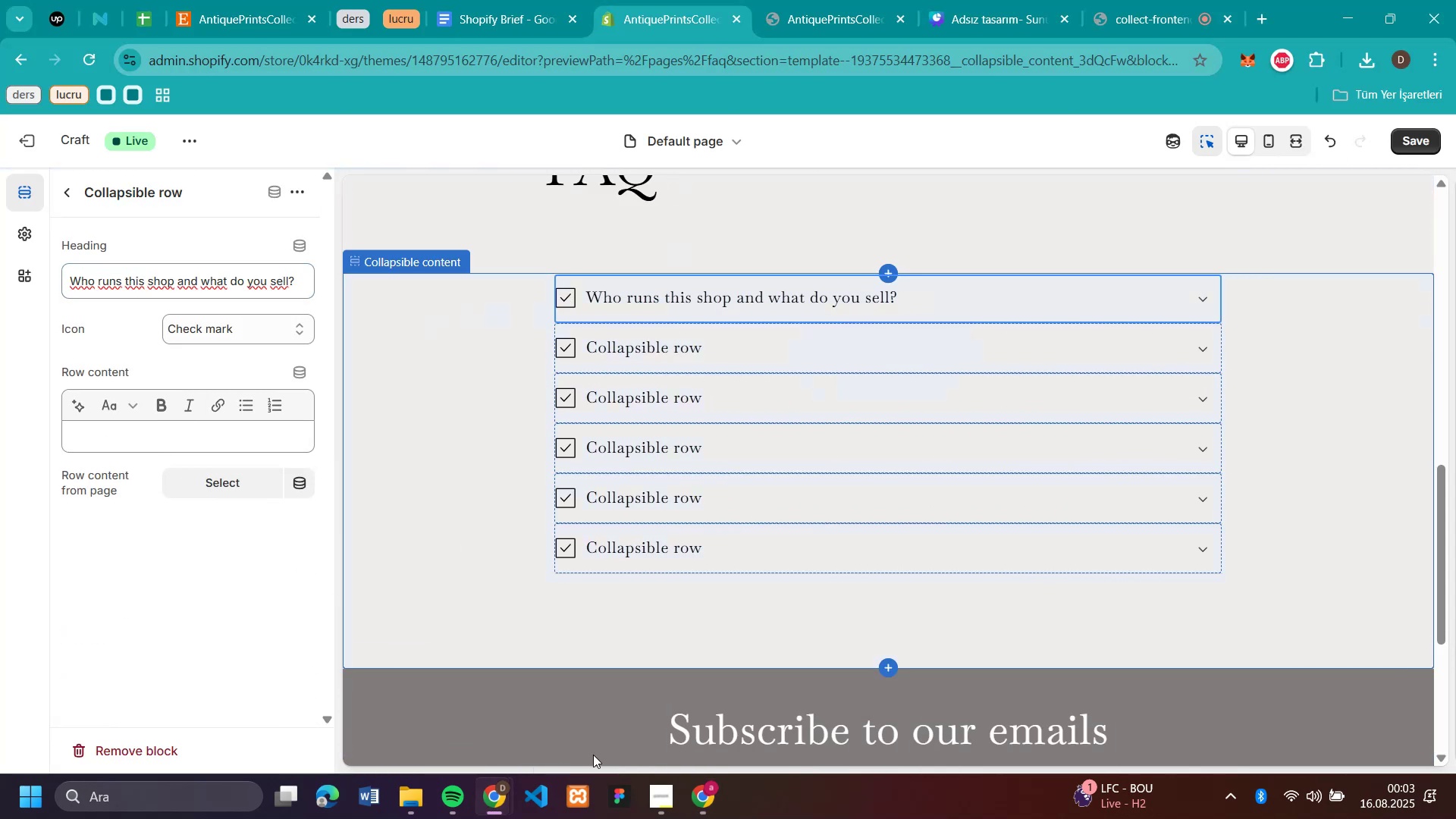 
left_click([709, 806])
 